 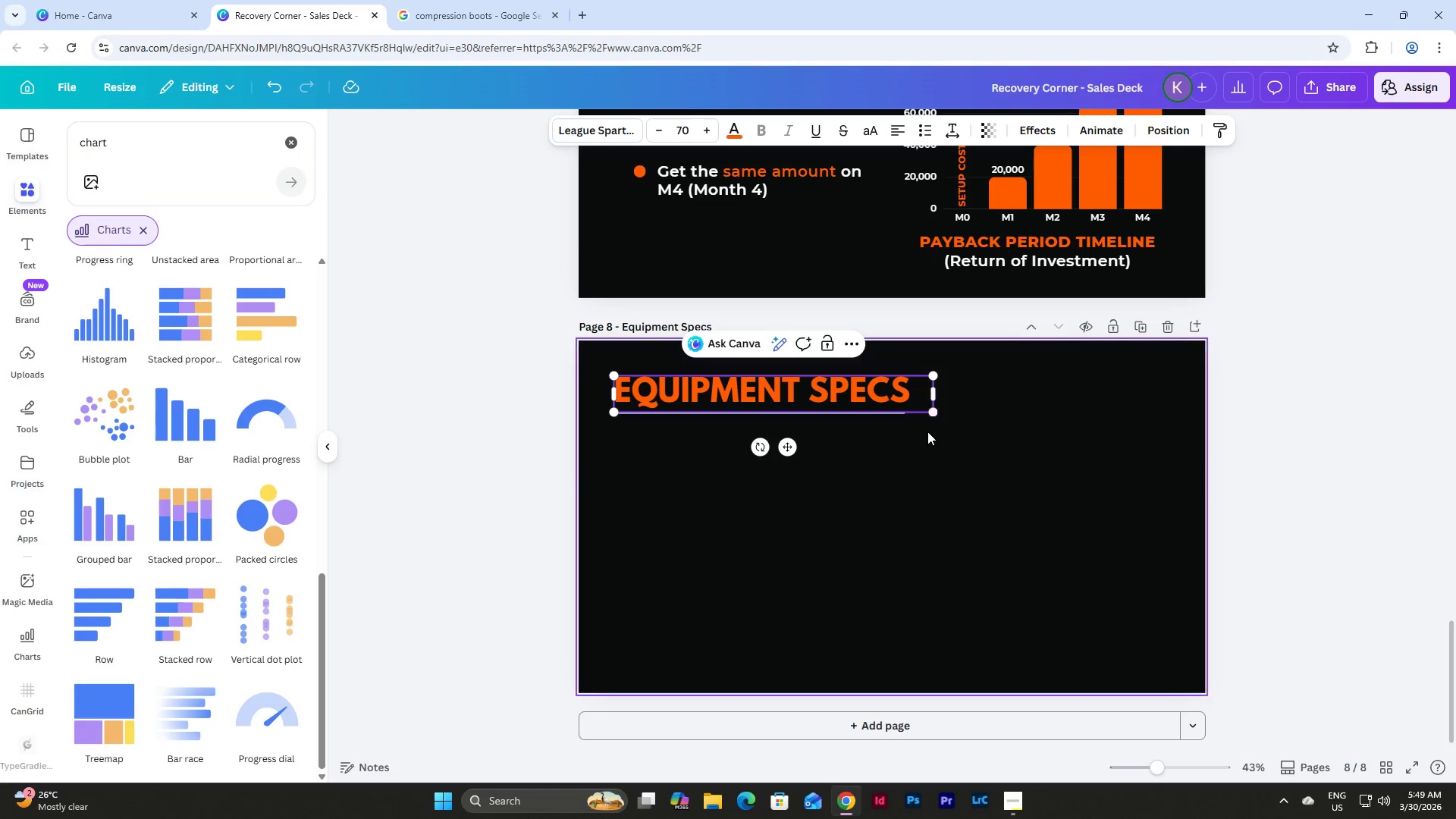 
left_click([927, 431])
 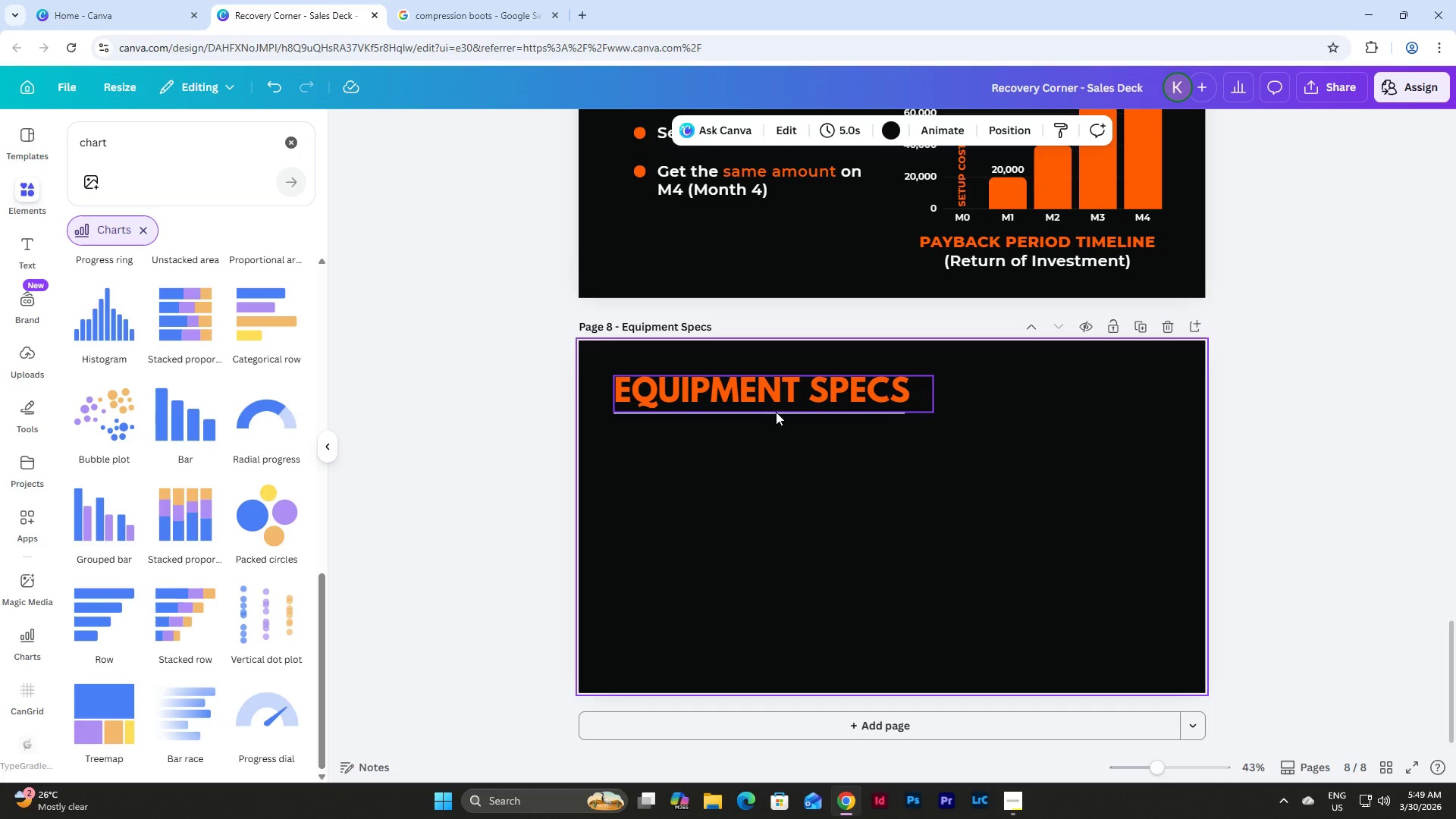 
left_click([892, 431])
 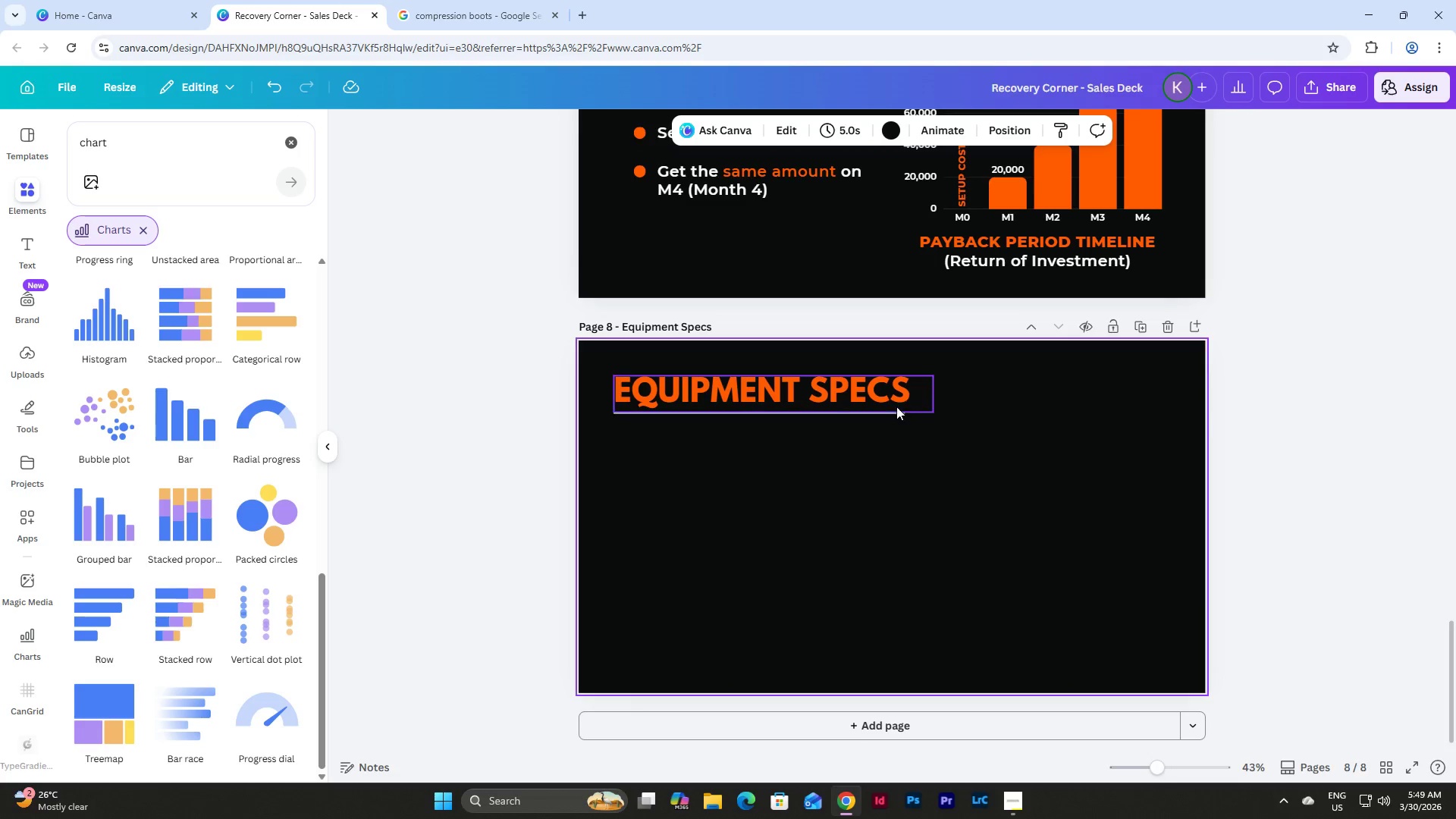 
left_click([884, 388])
 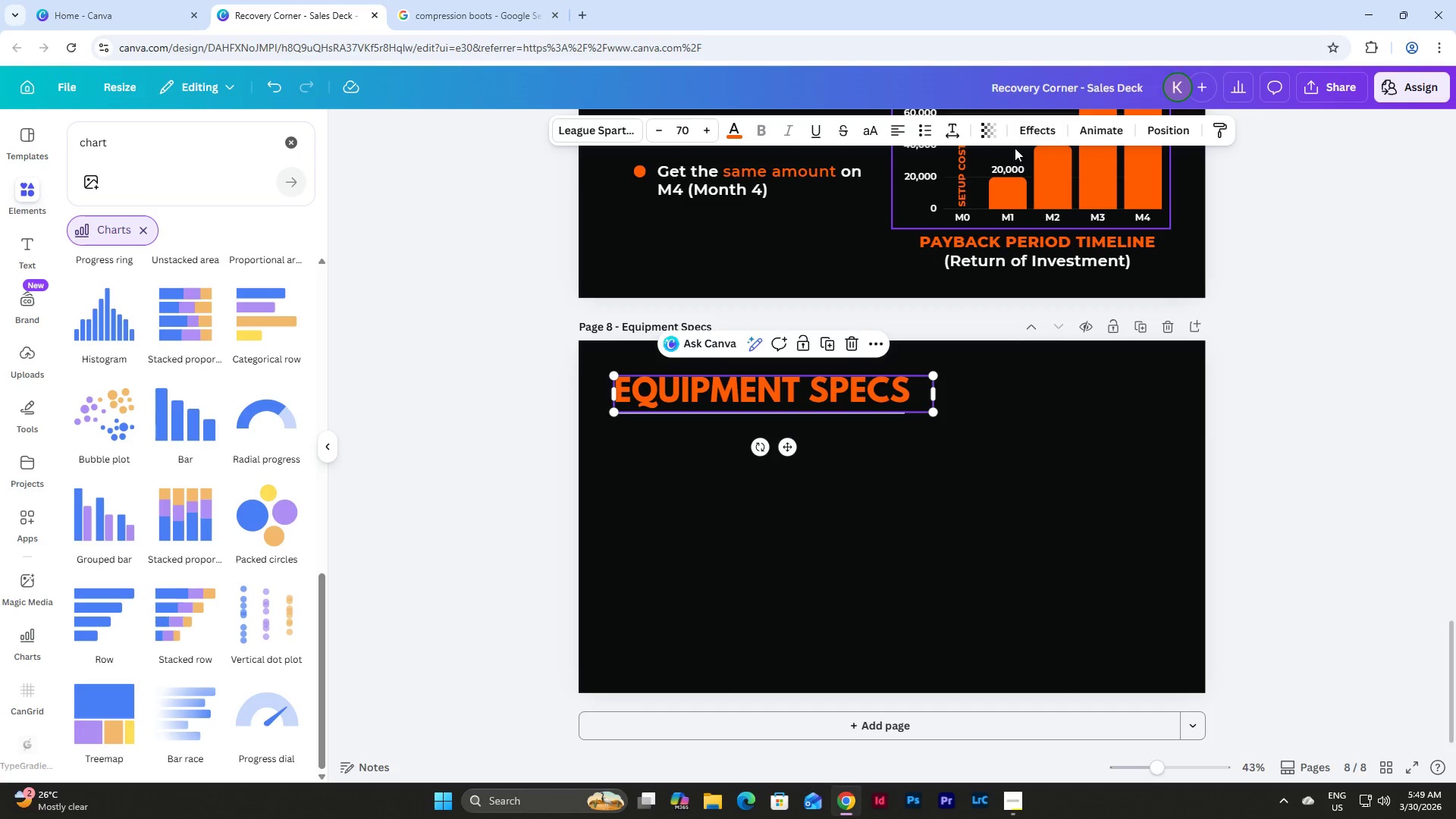 
left_click([1153, 128])
 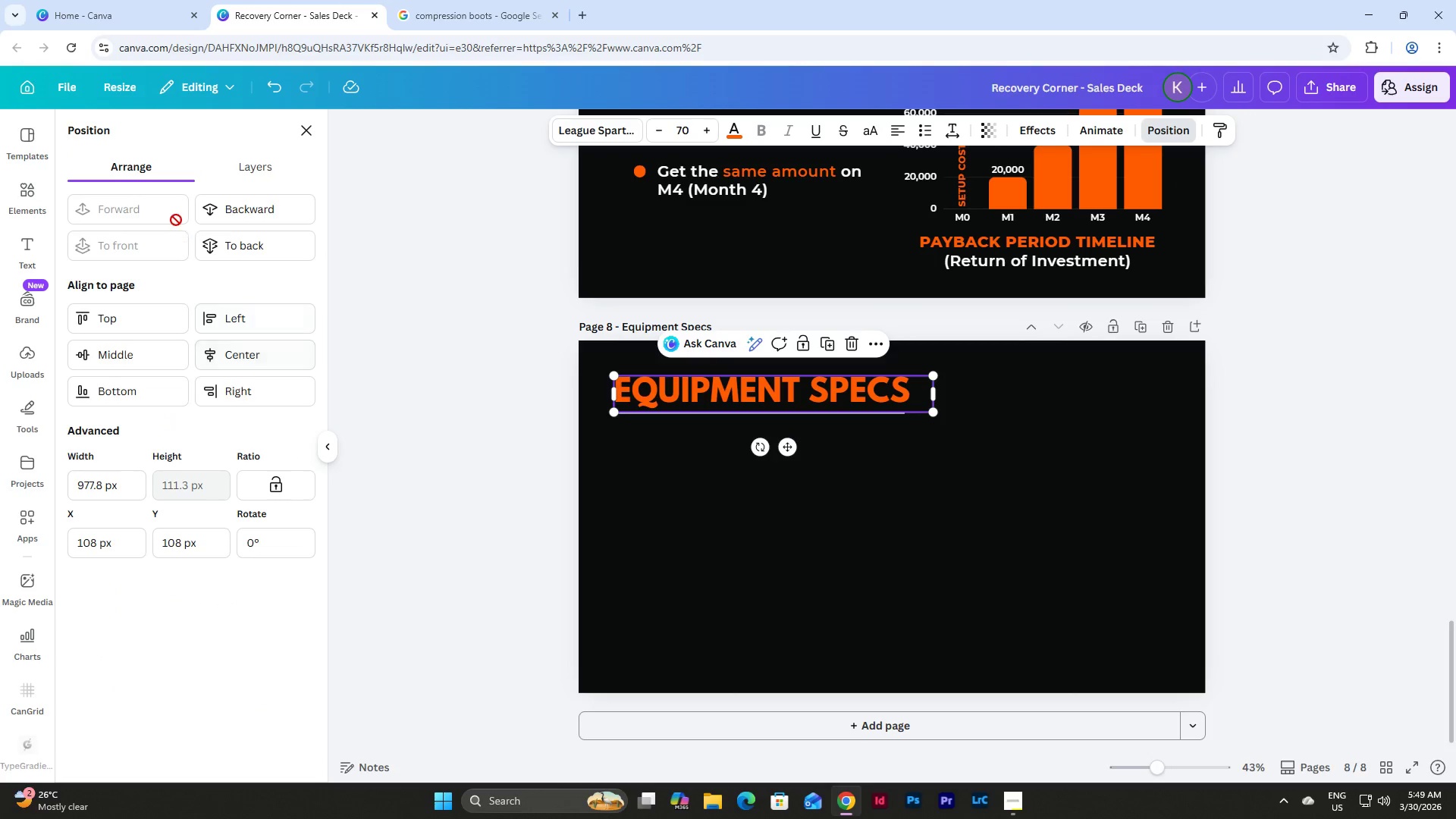 
left_click([284, 165])
 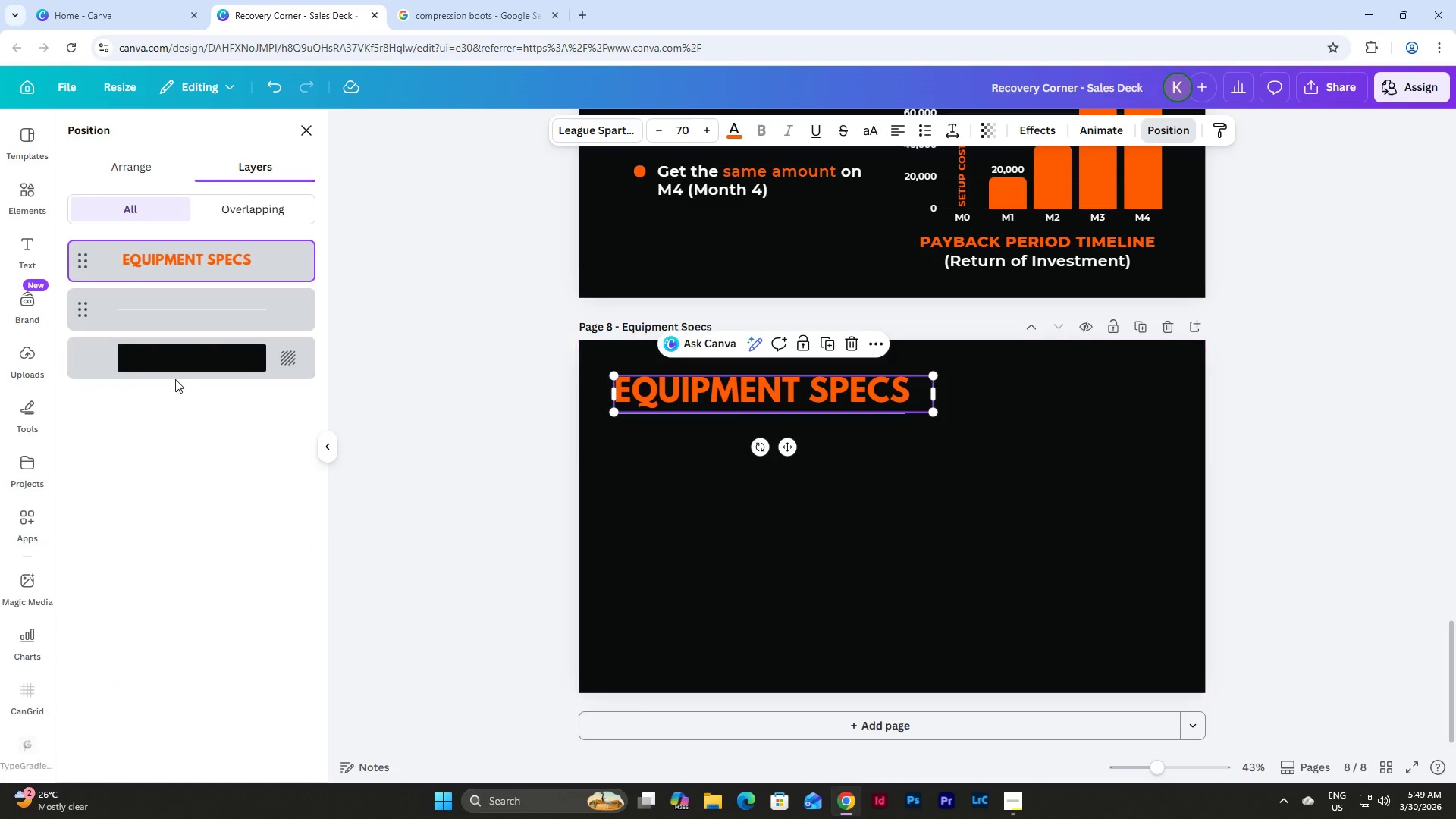 
left_click([193, 309])
 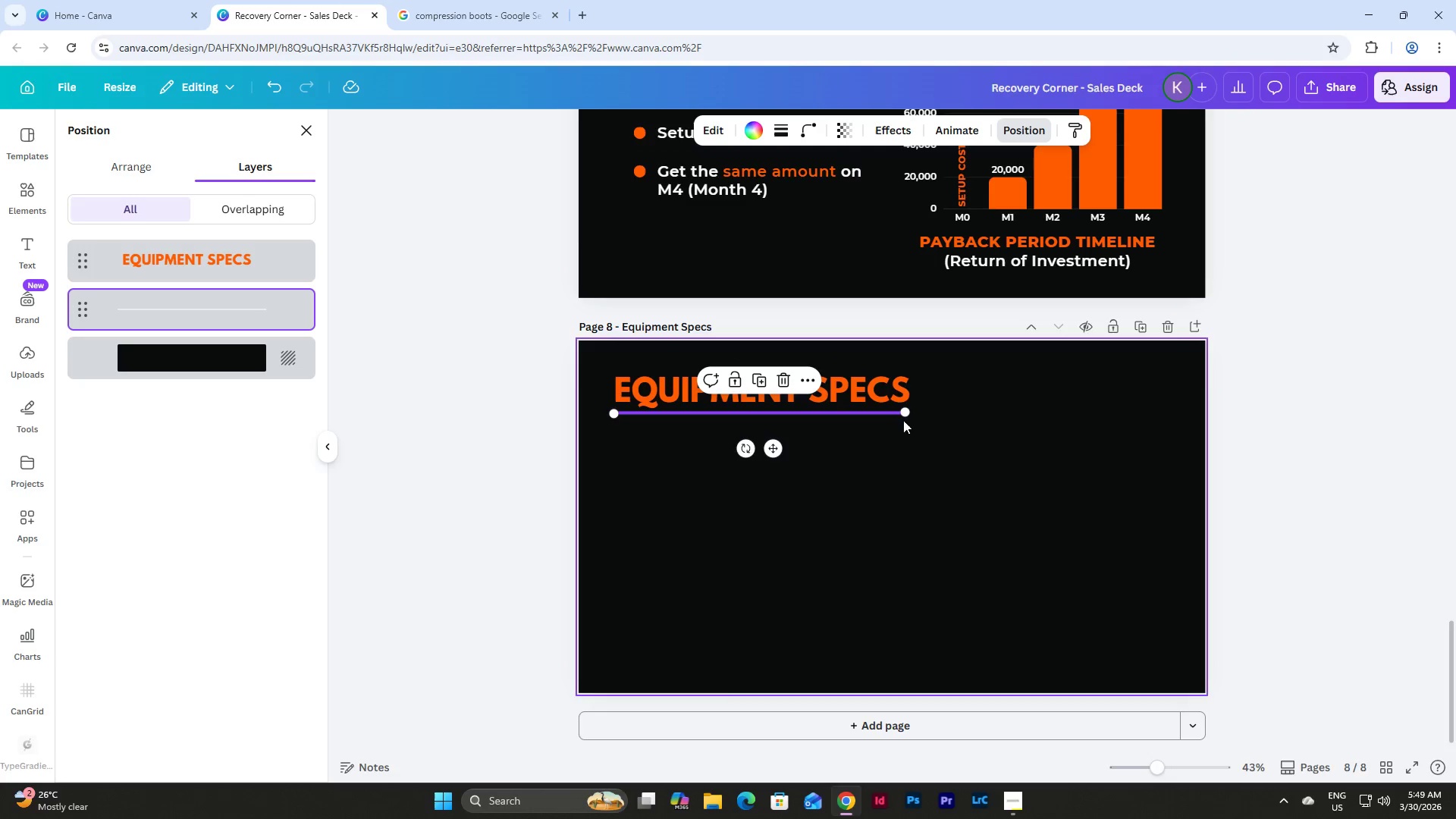 
left_click_drag(start_coordinate=[908, 414], to_coordinate=[939, 413])
 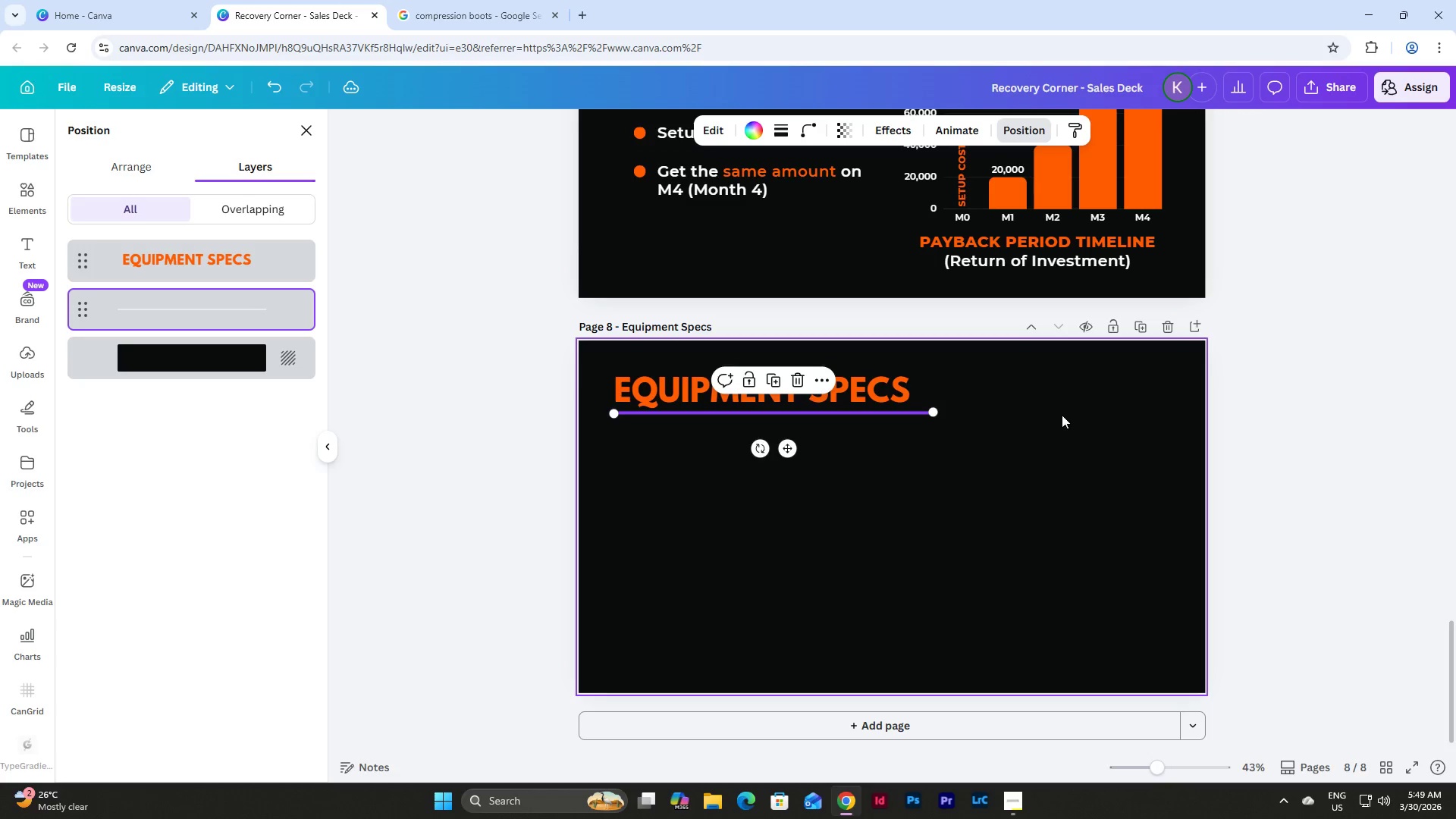 
left_click([1065, 416])
 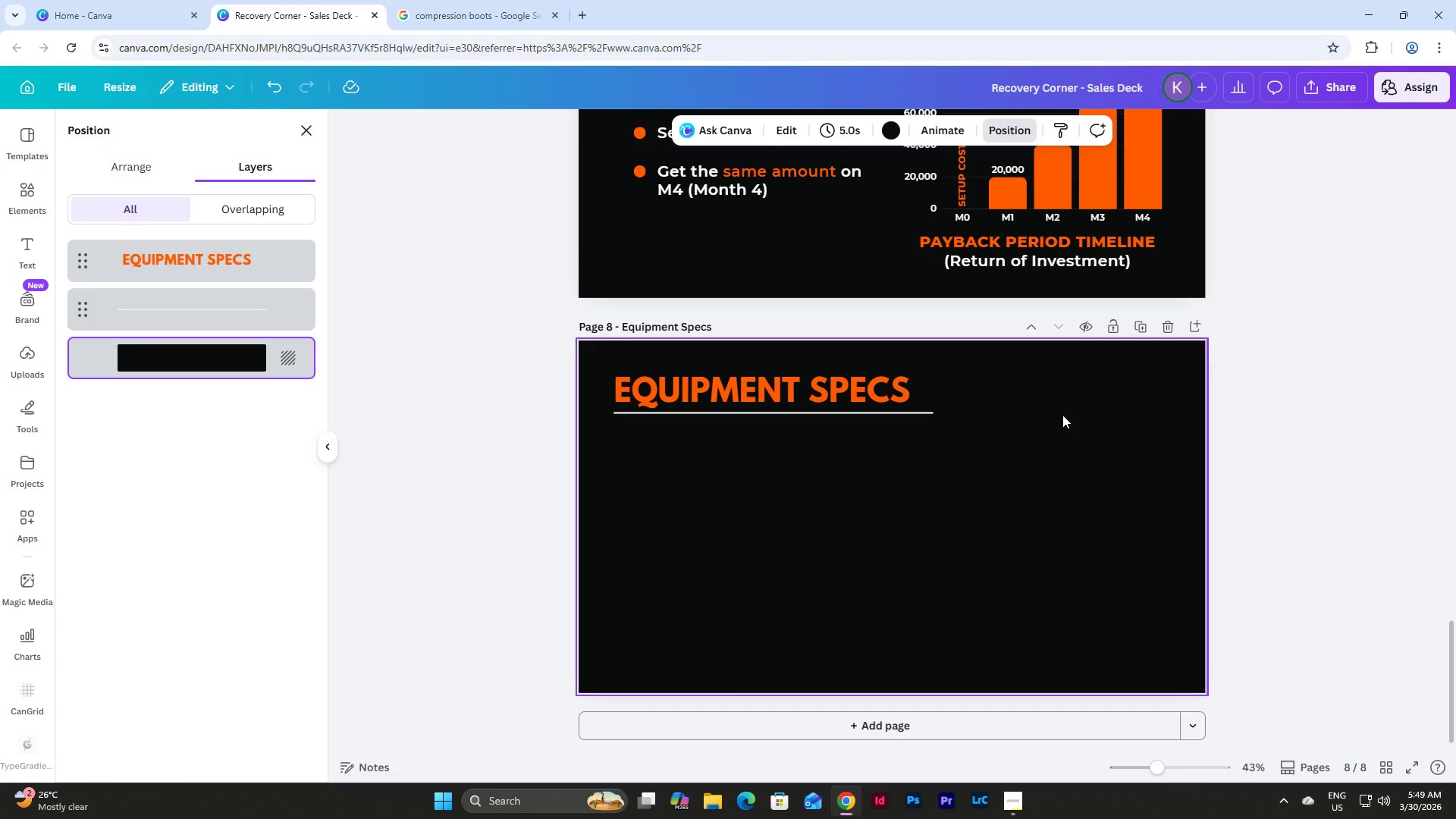 
scroll: coordinate [1081, 483], scroll_direction: none, amount: 0.0
 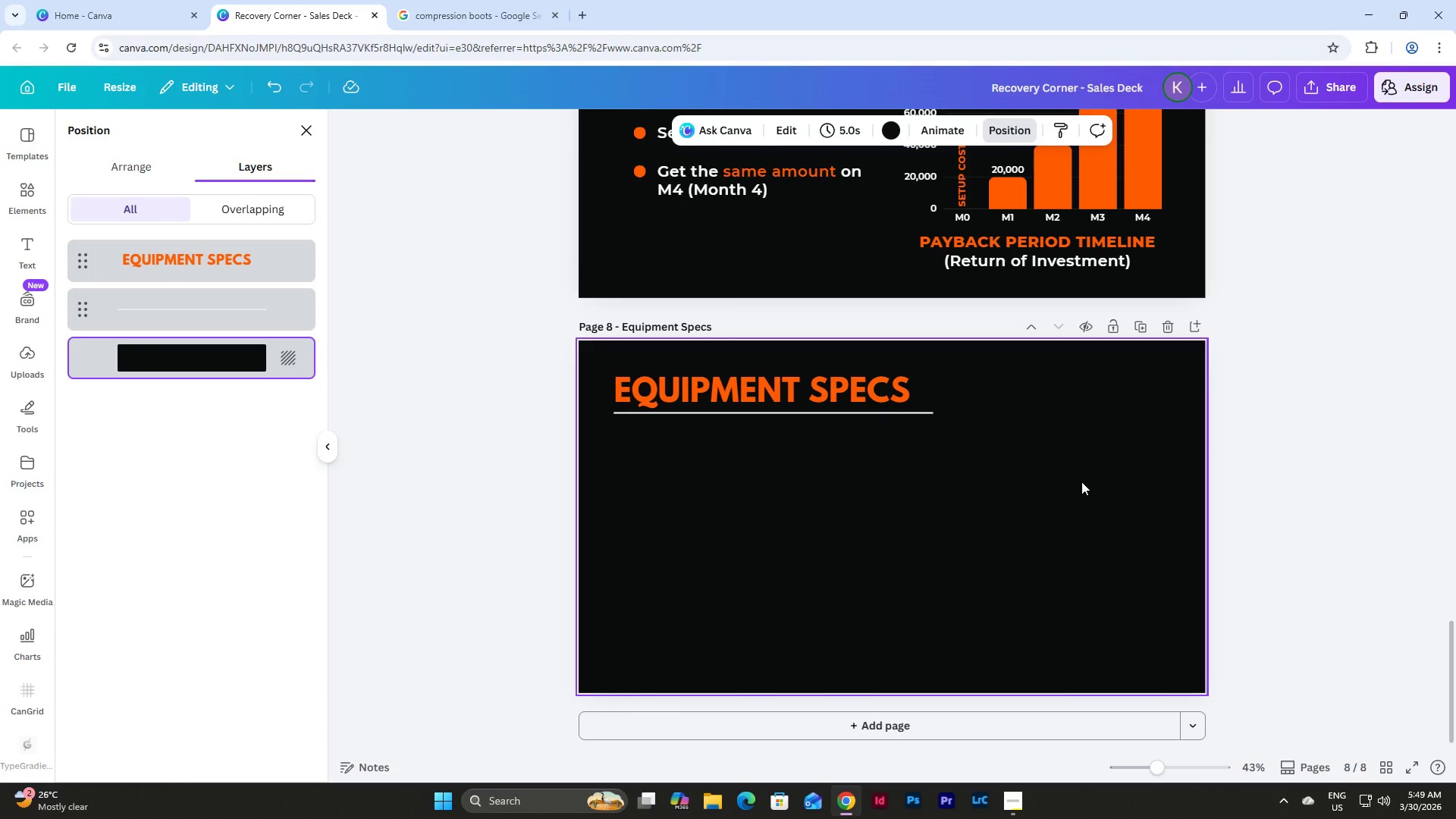 
wait(6.1)
 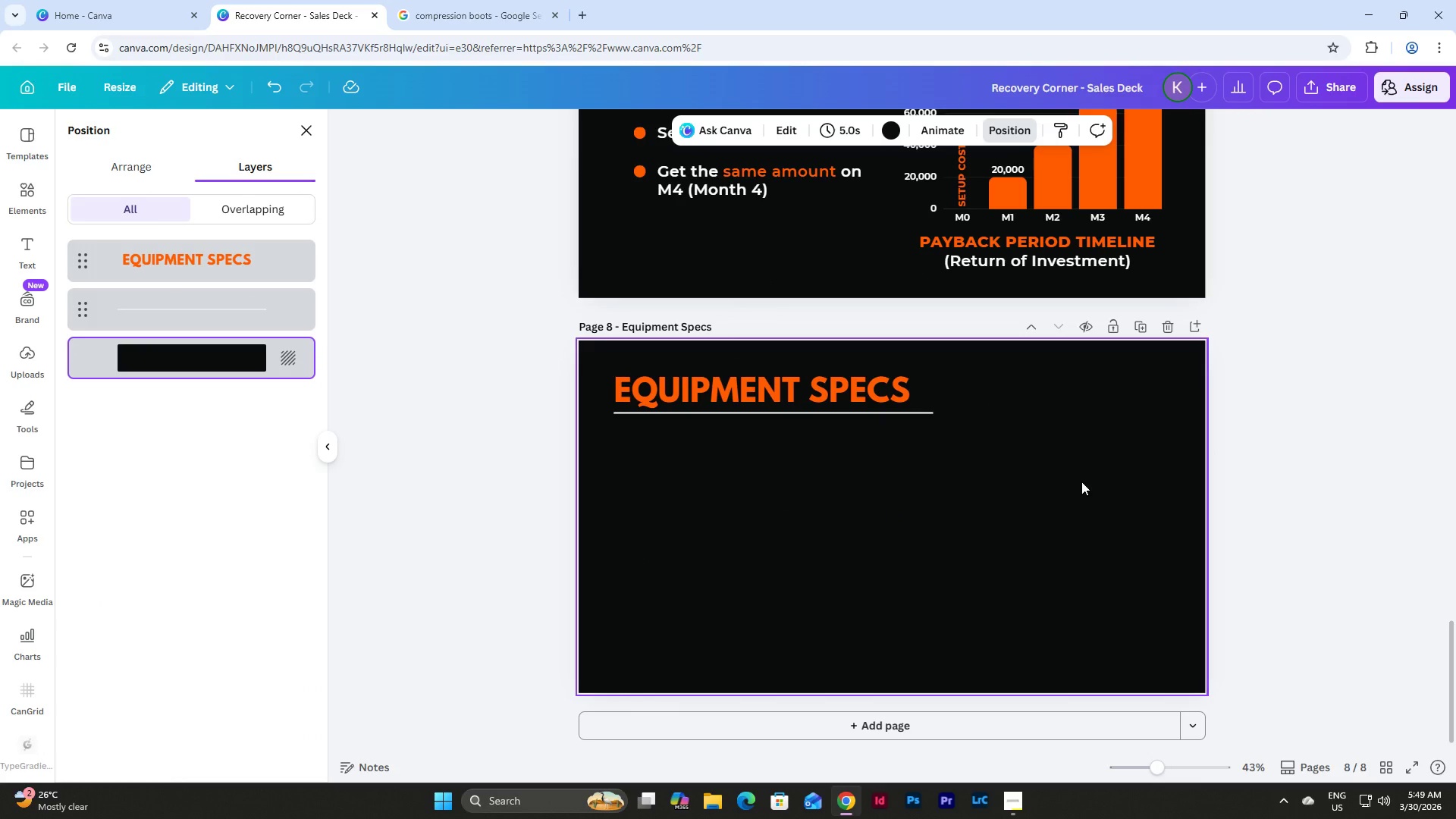 
scroll: coordinate [1122, 466], scroll_direction: down, amount: 1.0
 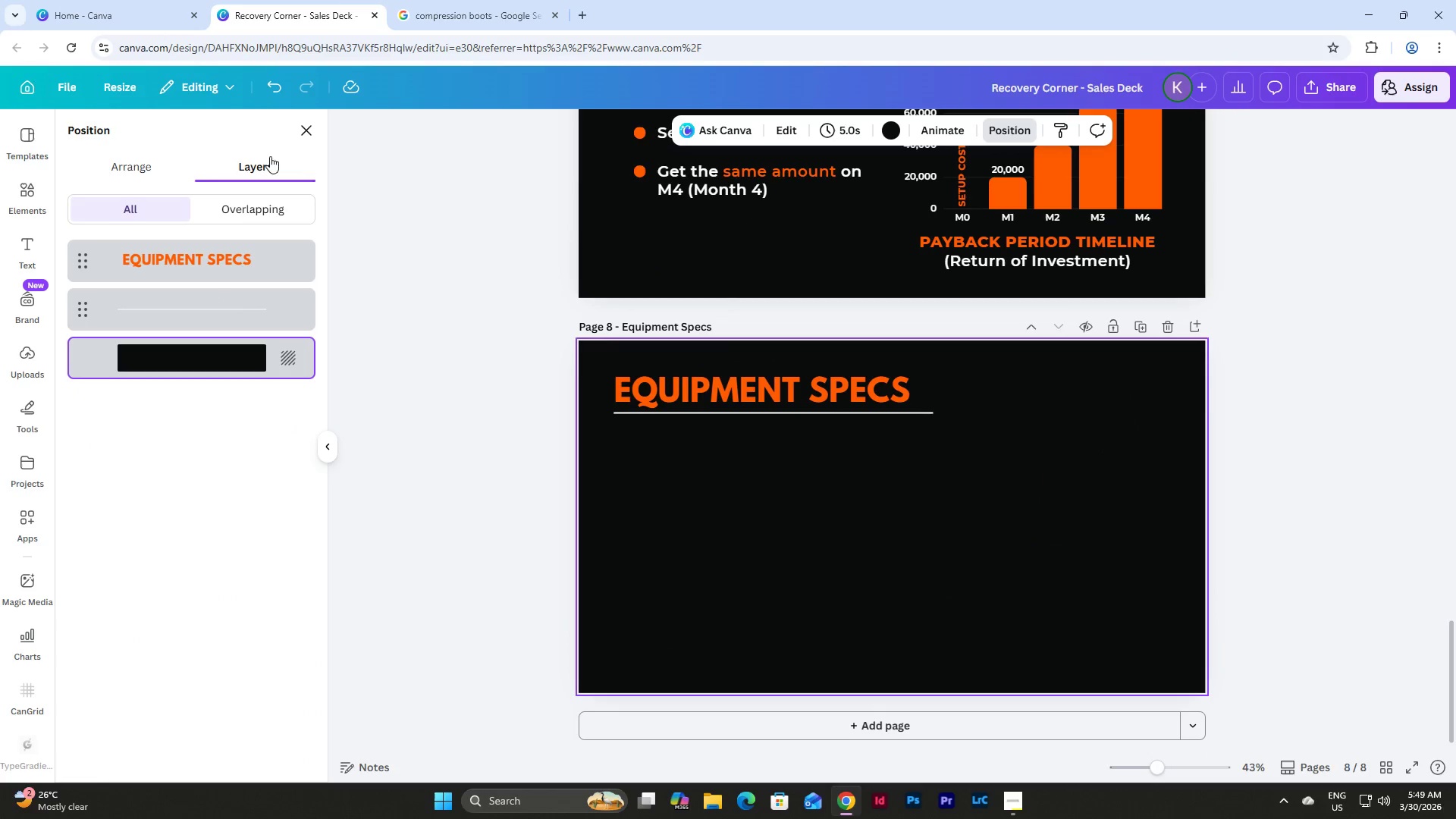 
left_click([24, 195])
 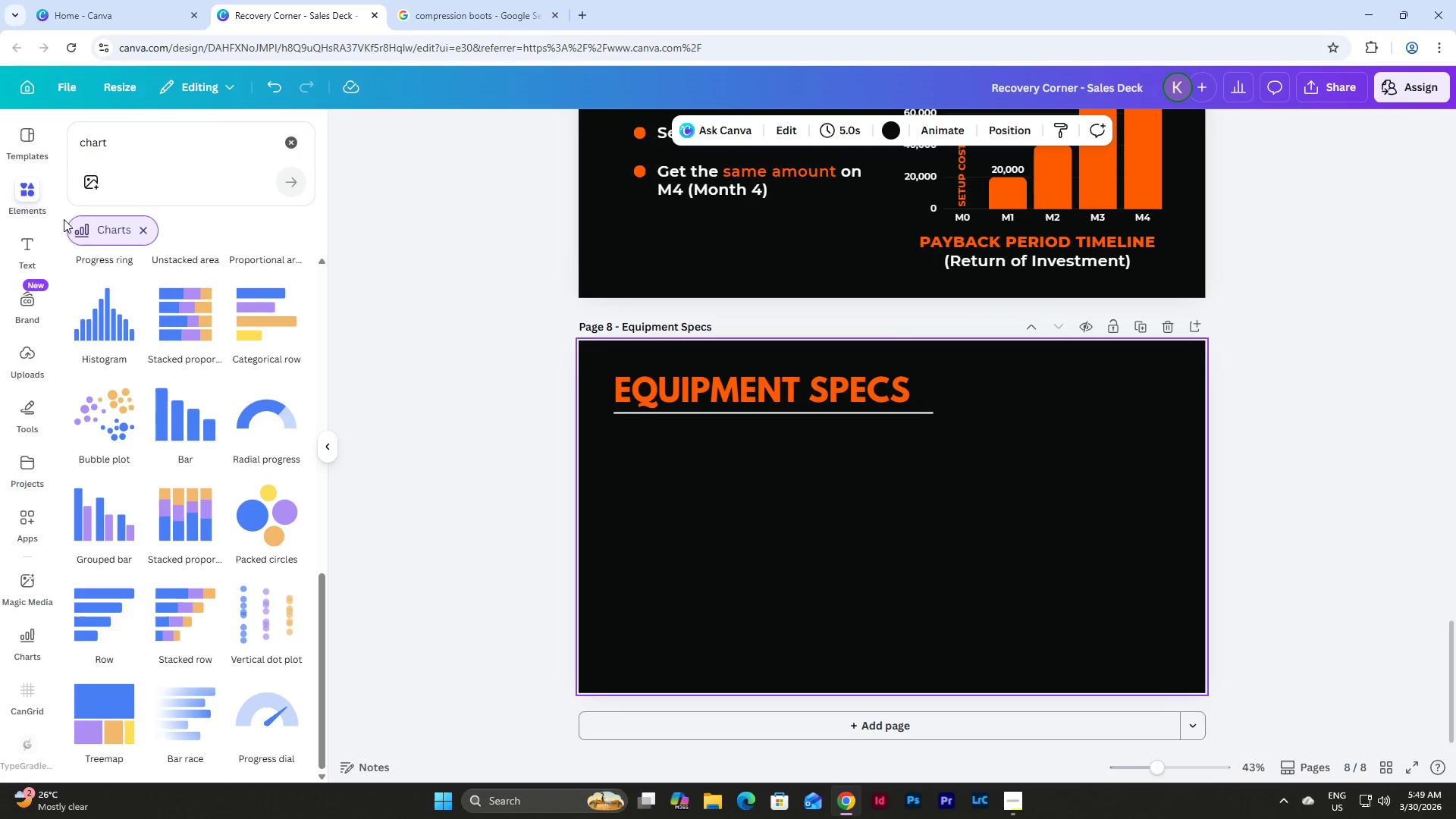 
left_click([31, 180])
 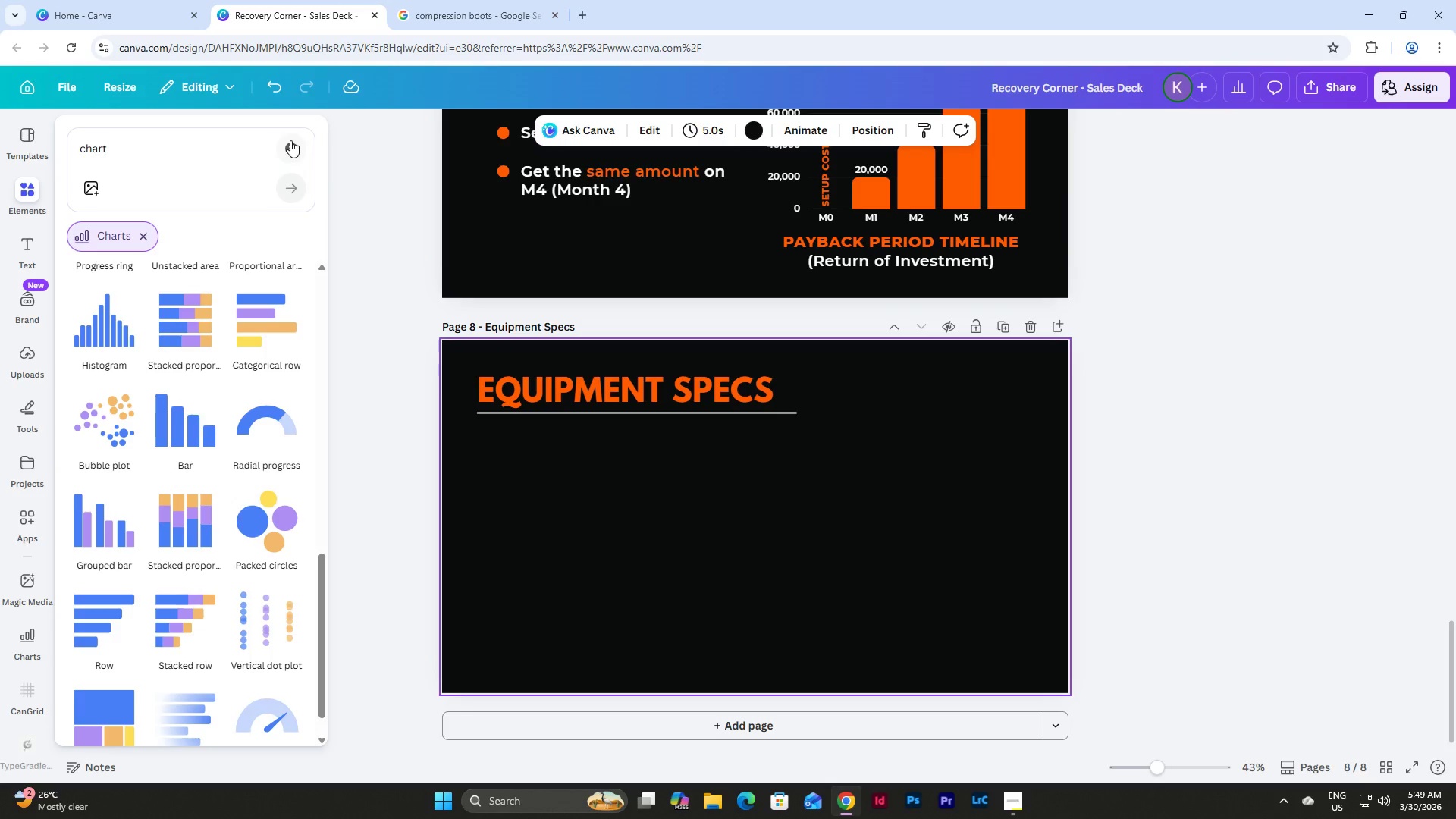 
left_click([303, 142])
 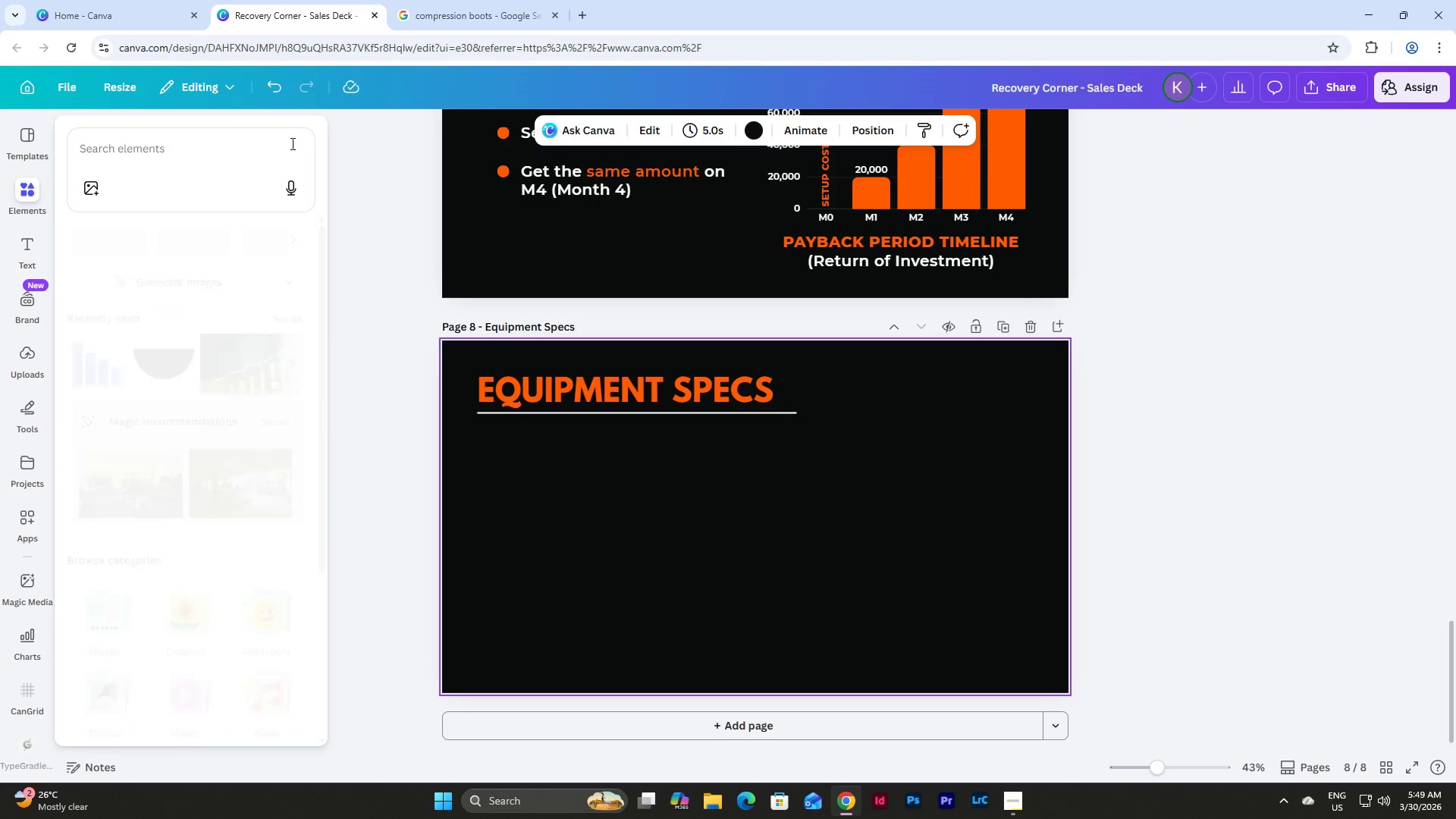 
left_click([229, 149])
 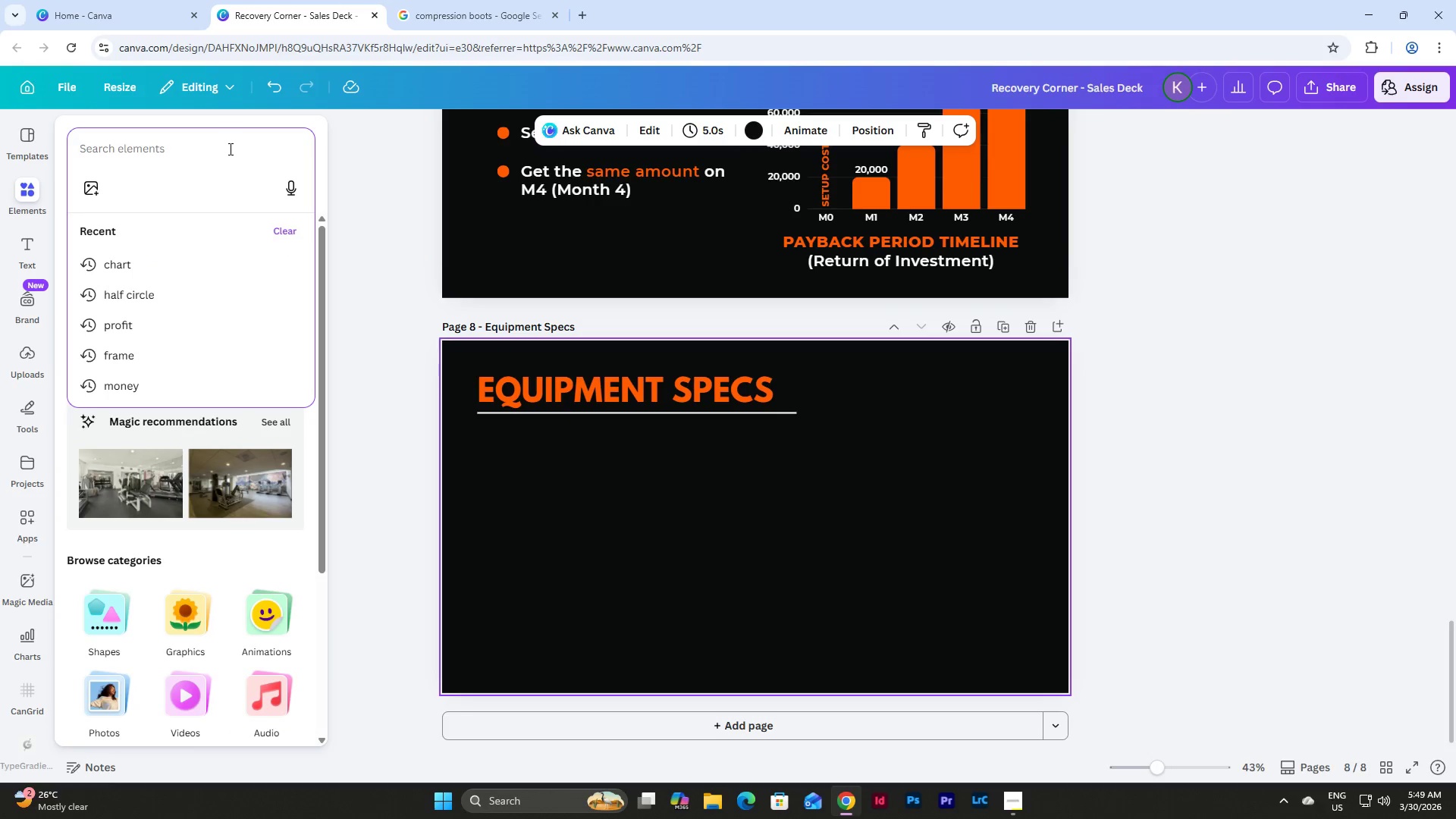 
key(S)
 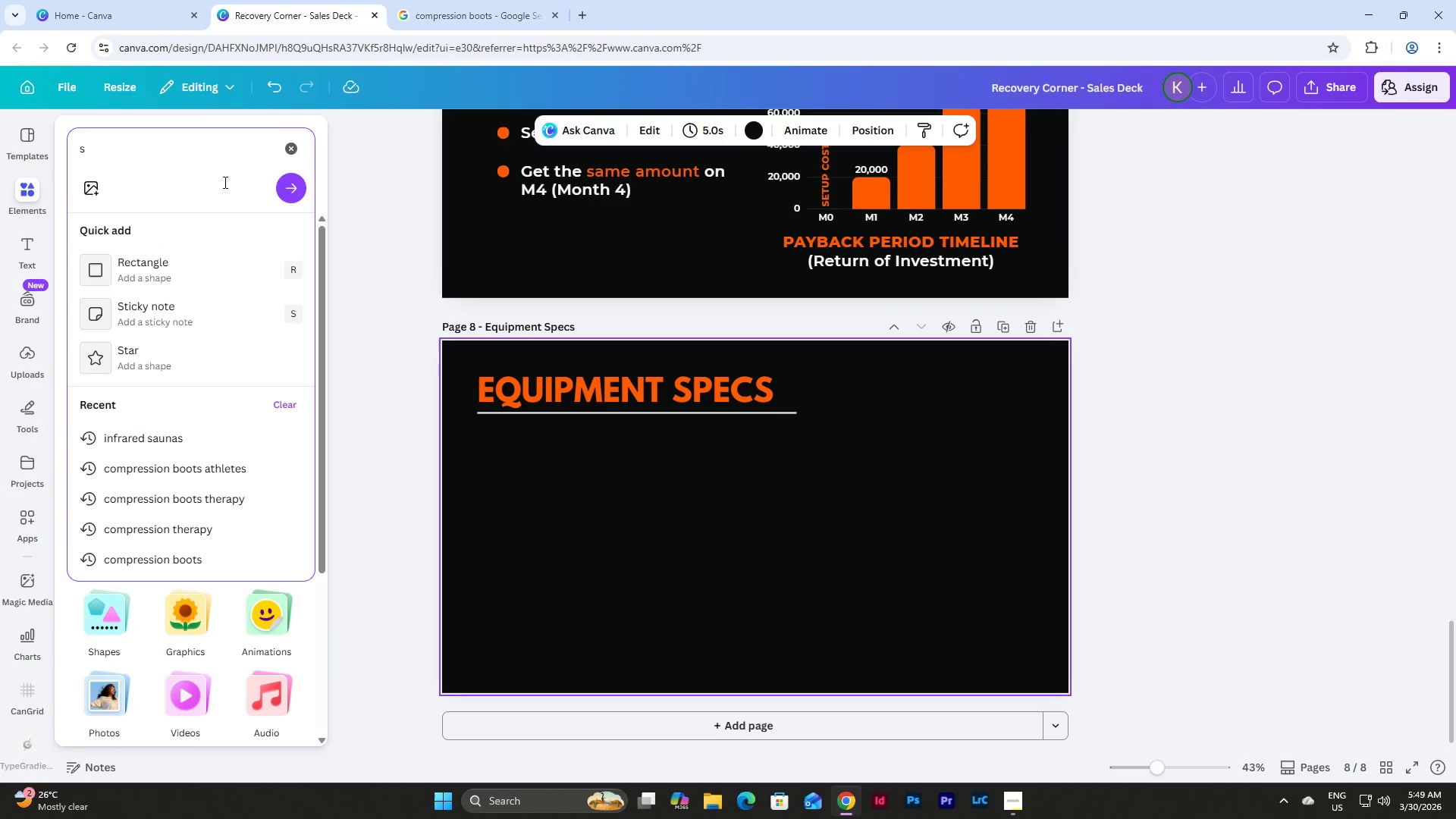 
key(Backspace)
key(Backspace)
type(frame)
 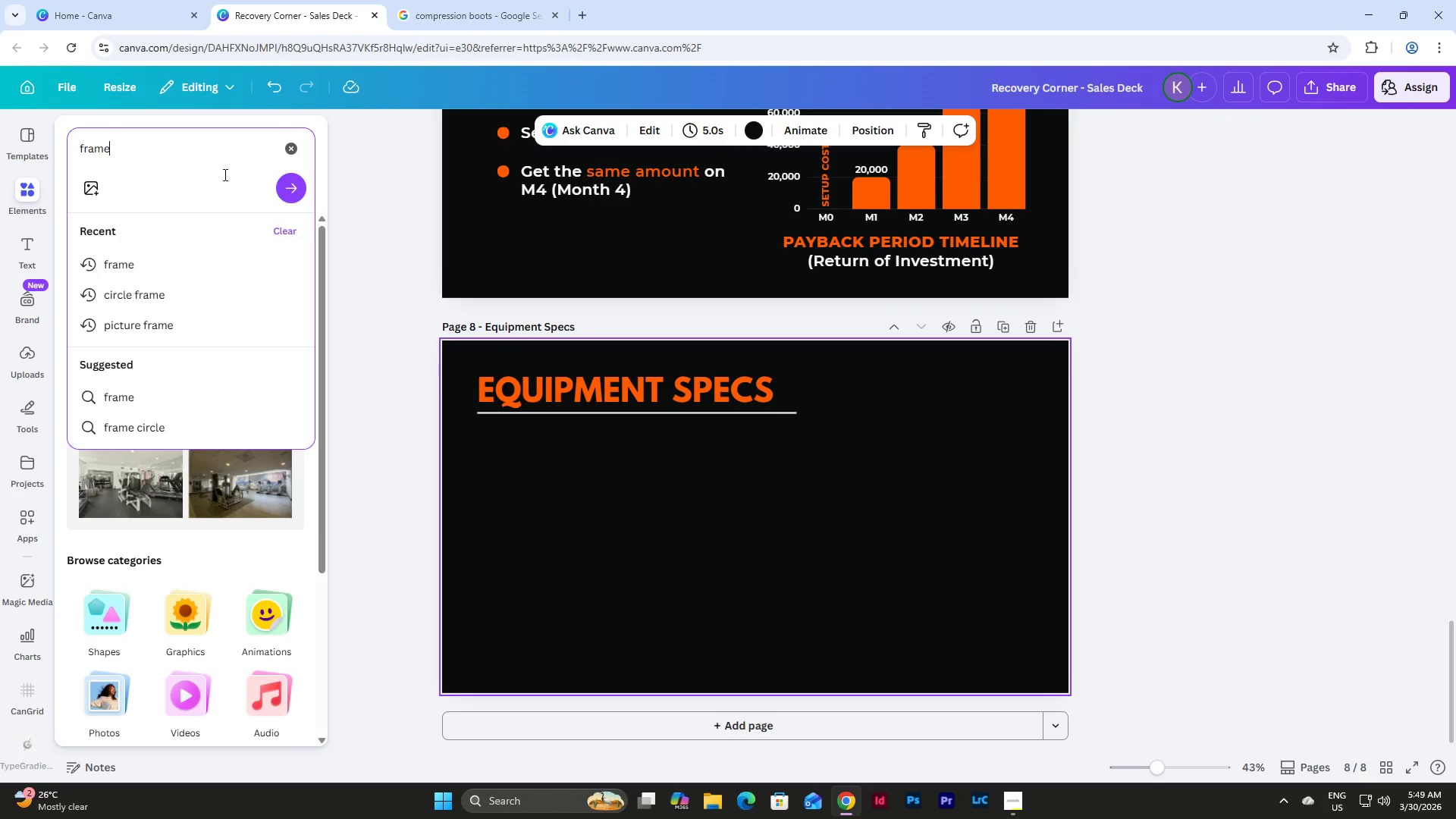 
key(Enter)
 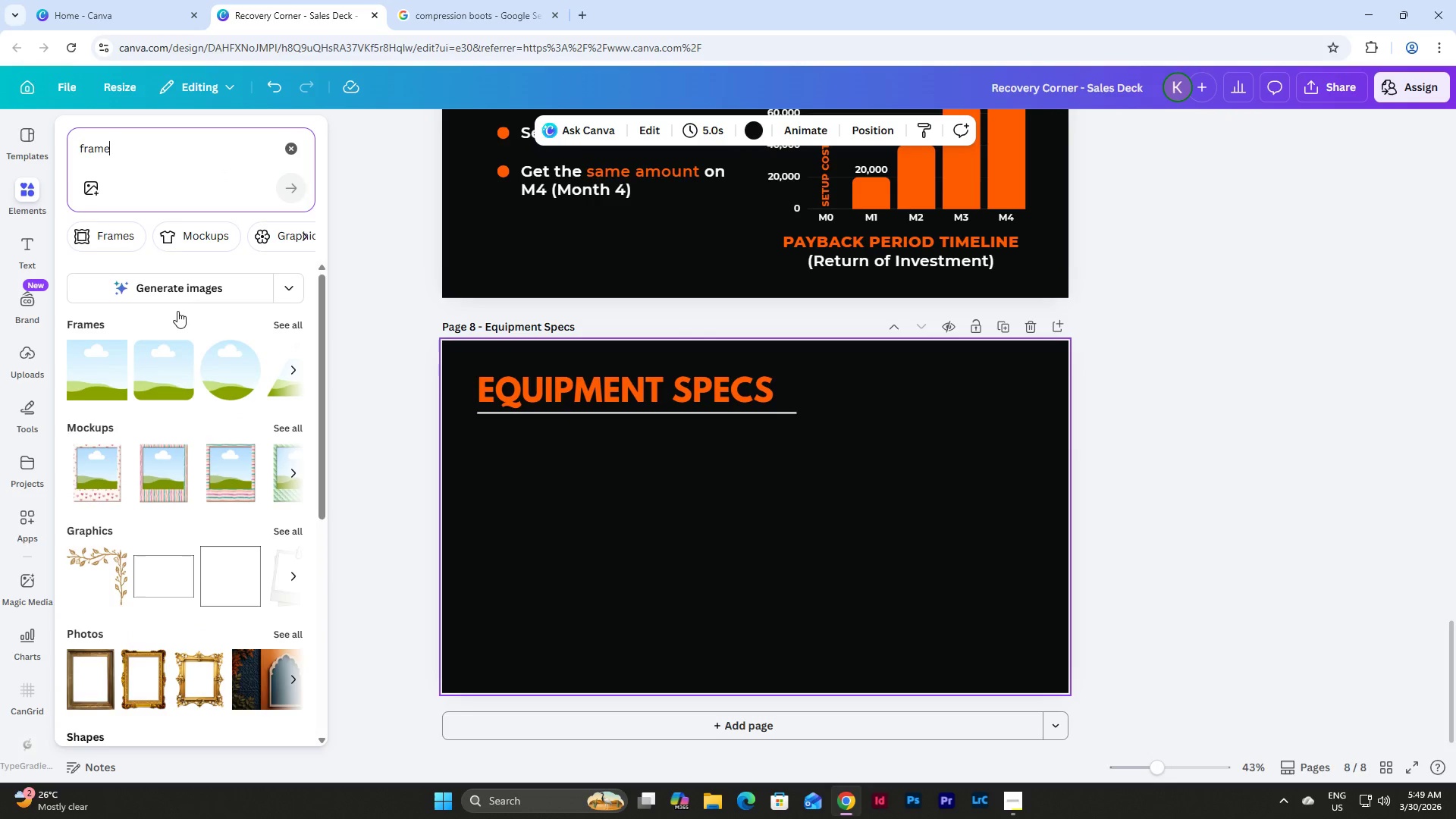 
left_click([101, 369])
 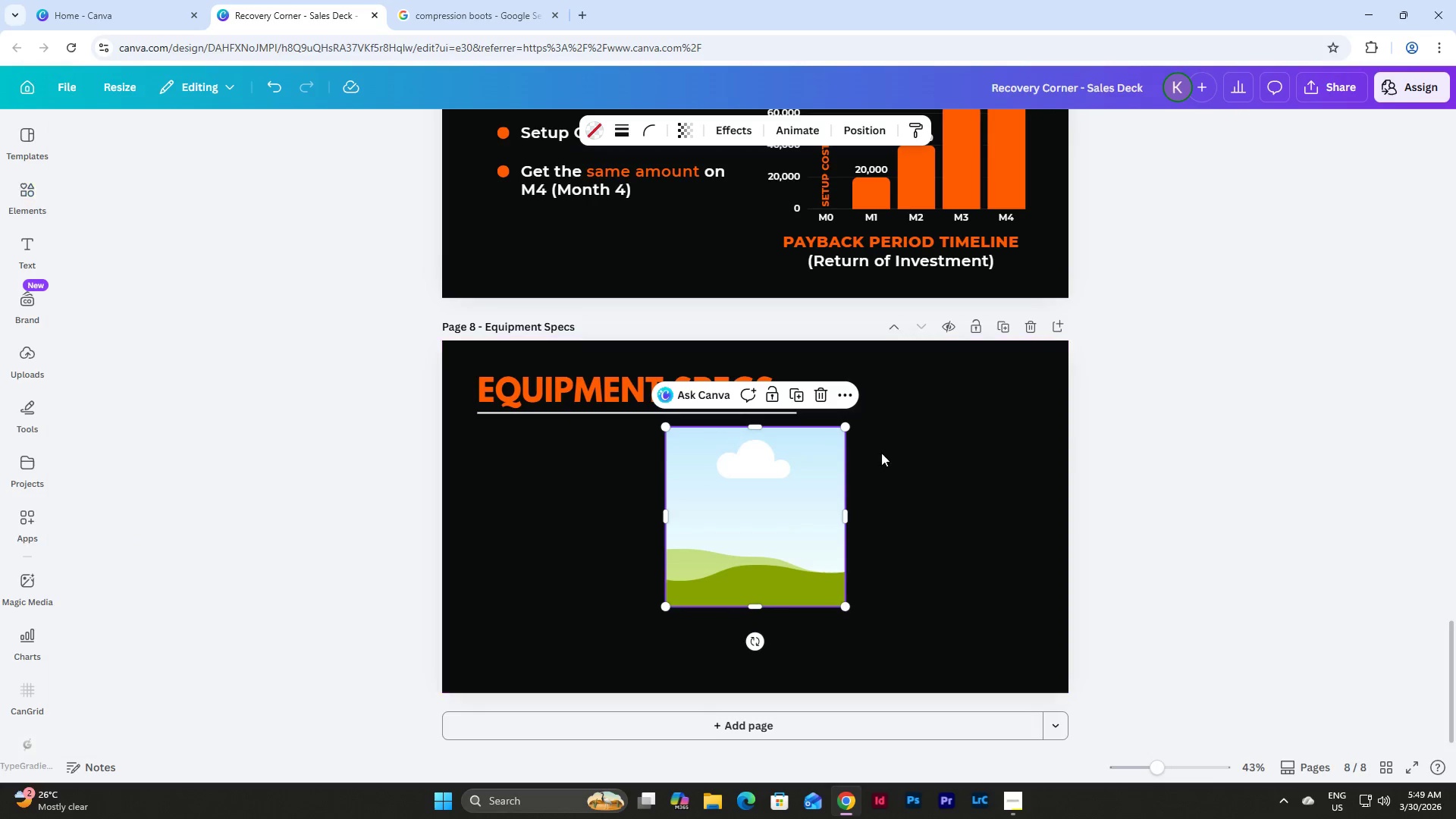 
scroll: coordinate [930, 451], scroll_direction: down, amount: 2.0
 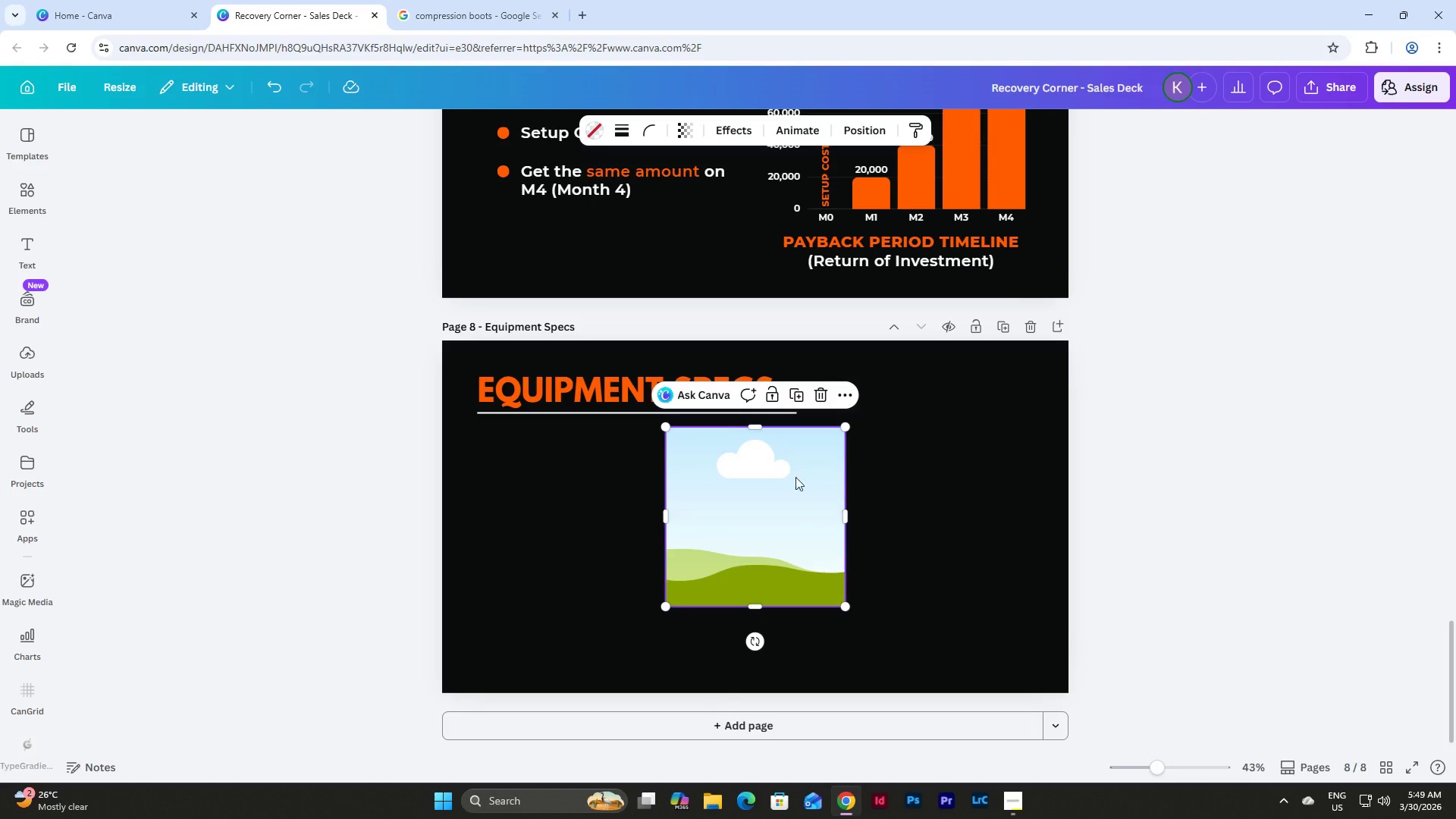 
left_click_drag(start_coordinate=[780, 479], to_coordinate=[592, 479])
 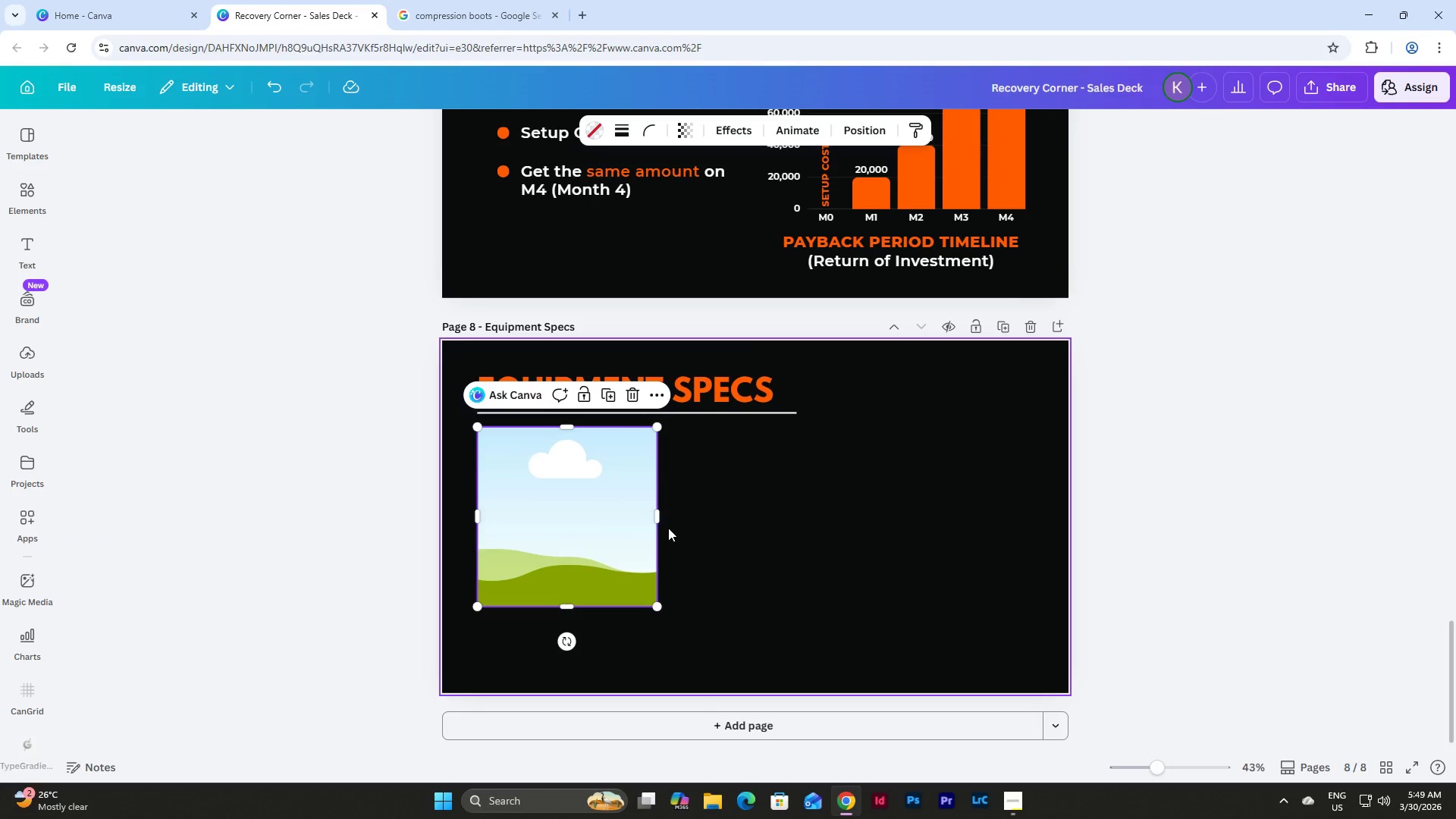 
left_click_drag(start_coordinate=[659, 516], to_coordinate=[615, 513])
 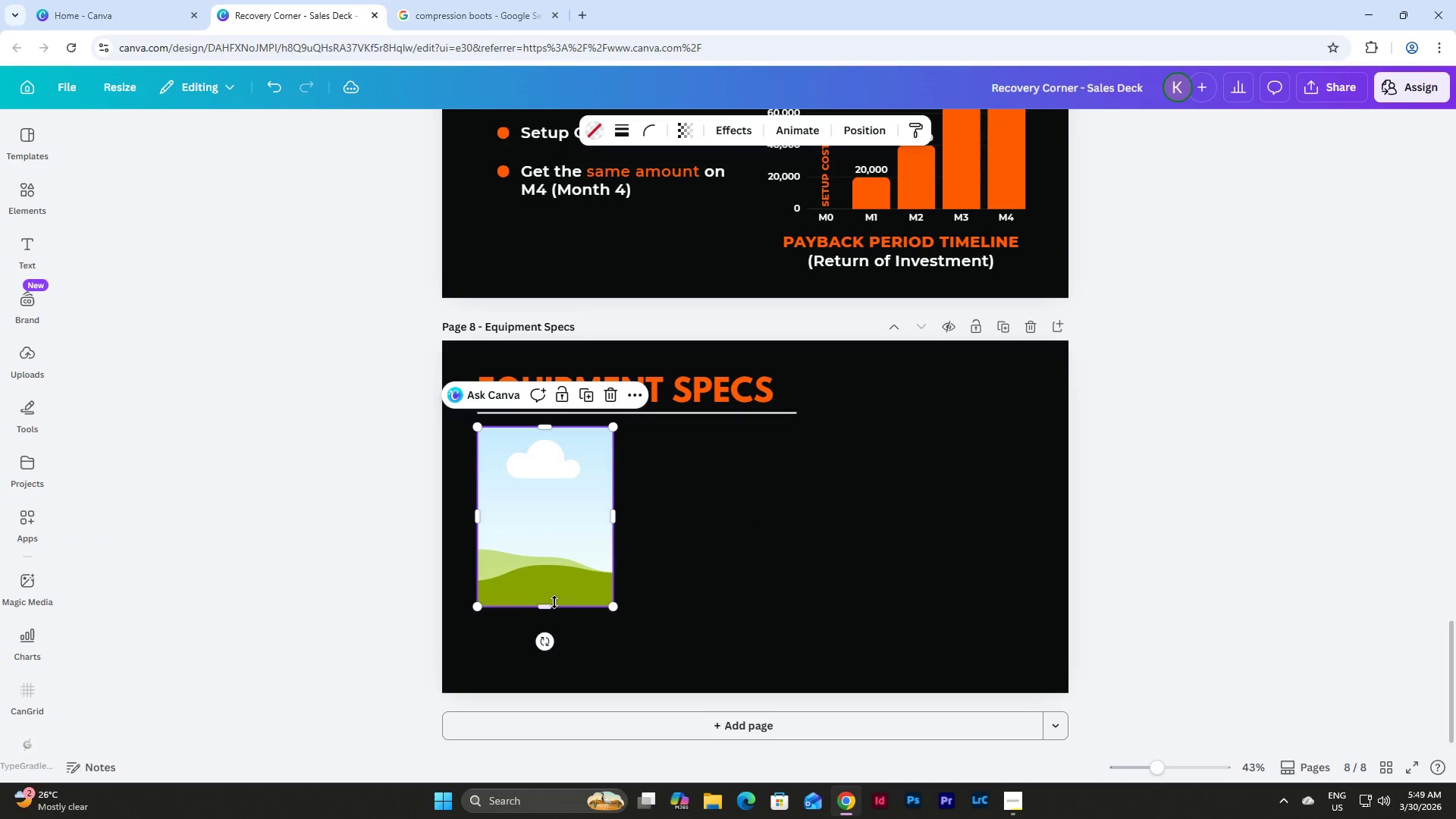 
left_click_drag(start_coordinate=[551, 602], to_coordinate=[551, 631])
 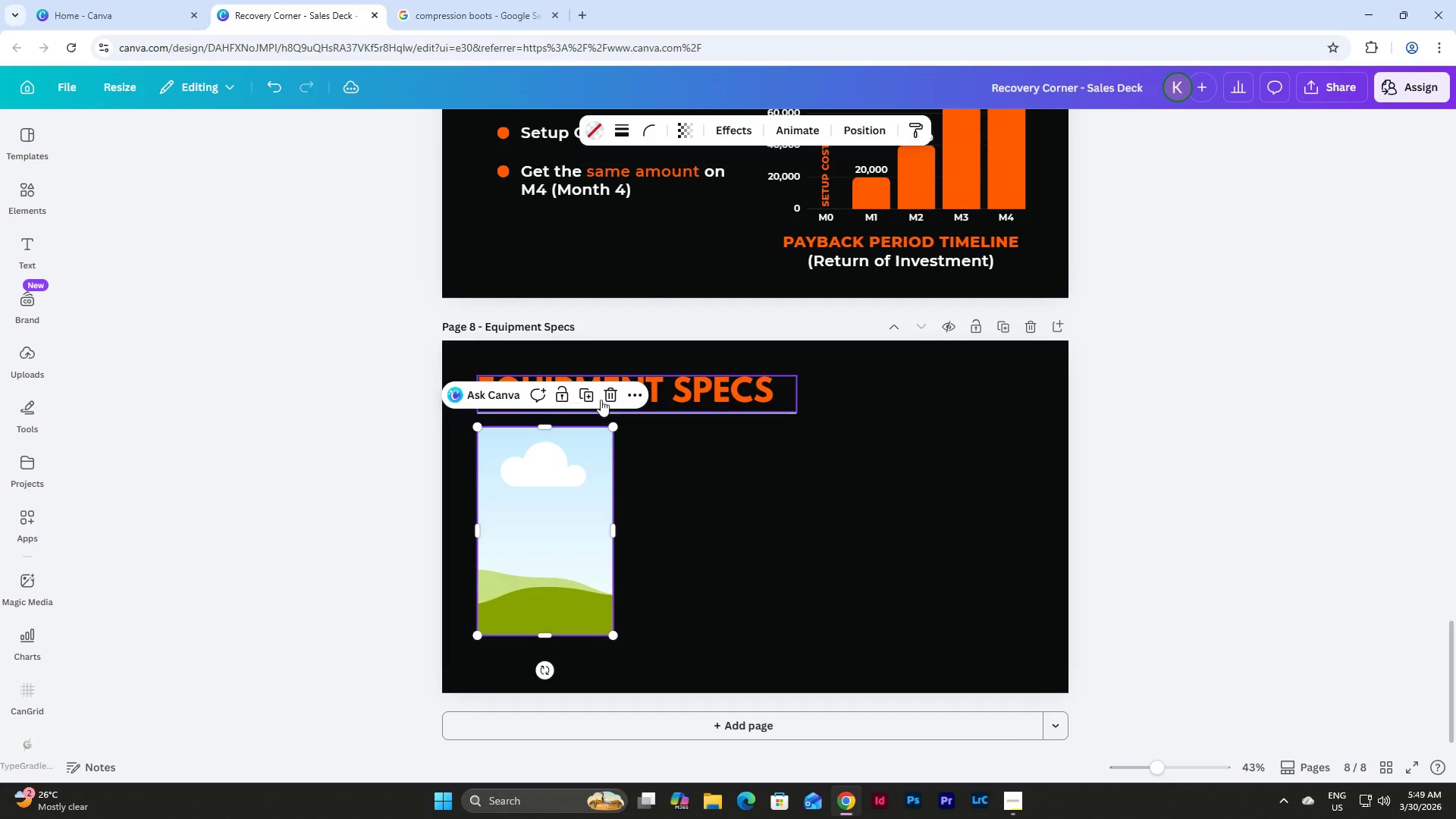 
left_click([588, 391])
 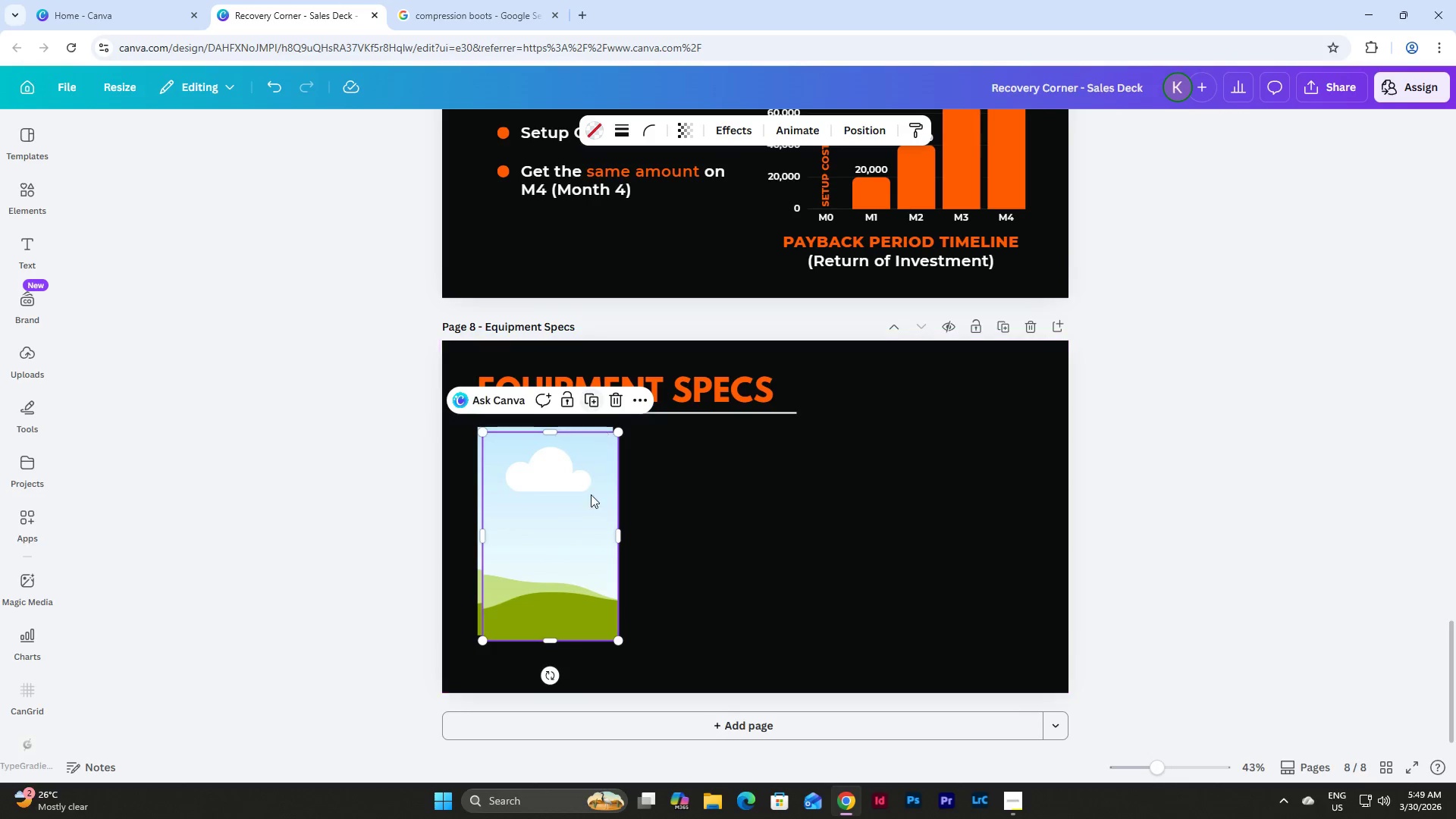 
left_click_drag(start_coordinate=[566, 520], to_coordinate=[724, 515])
 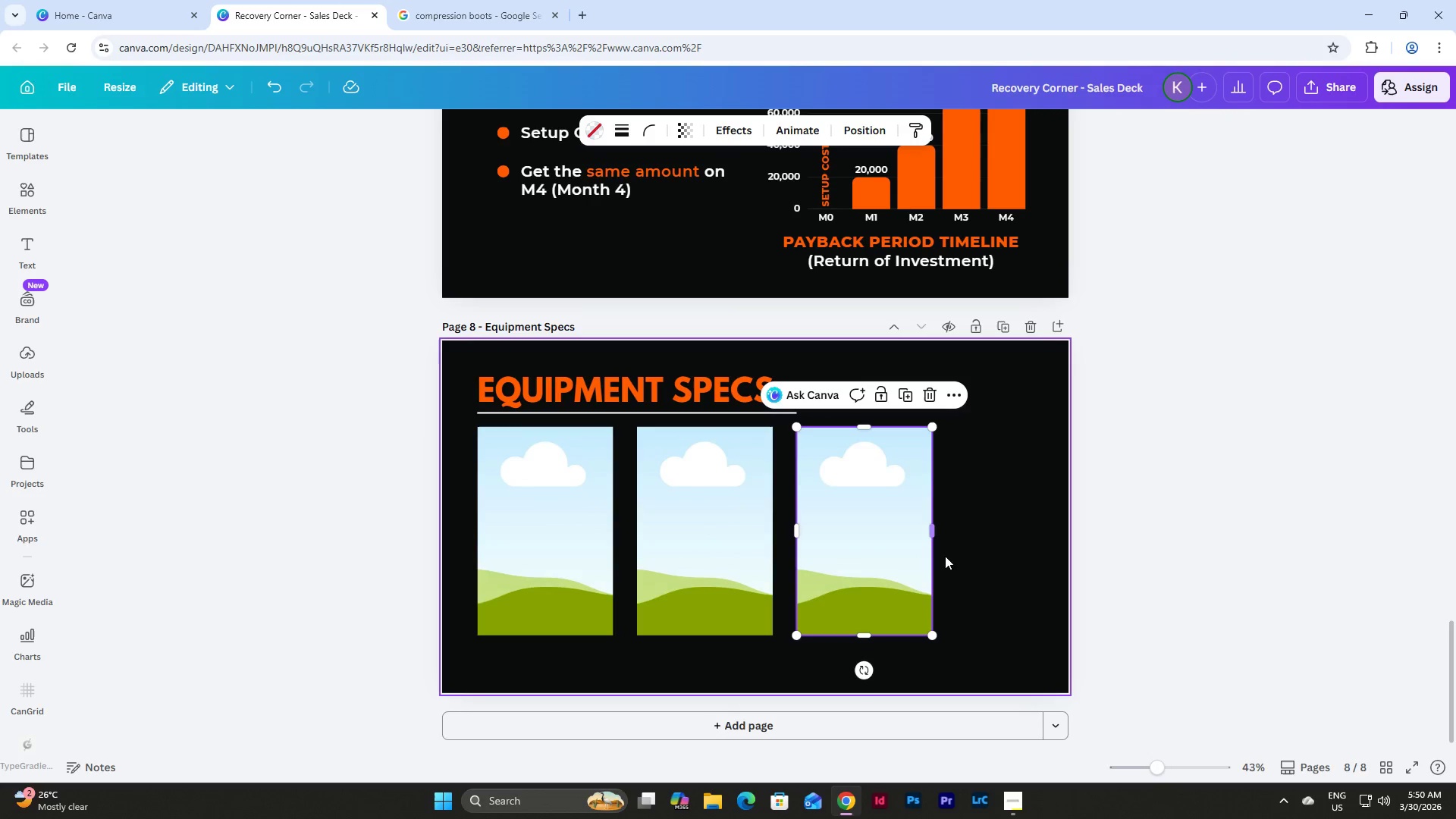 
double_click([566, 511])
 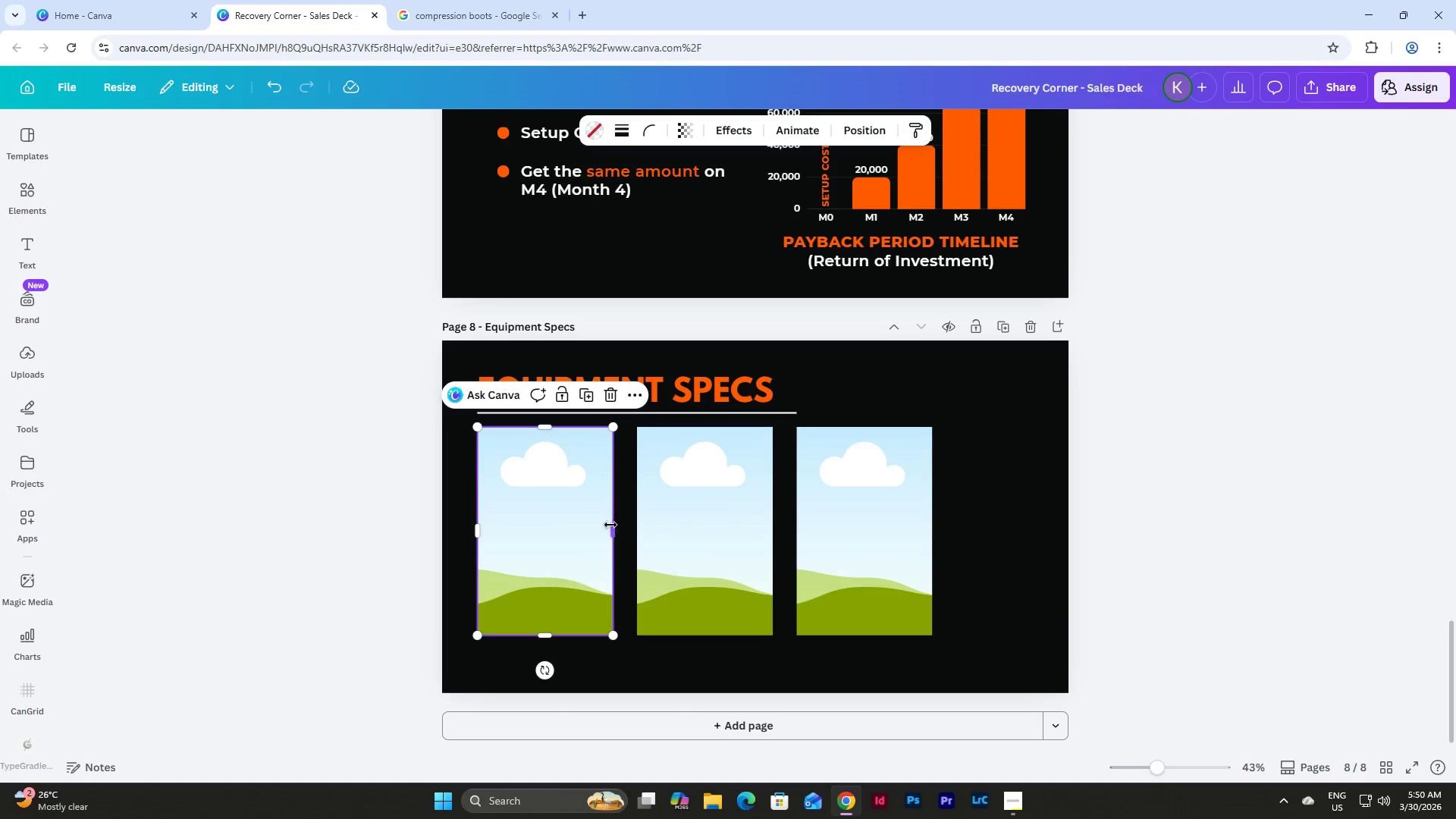 
left_click_drag(start_coordinate=[617, 529], to_coordinate=[597, 526])
 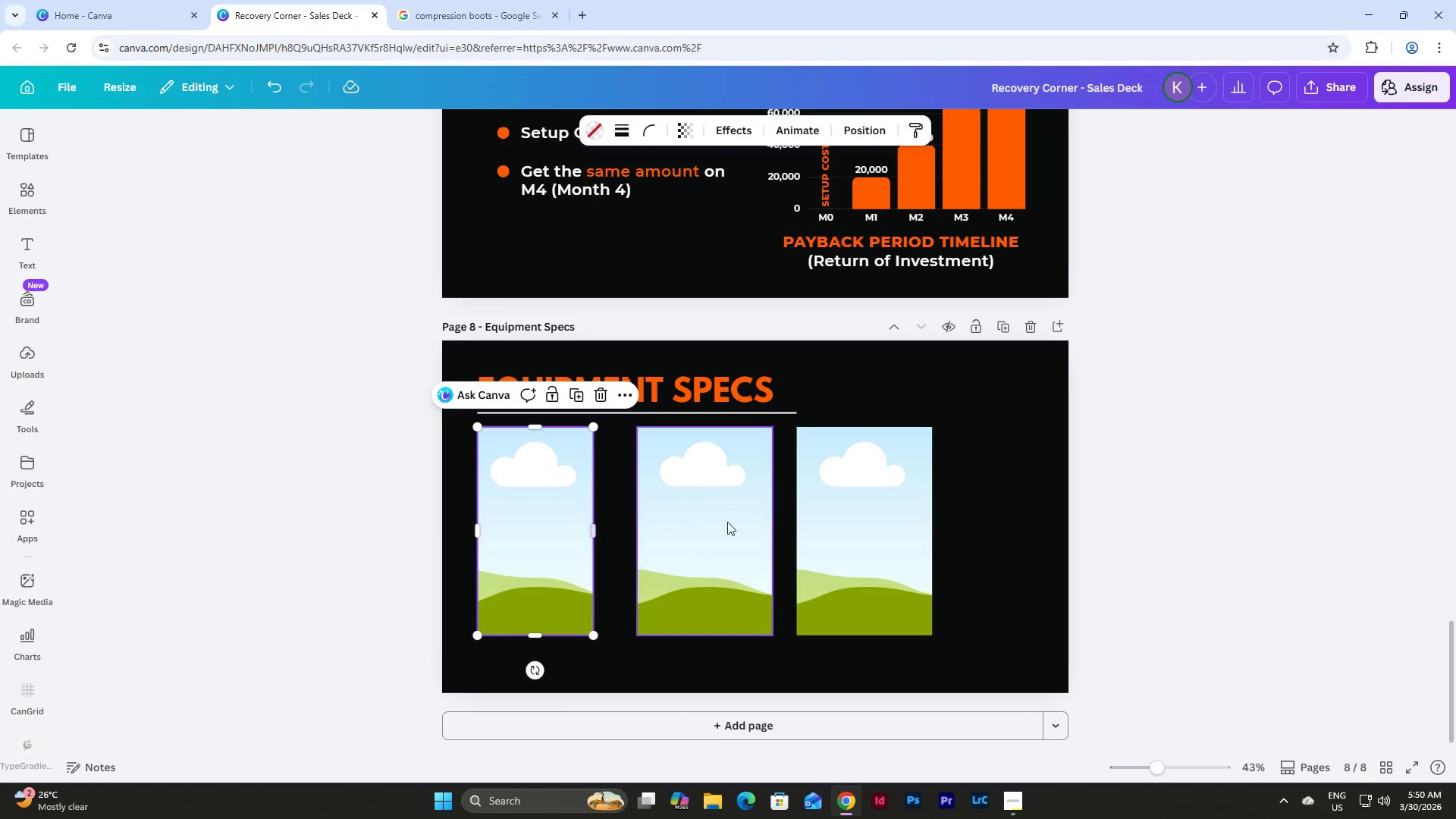 
left_click([729, 521])
 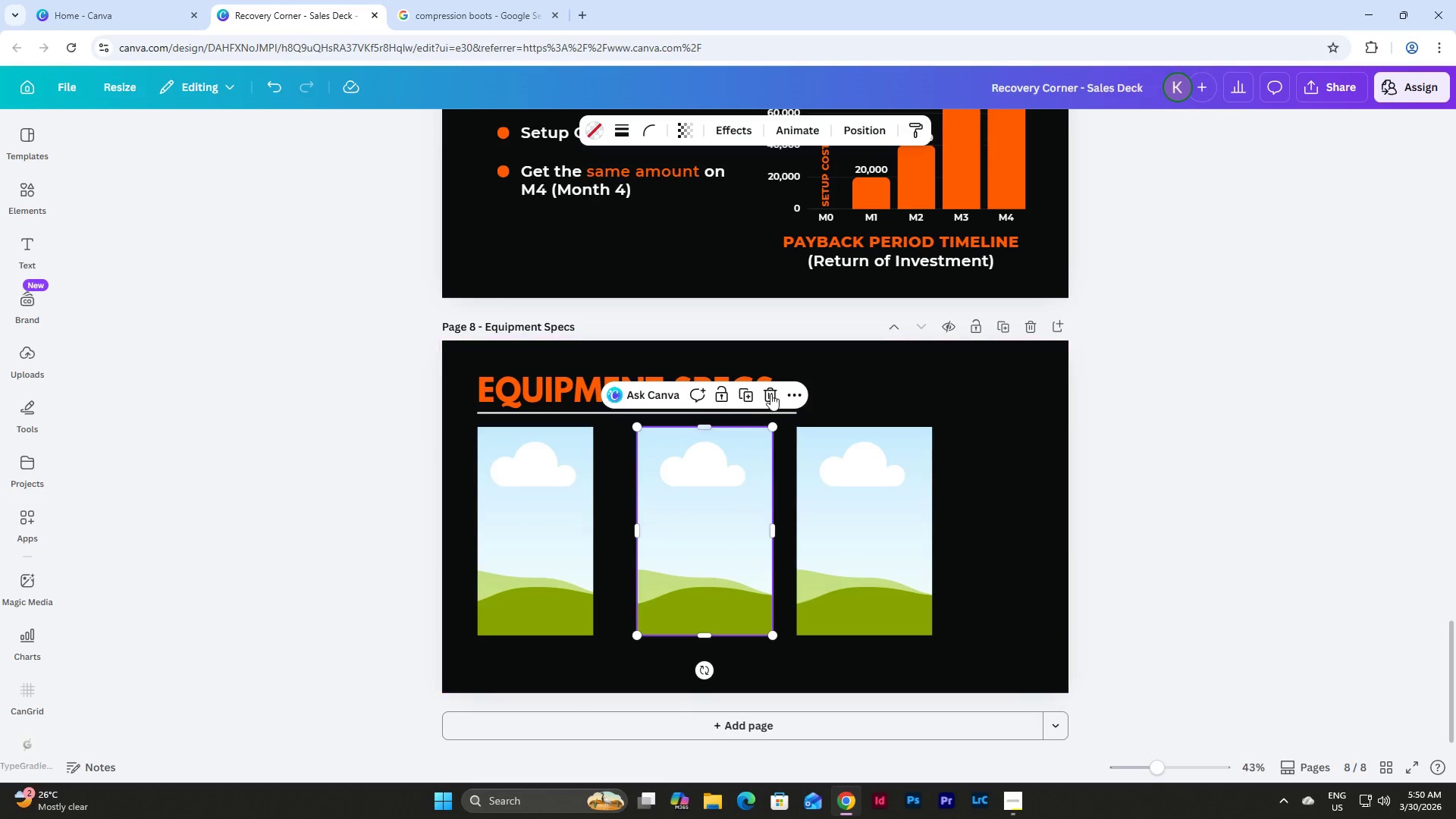 
double_click([869, 514])
 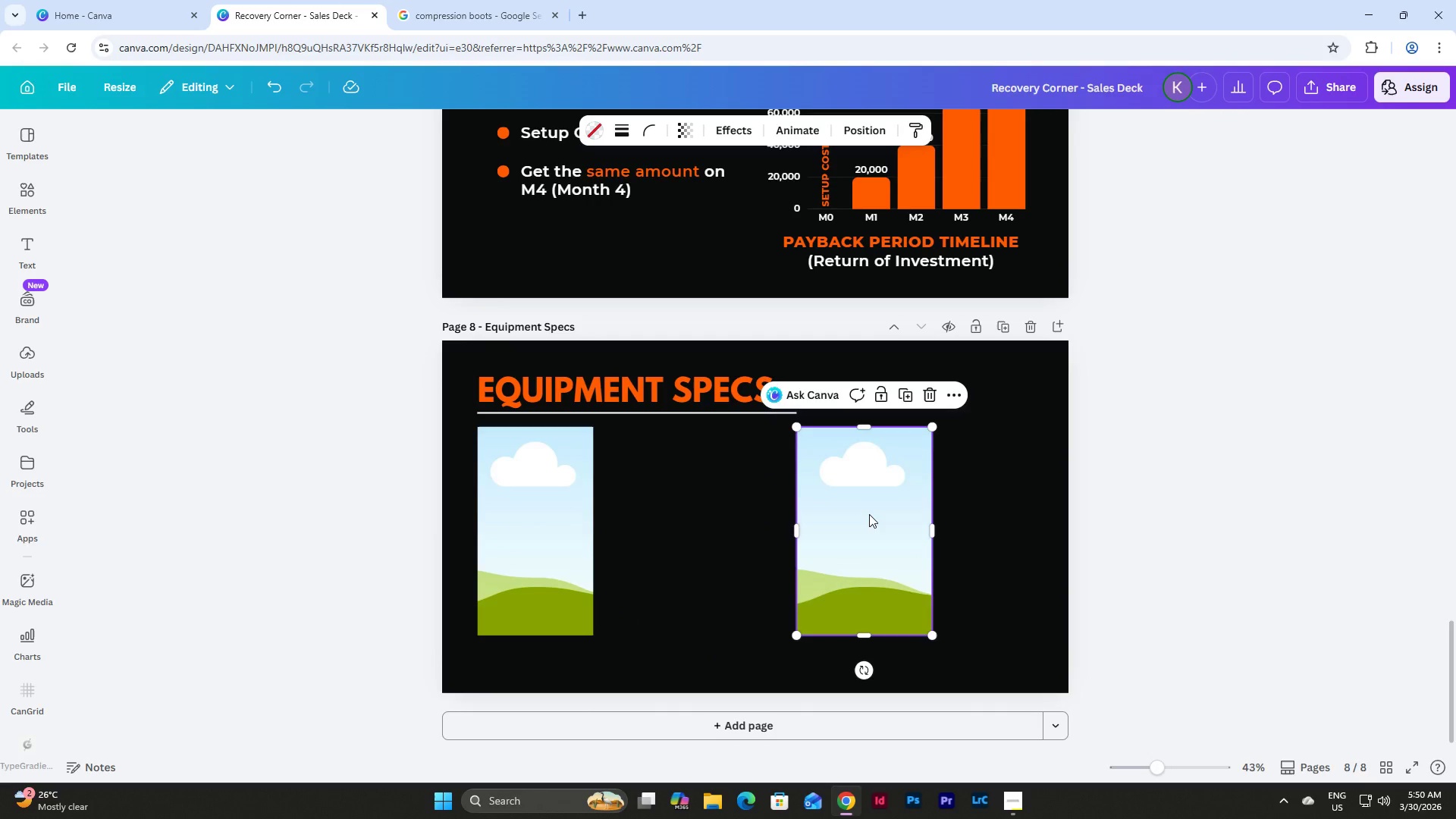 
key(Backspace)
 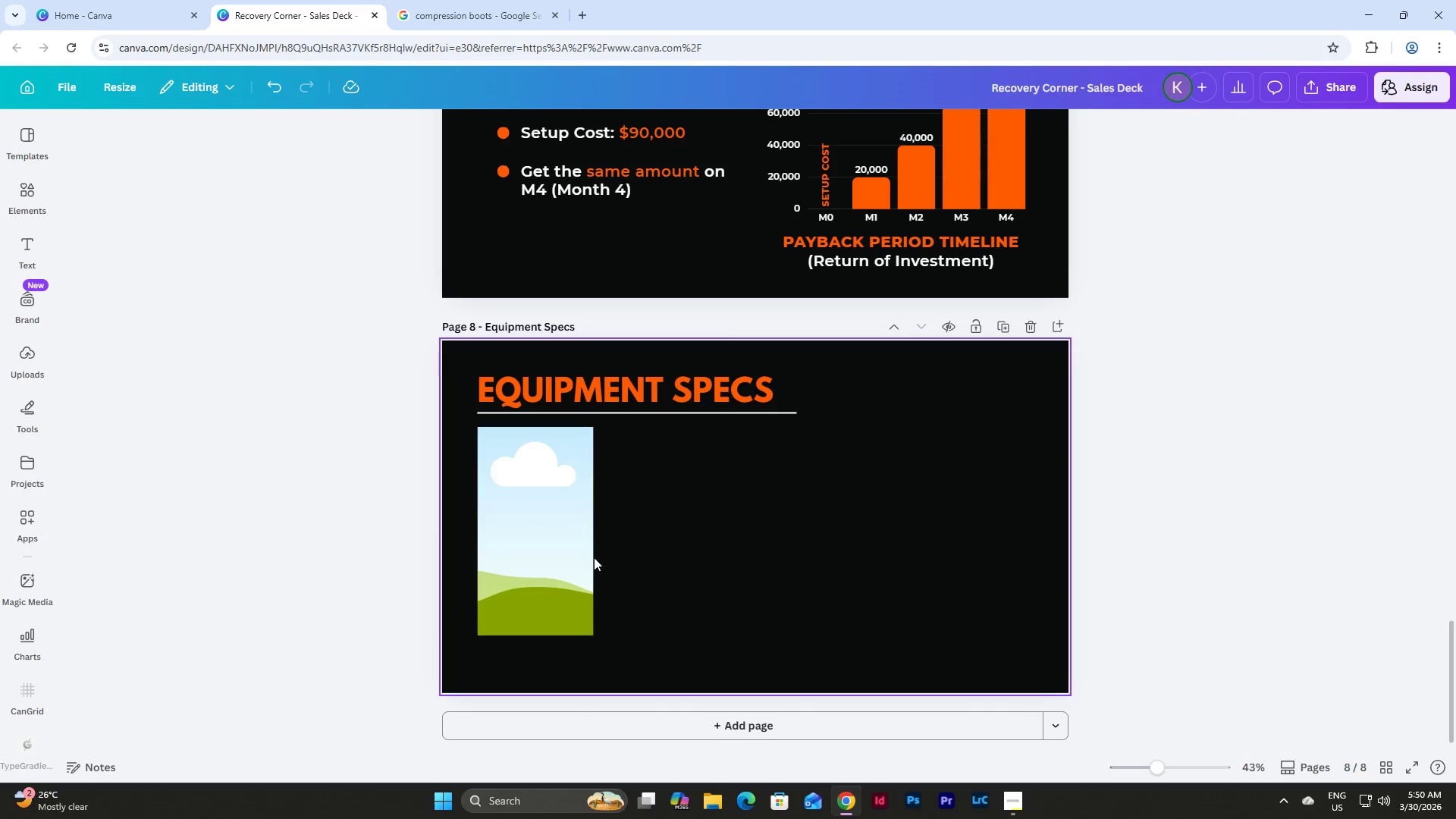 
left_click([580, 536])
 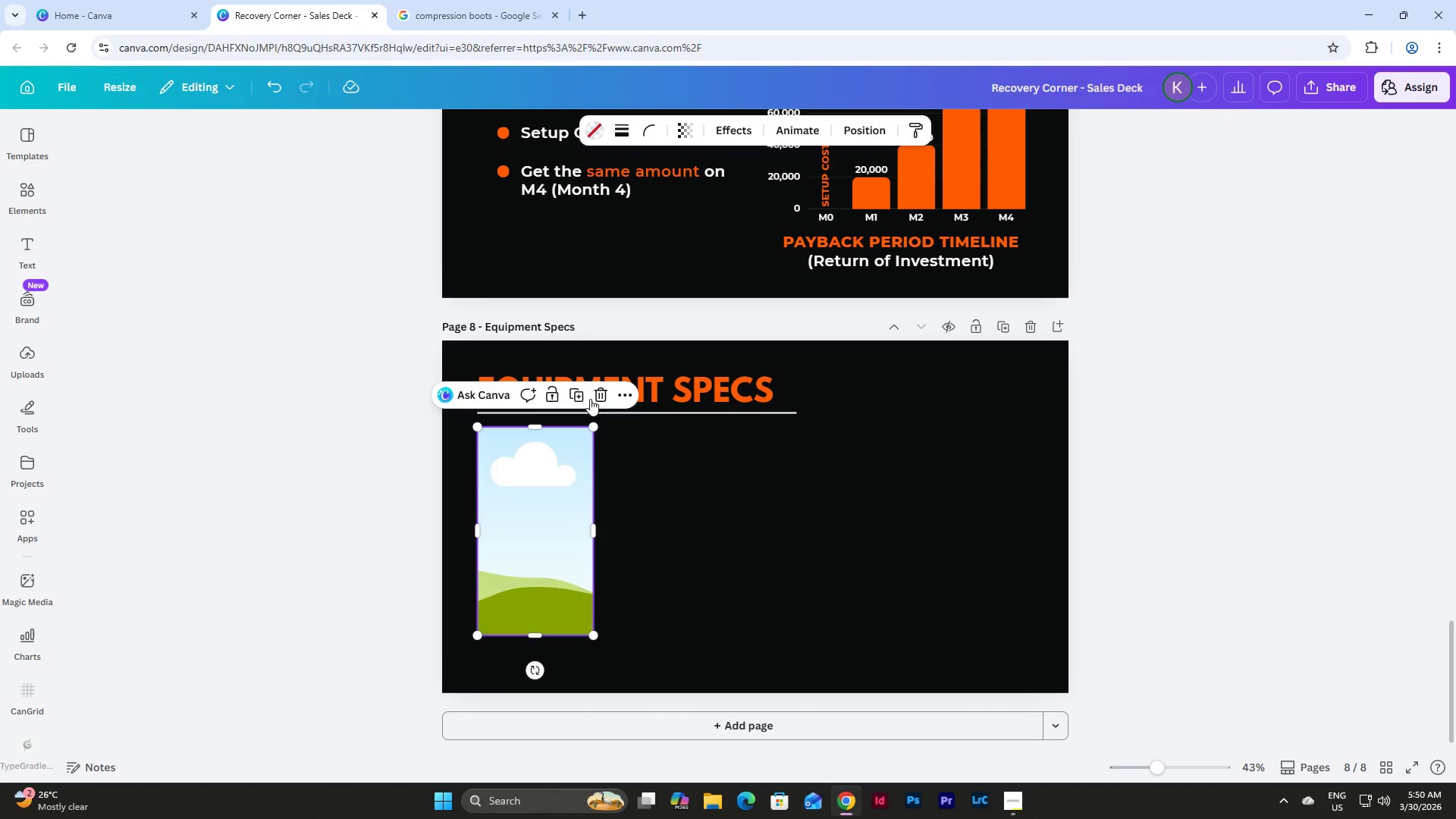 
left_click([574, 383])
 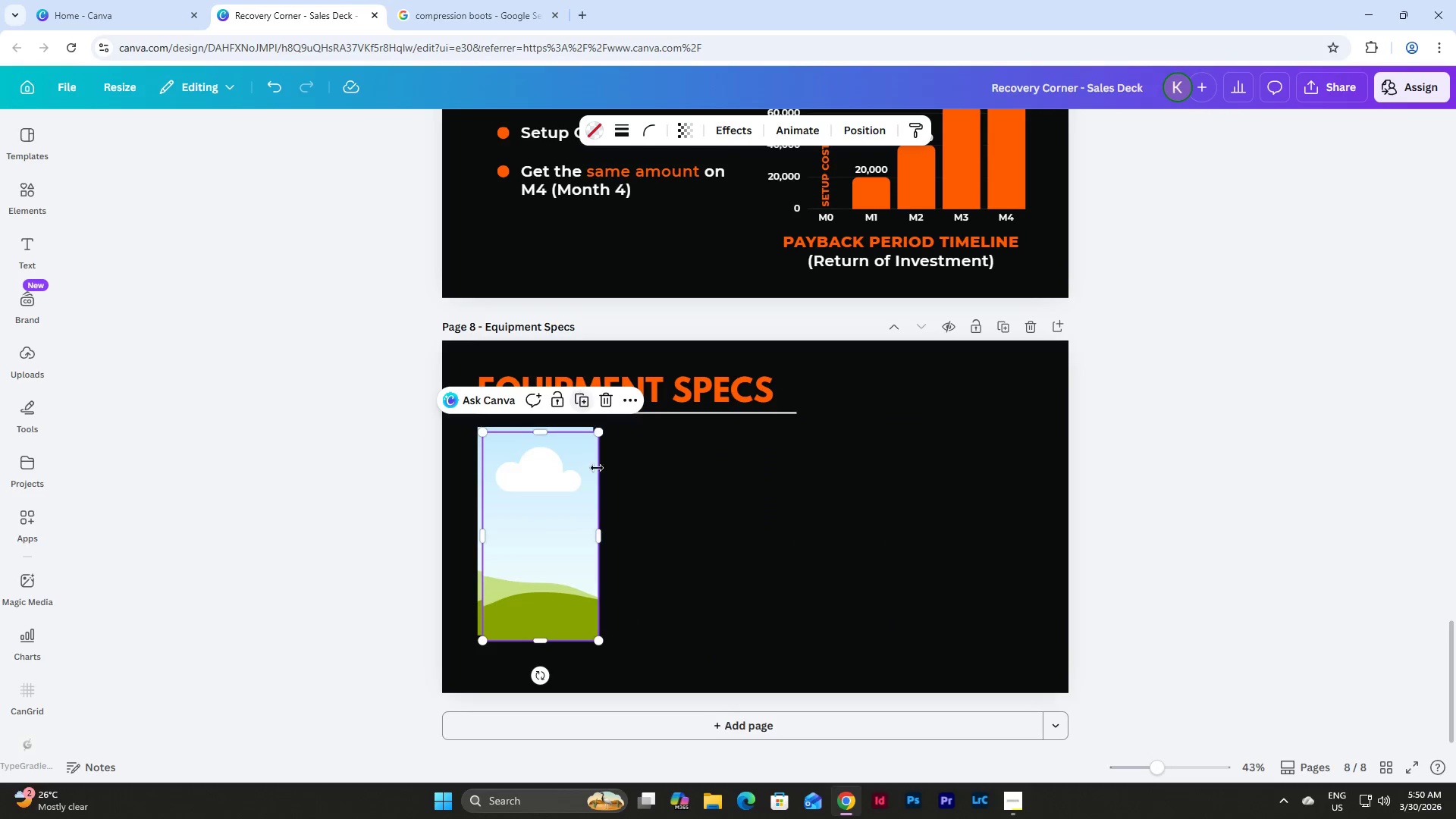 
left_click_drag(start_coordinate=[542, 517], to_coordinate=[676, 515])
 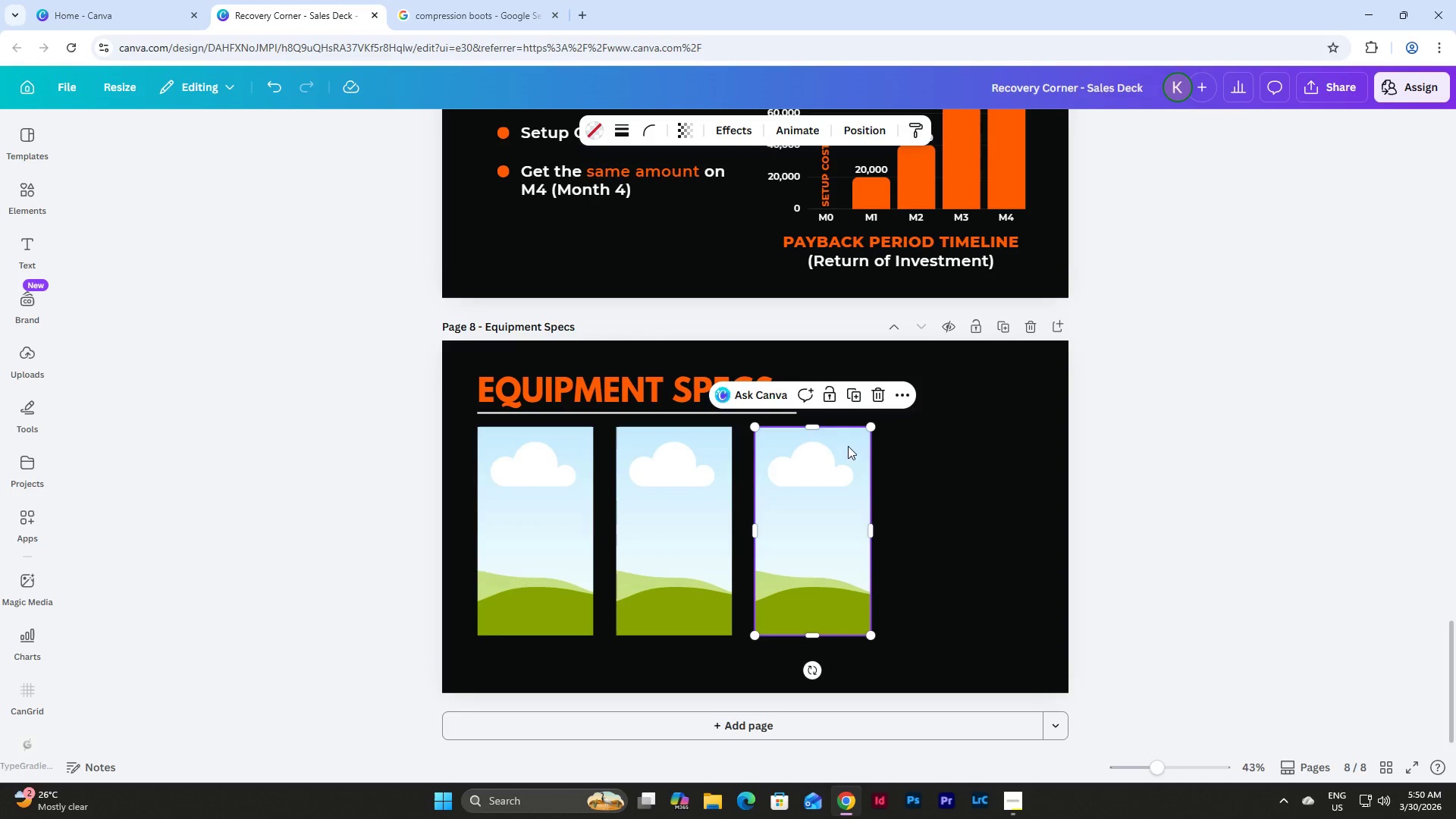 
left_click([857, 401])
 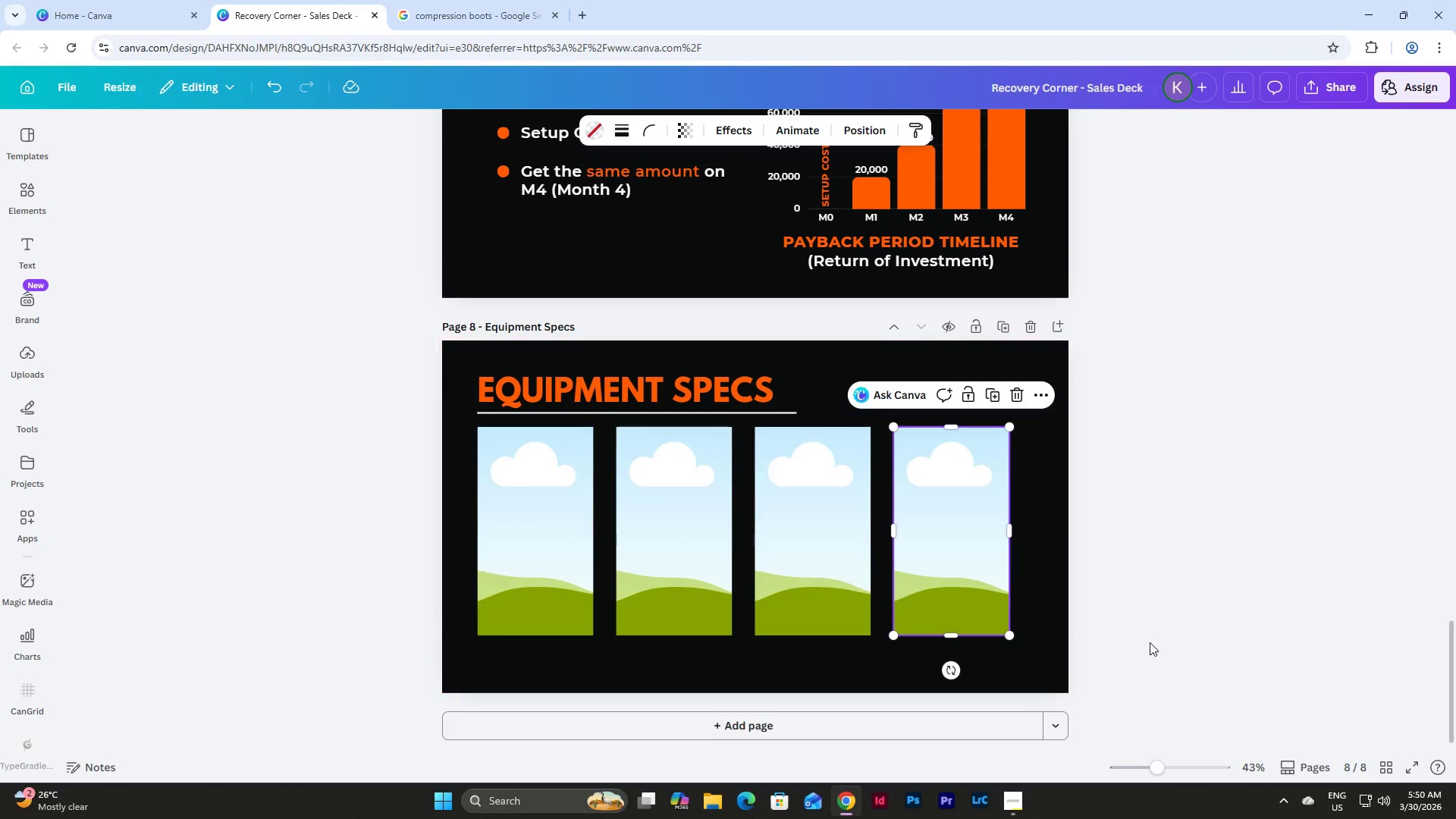 
left_click([1136, 632])
 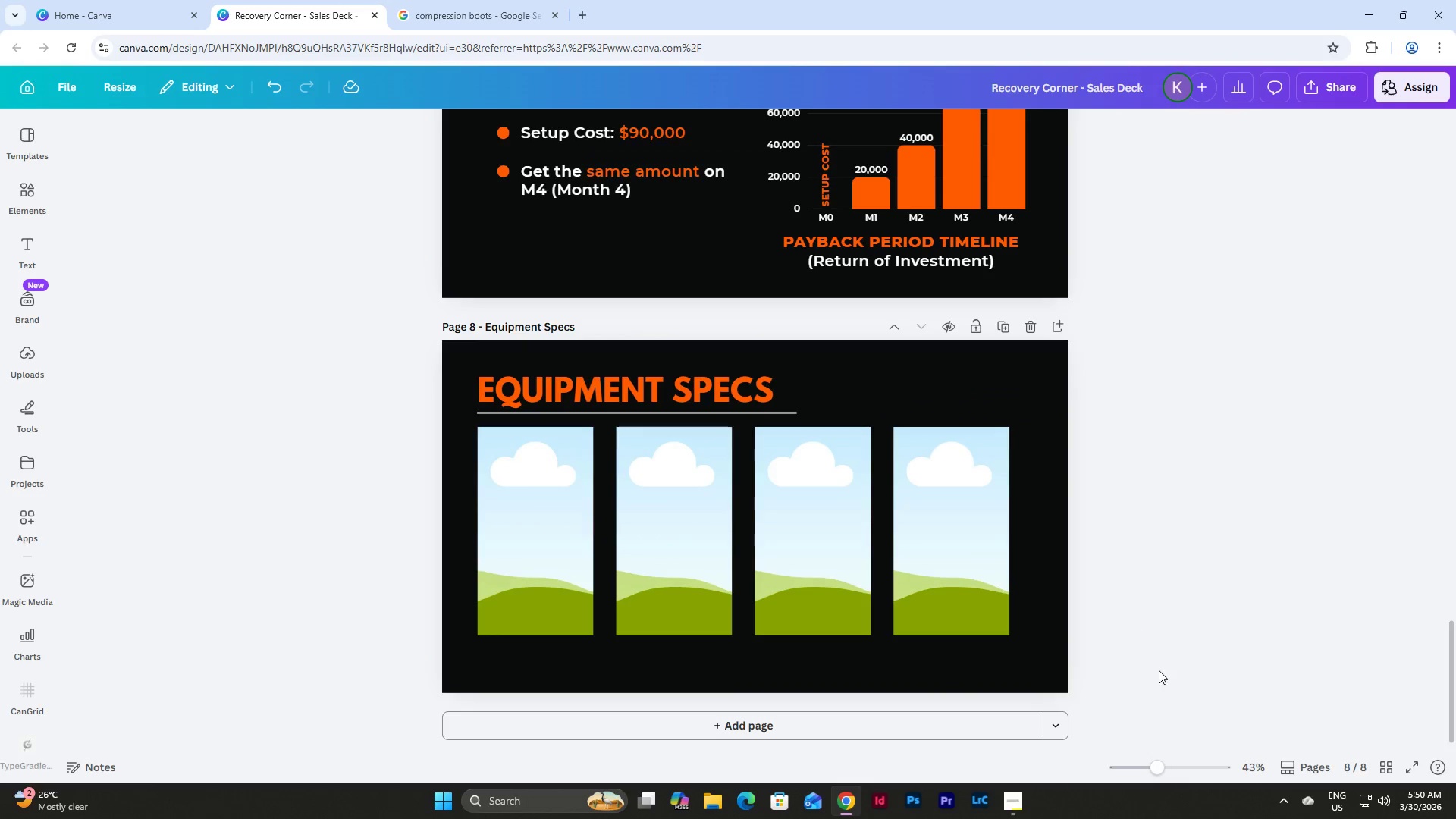 
left_click_drag(start_coordinate=[1159, 671], to_coordinate=[419, 445])
 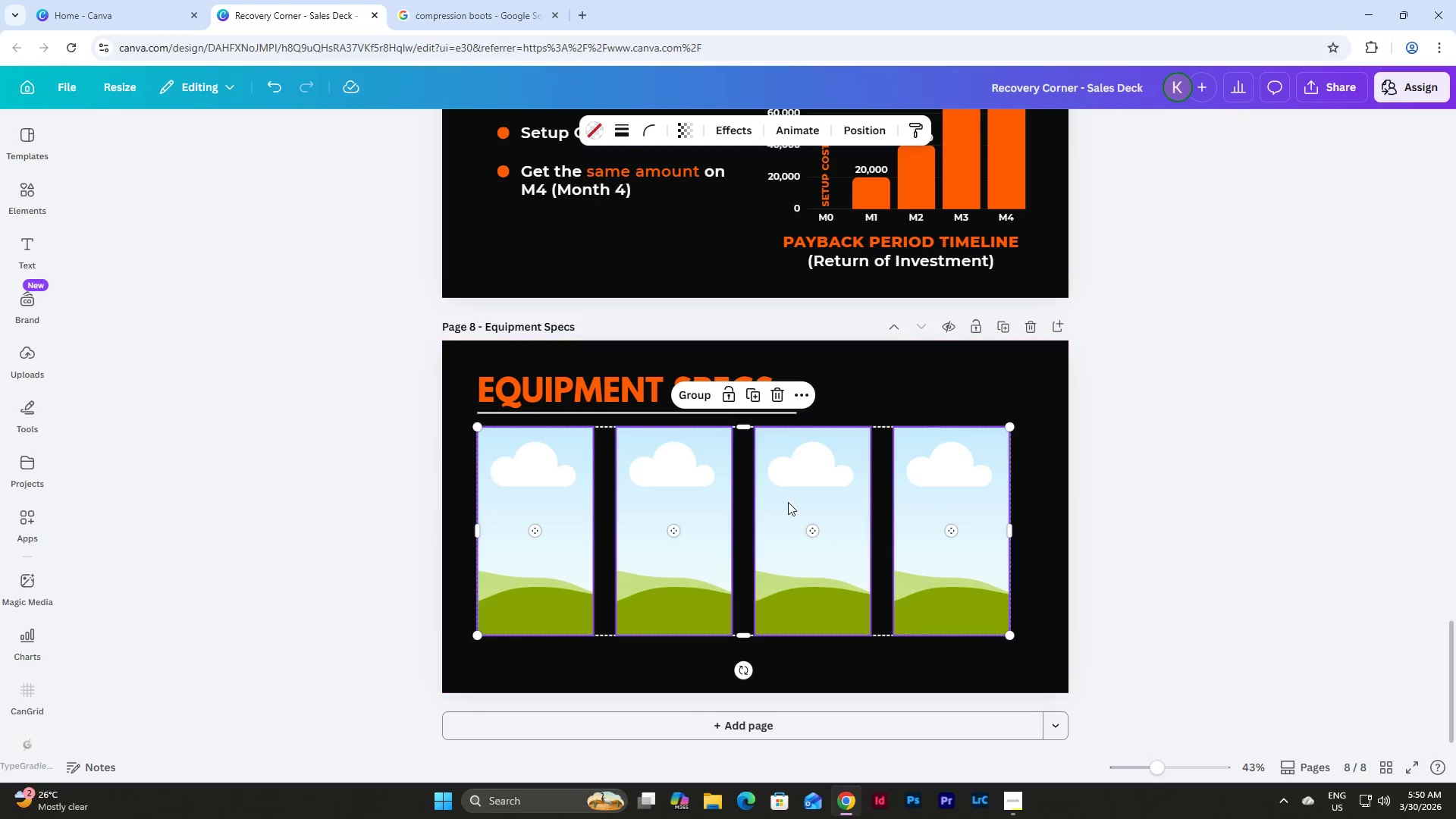 
left_click_drag(start_coordinate=[792, 502], to_coordinate=[807, 503])
 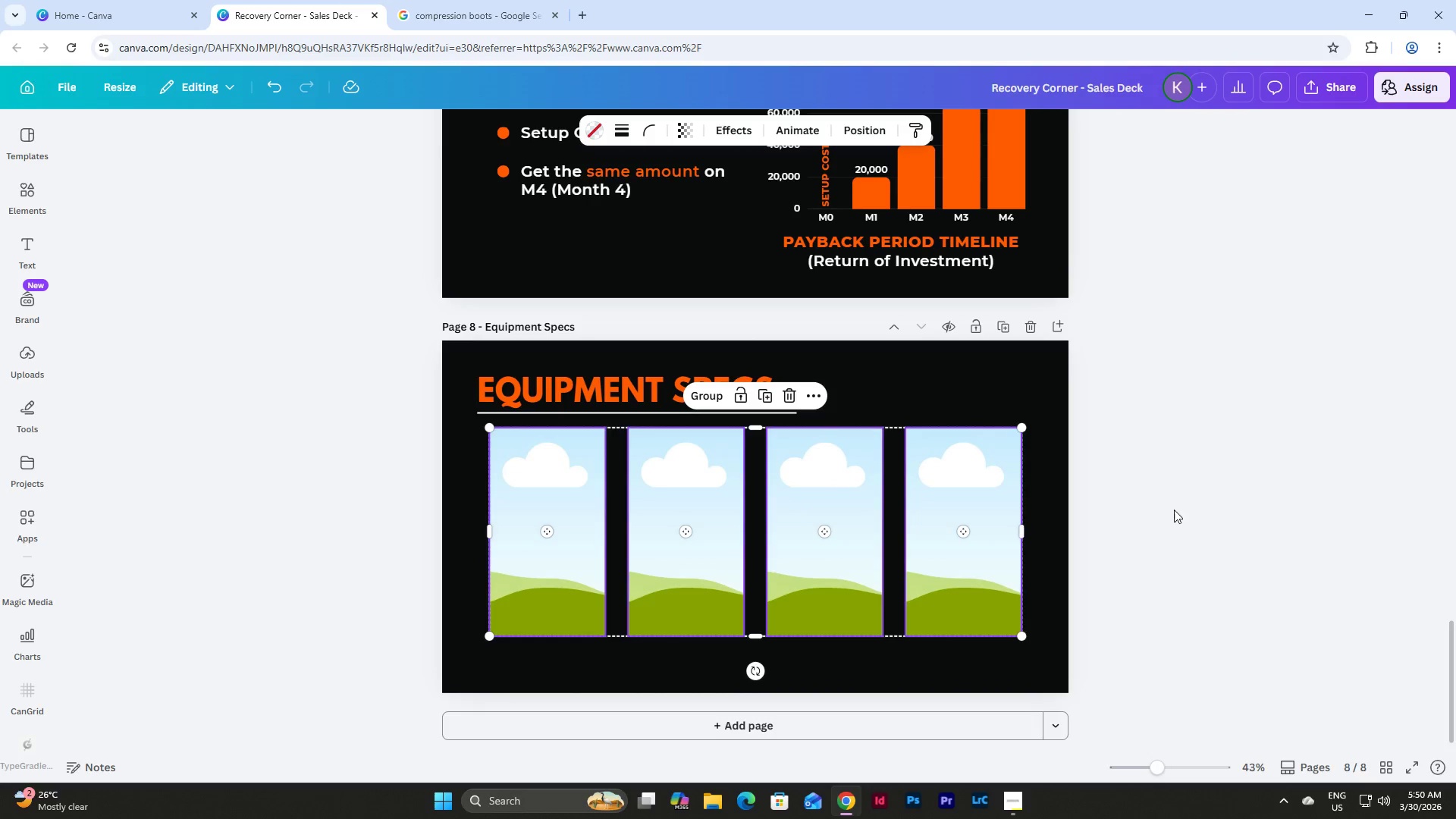 
left_click([1174, 510])
 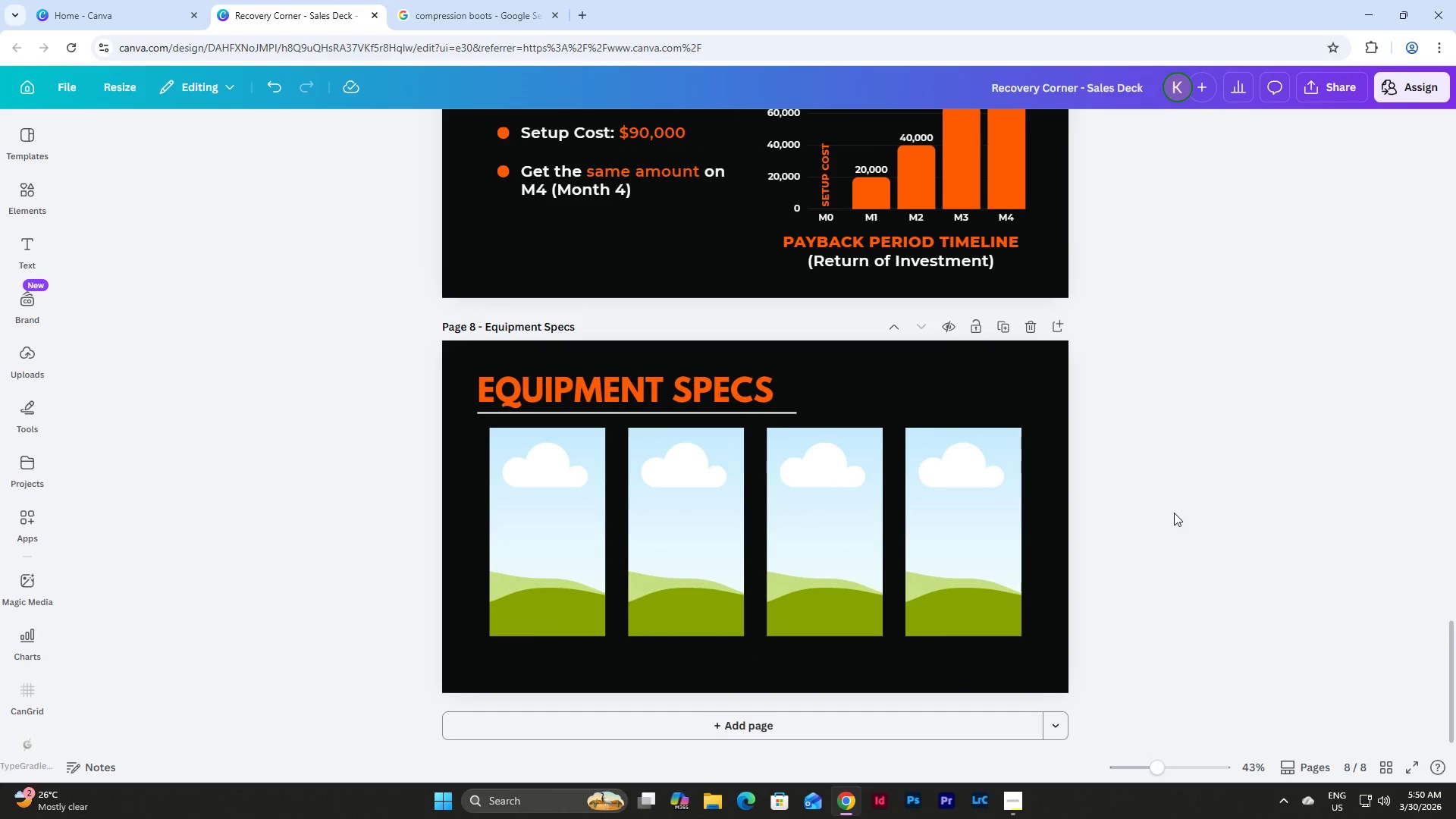 
scroll: coordinate [1179, 520], scroll_direction: none, amount: 0.0
 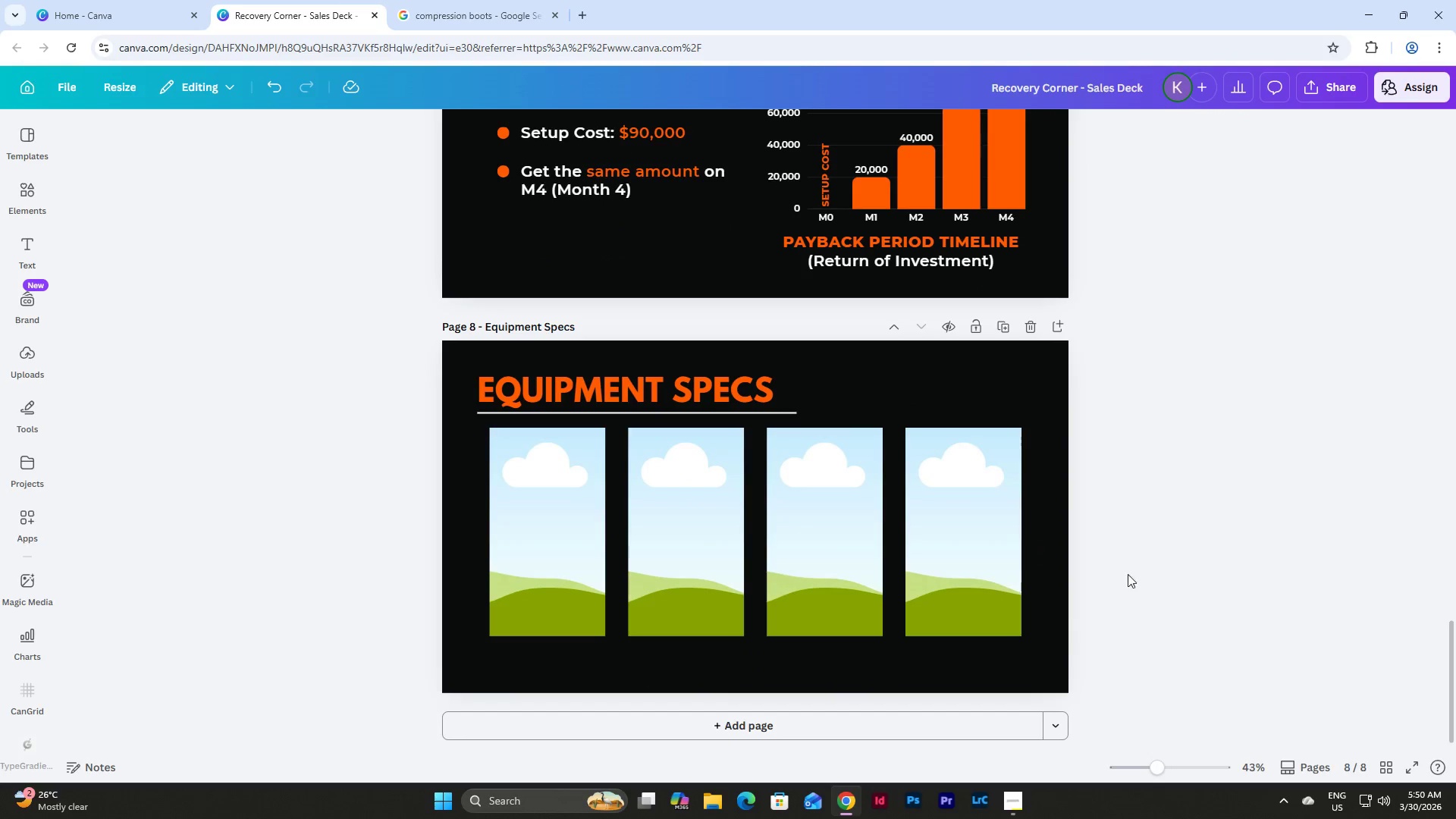 
left_click_drag(start_coordinate=[1138, 633], to_coordinate=[445, 471])
 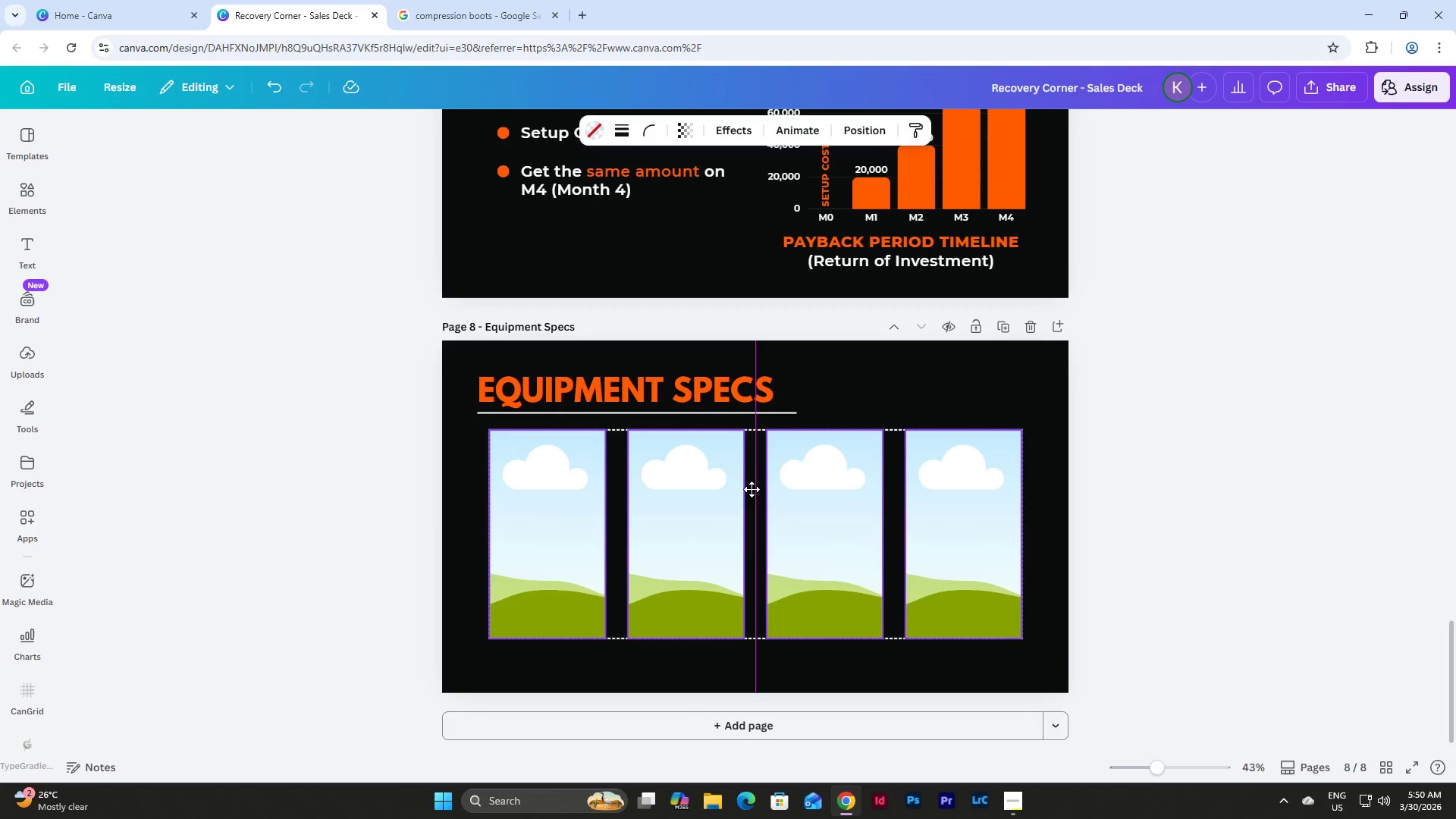 
left_click([1178, 487])
 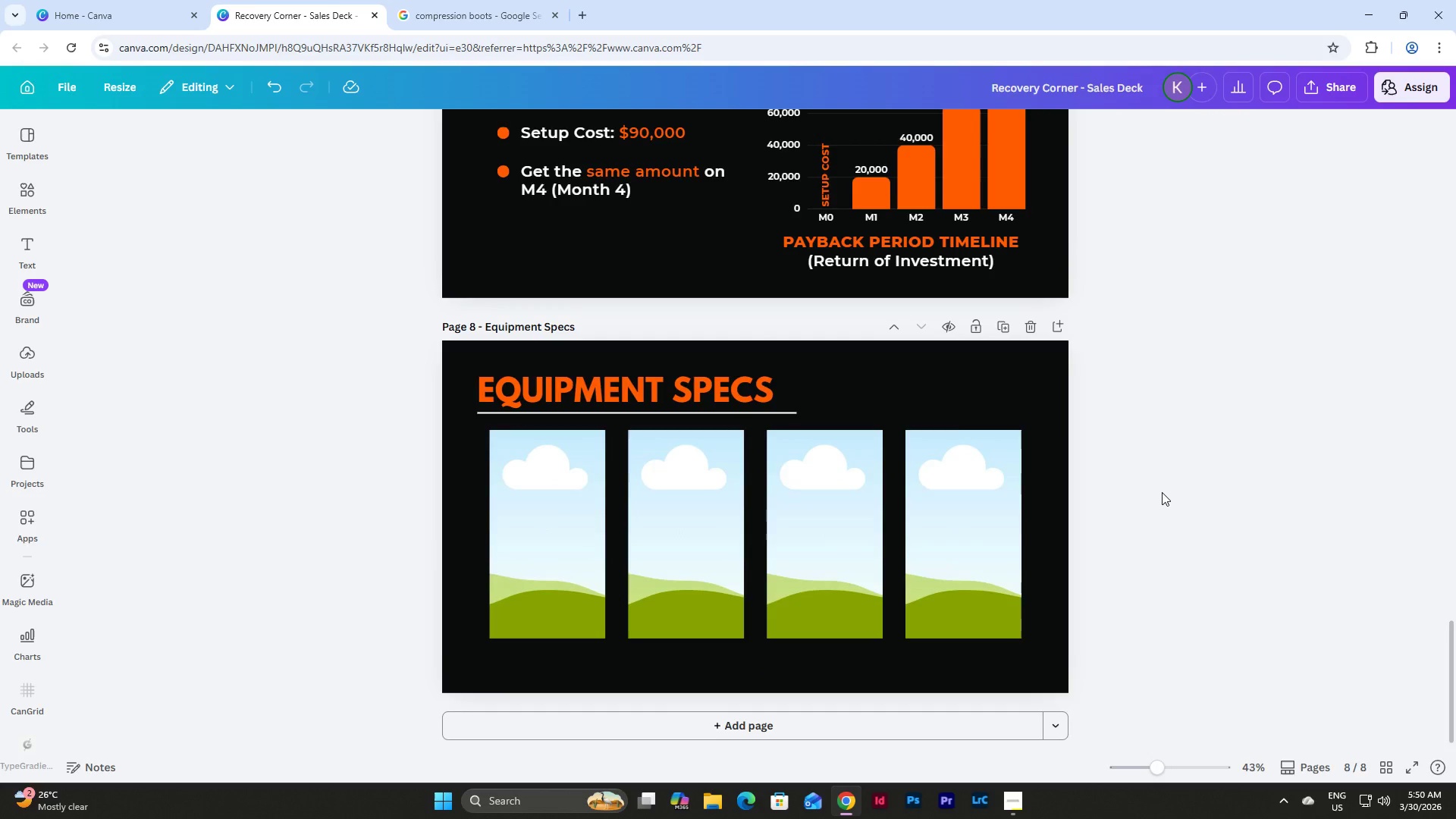 
scroll: coordinate [1162, 482], scroll_direction: up, amount: 27.0
 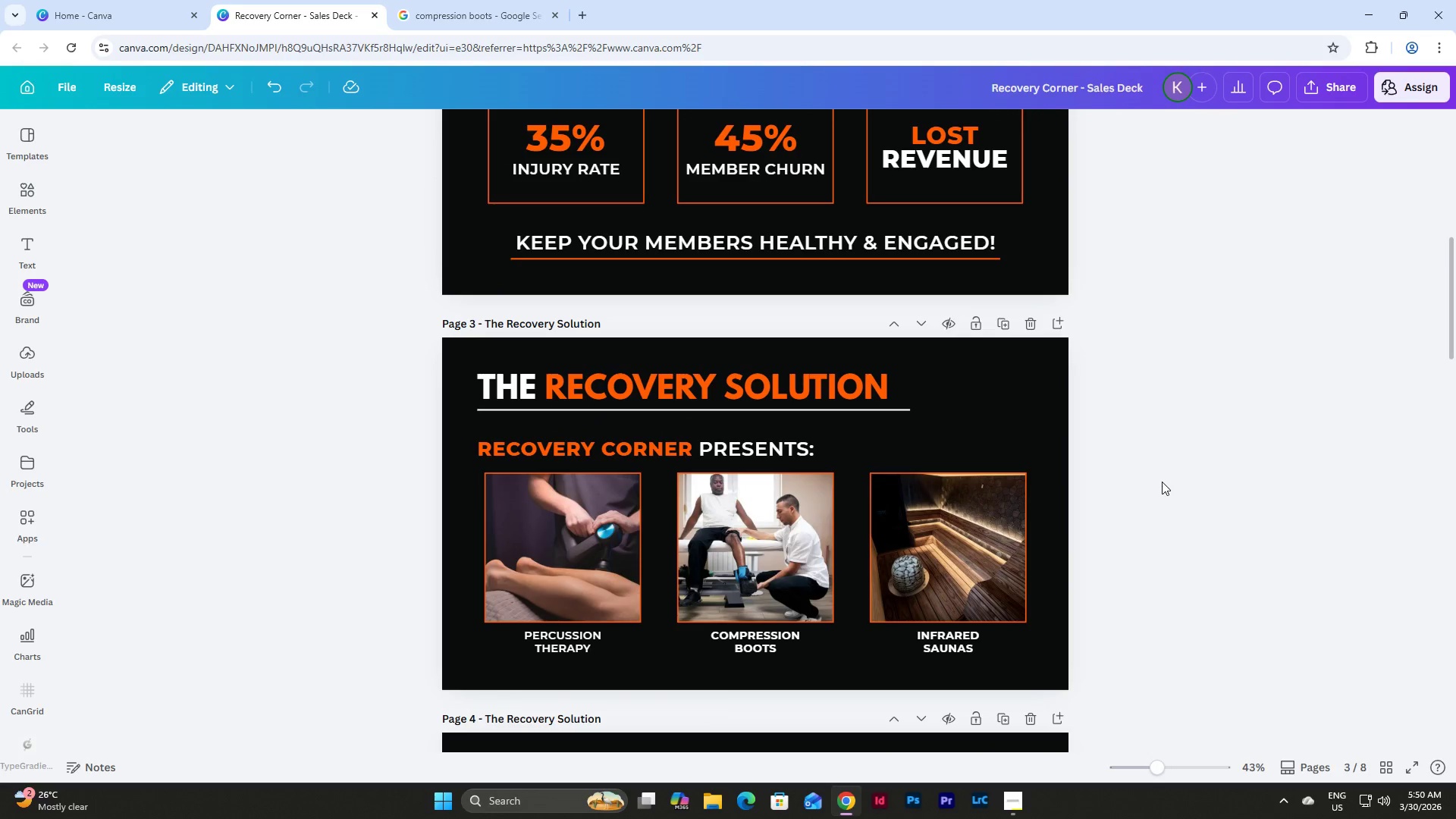 
scroll: coordinate [1153, 458], scroll_direction: down, amount: 33.0
 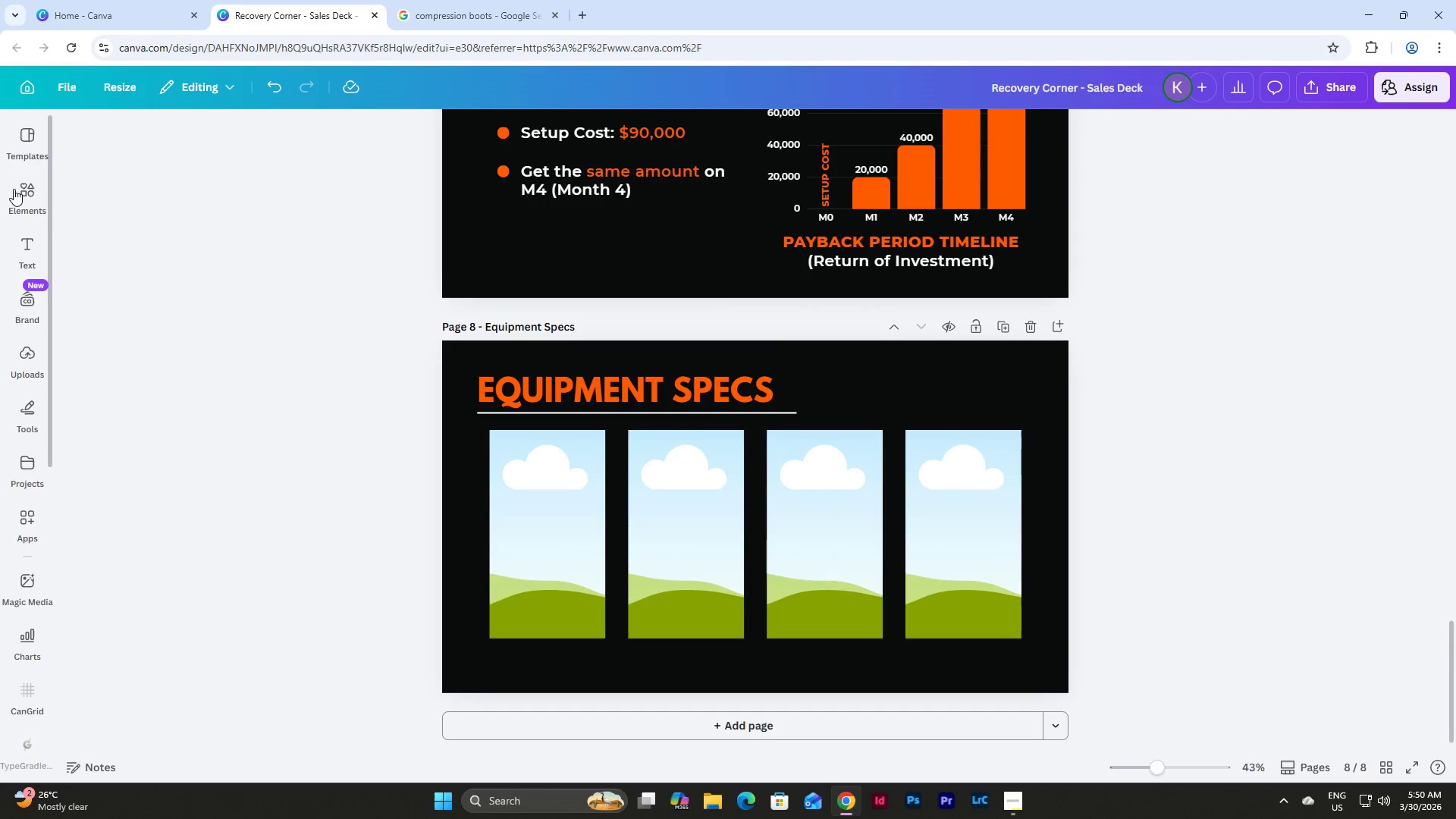 
left_click([152, 155])
 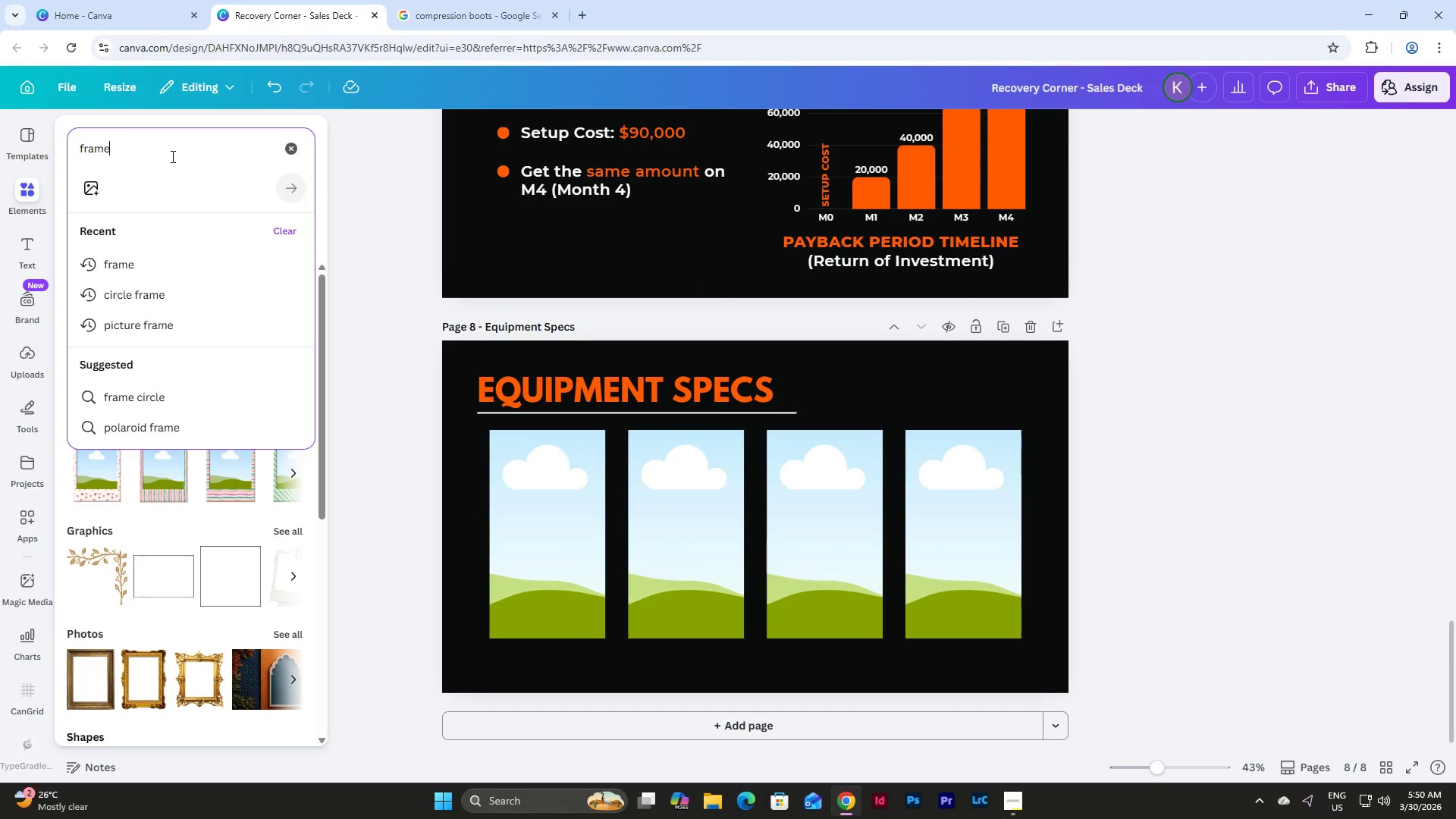 
left_click_drag(start_coordinate=[159, 151], to_coordinate=[67, 148])
 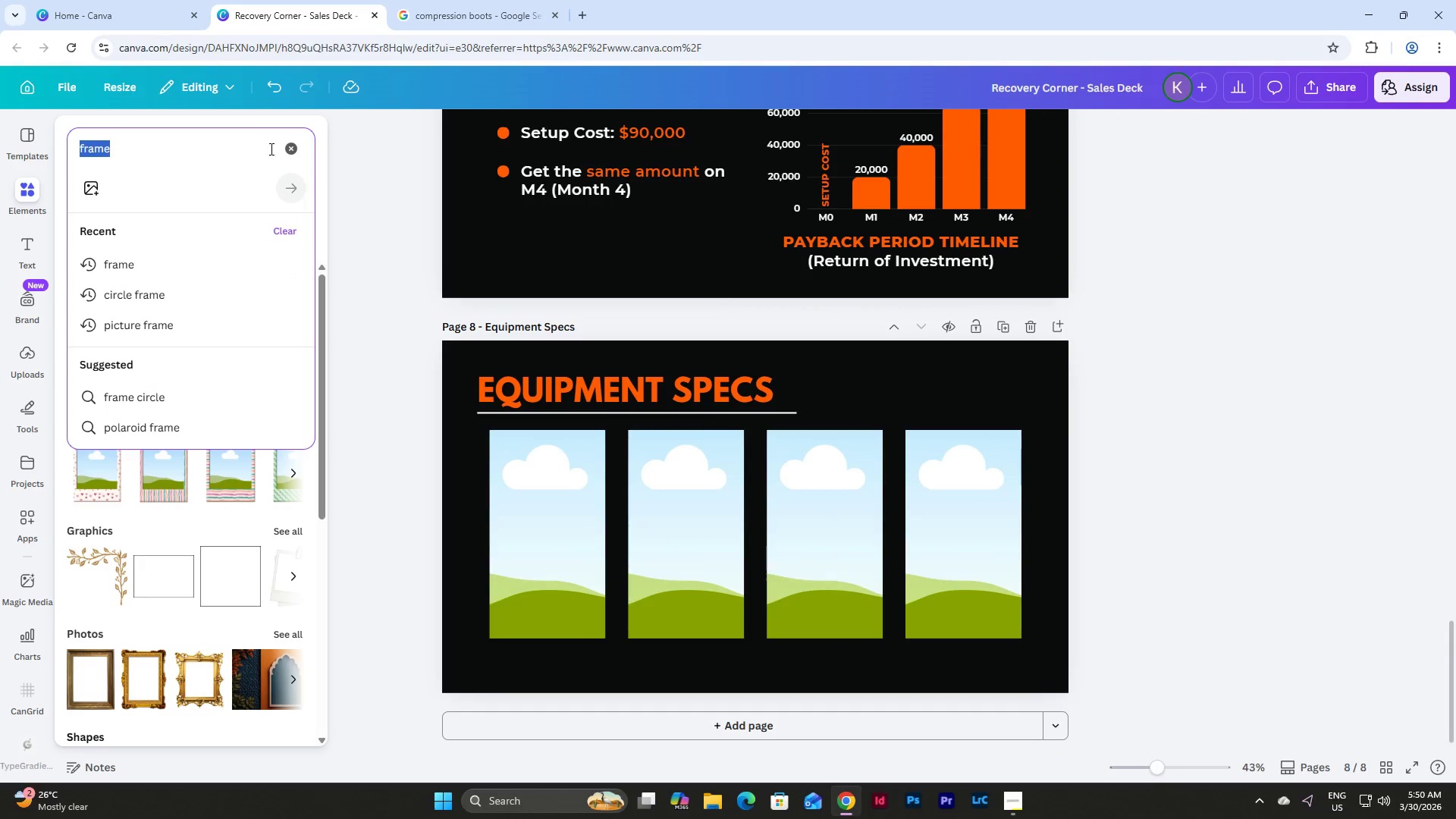 
left_click([297, 150])
 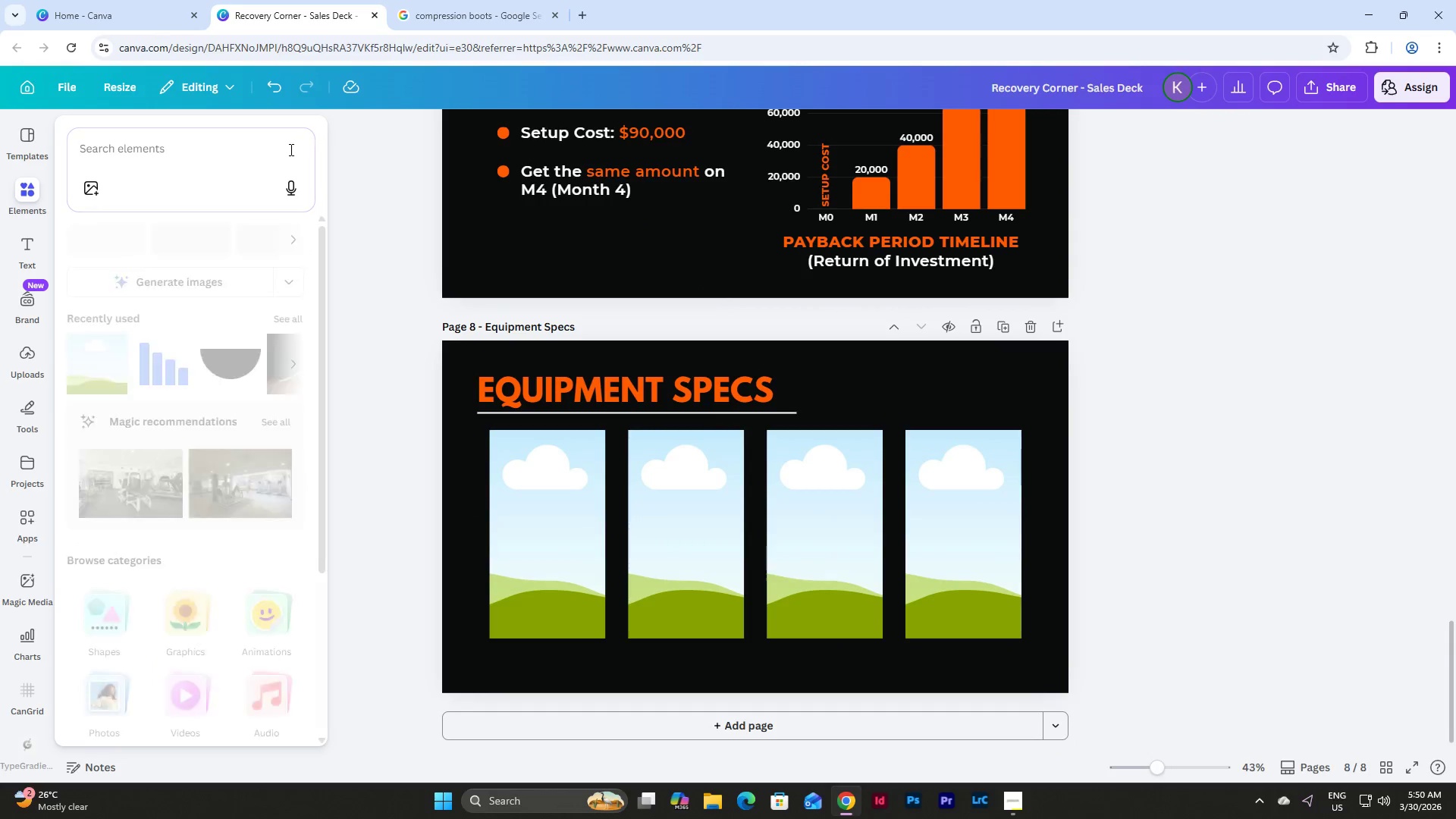 
mouse_move([262, 182])
 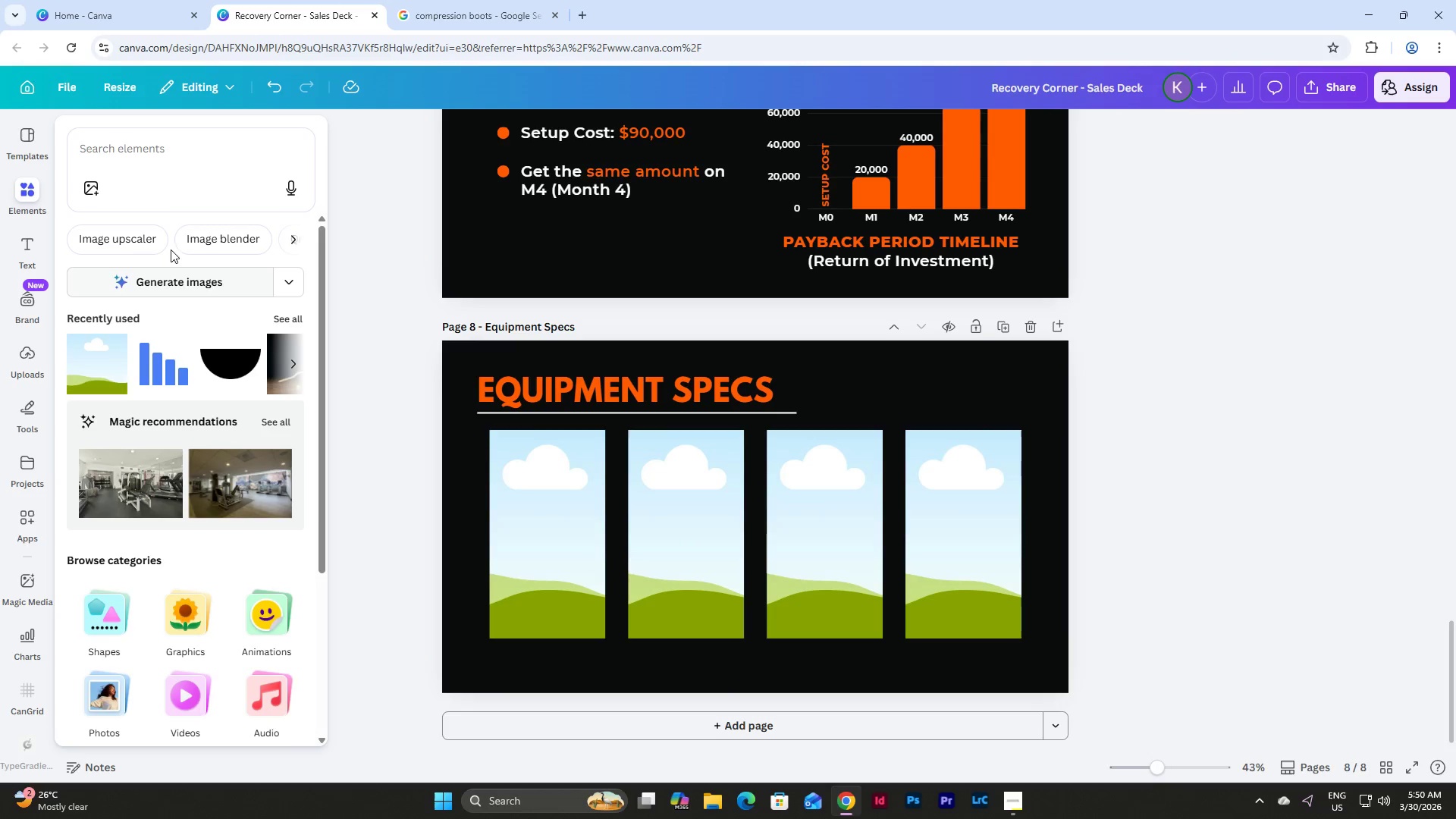 
left_click([165, 145])
 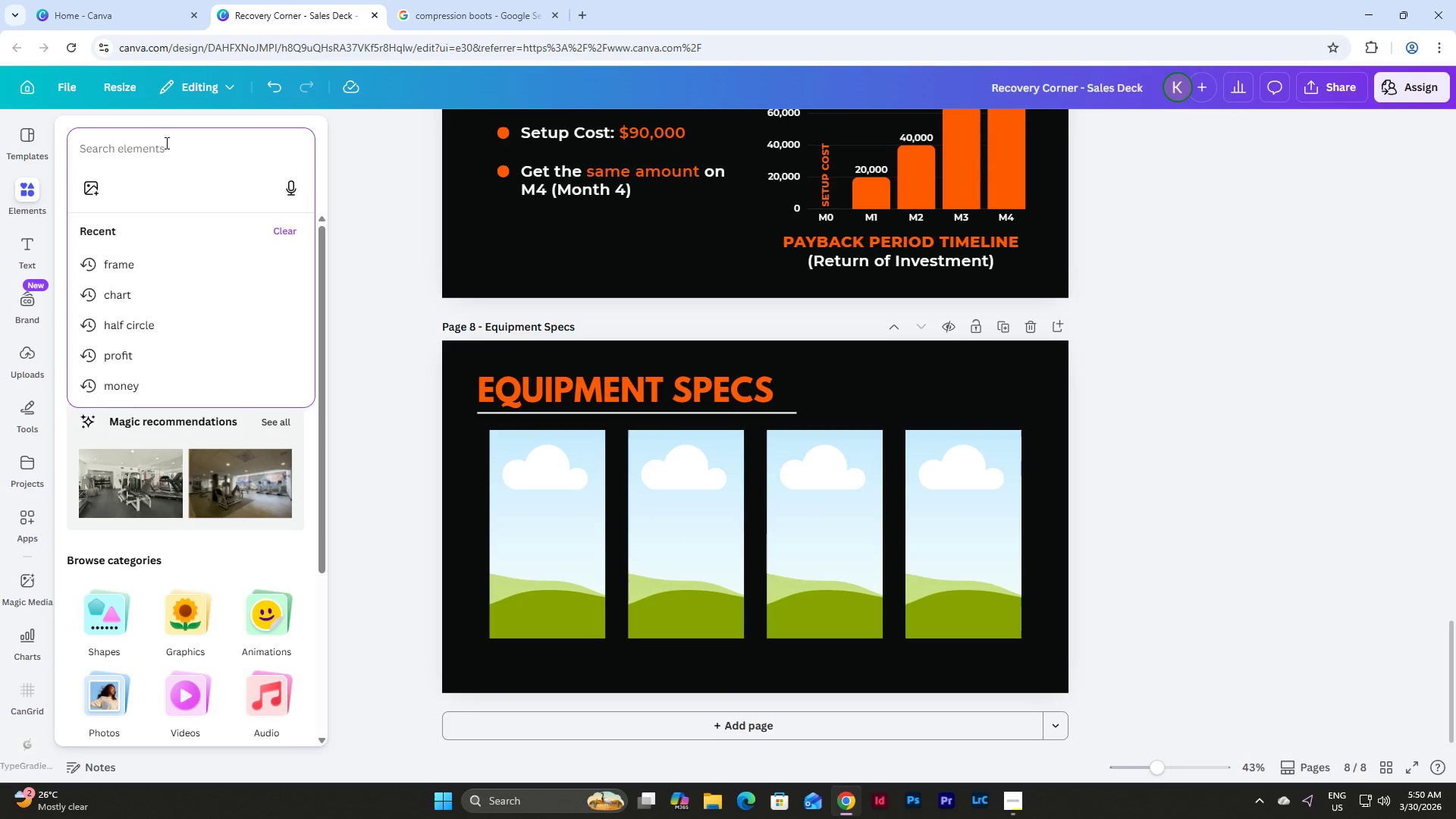 
type(percussion masa)
key(Backspace)
type(sager)
 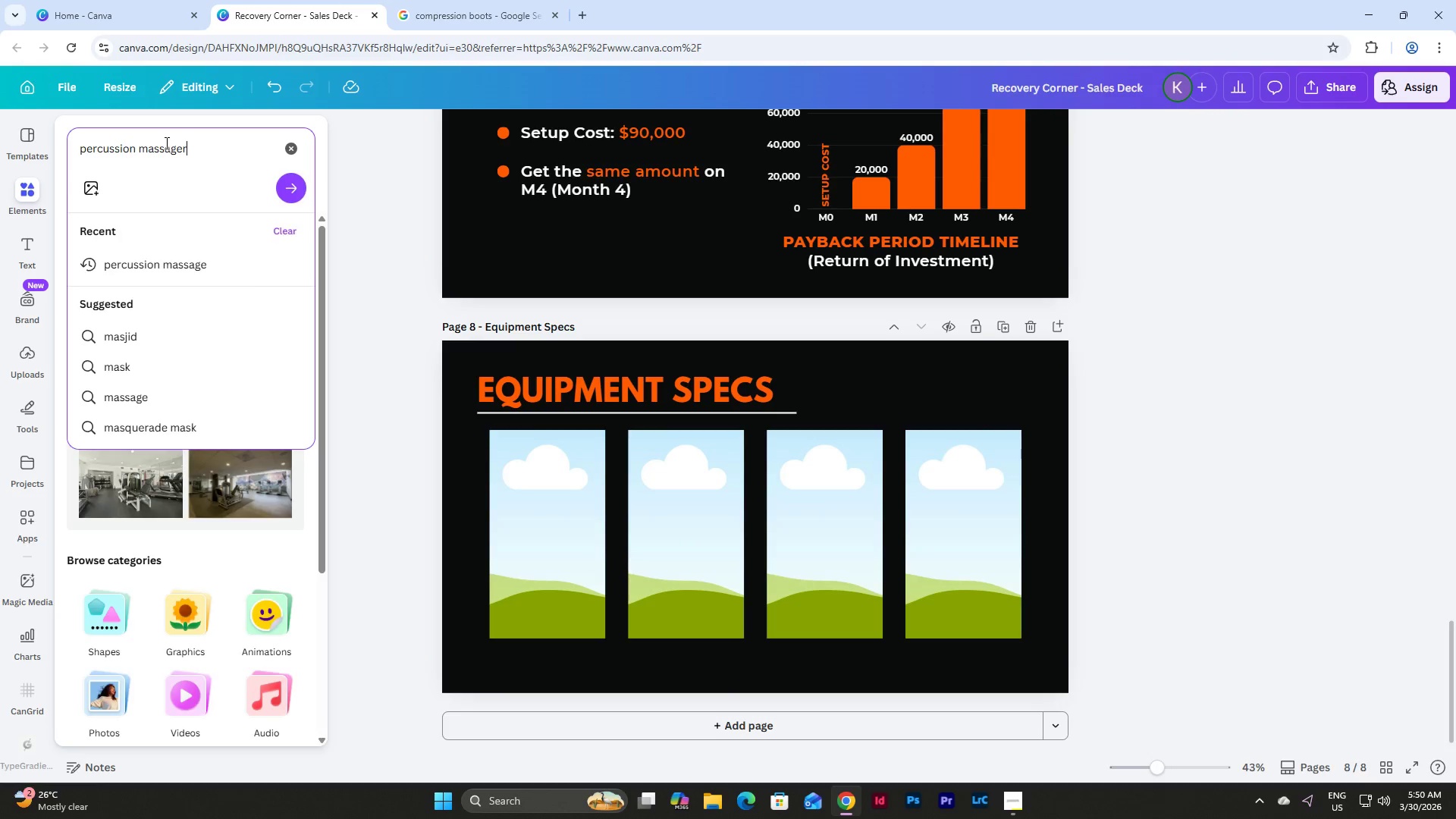 
key(Enter)
 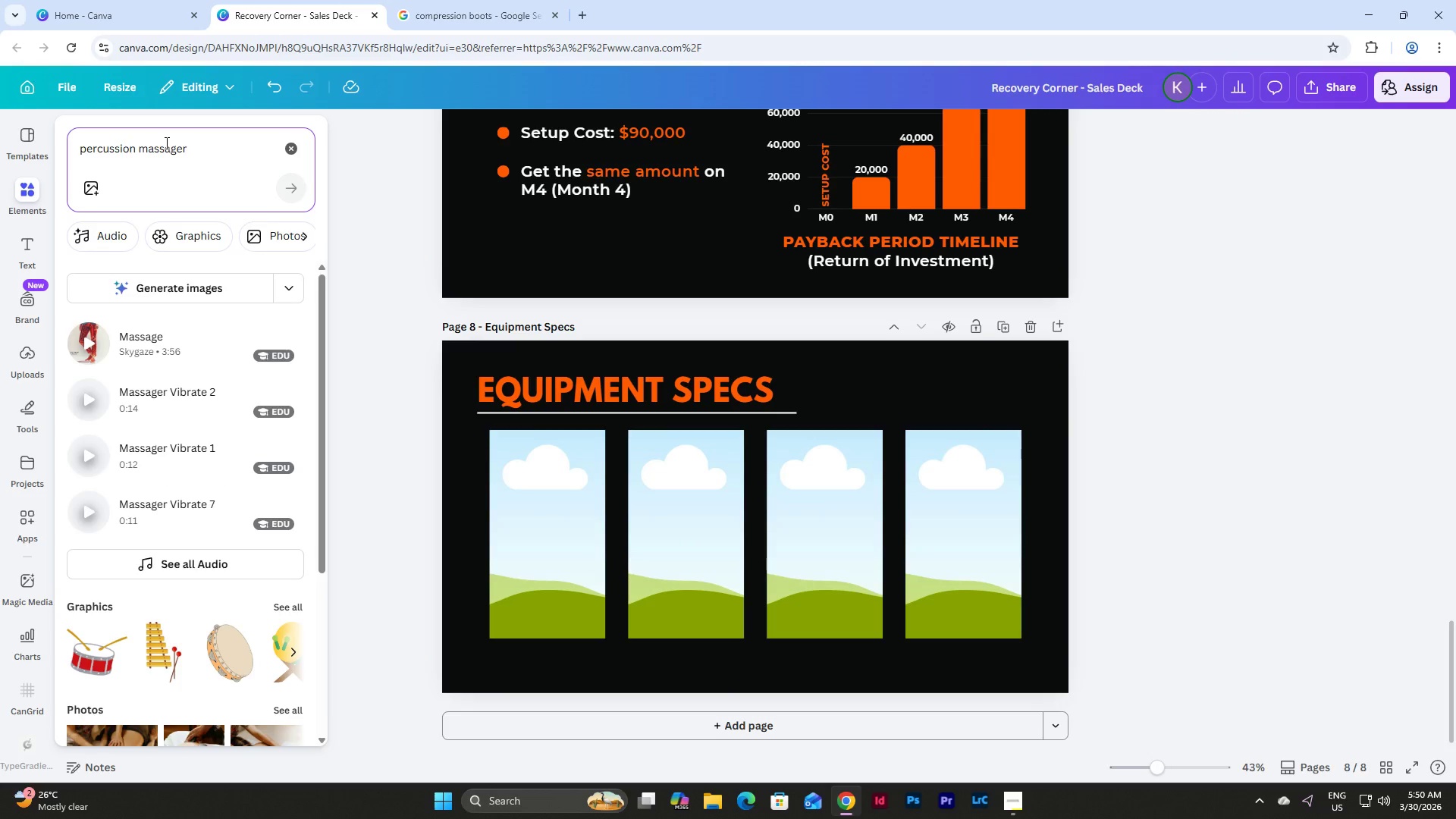 
scroll: coordinate [191, 298], scroll_direction: down, amount: 5.0
 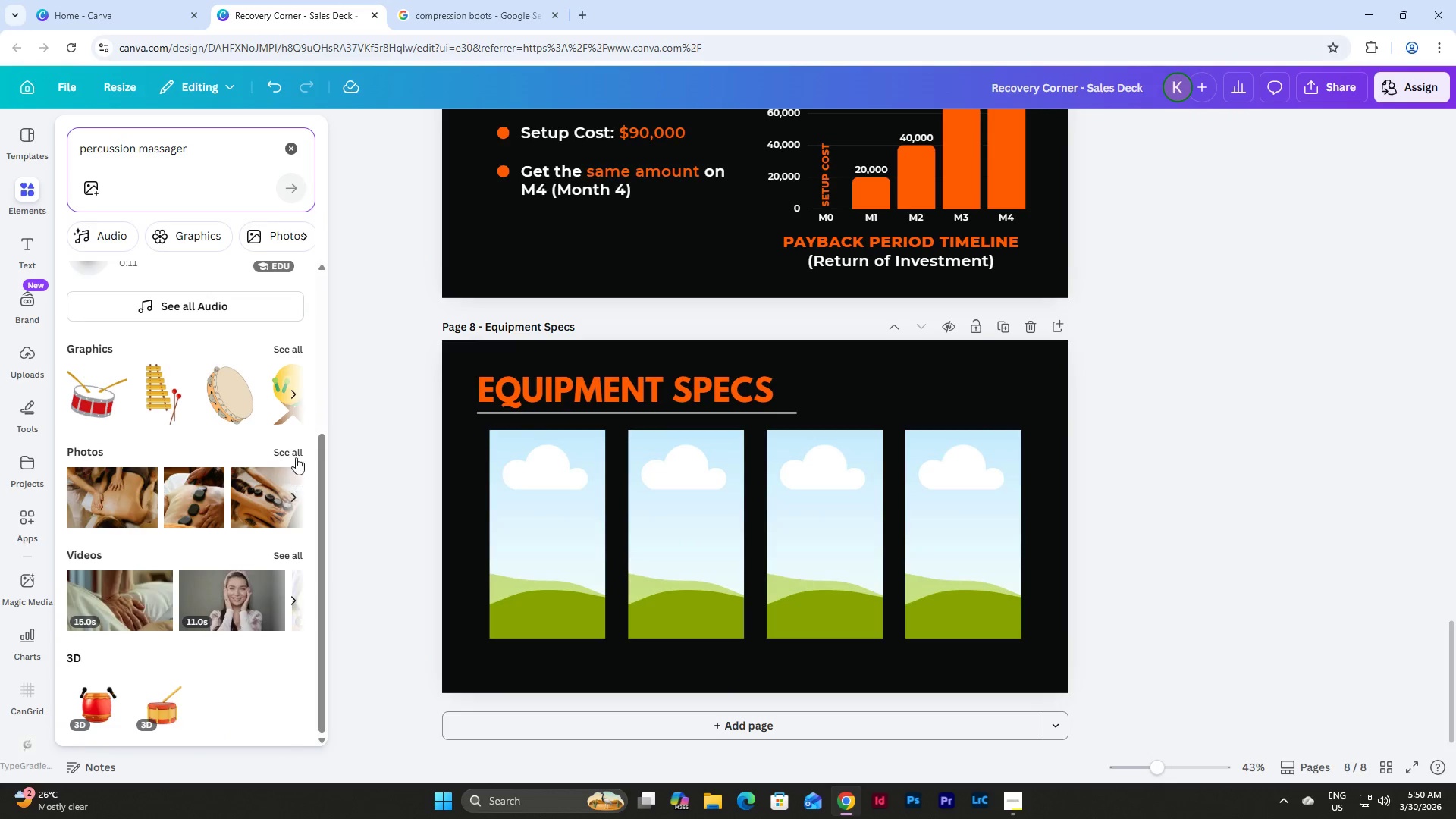 
left_click([287, 449])
 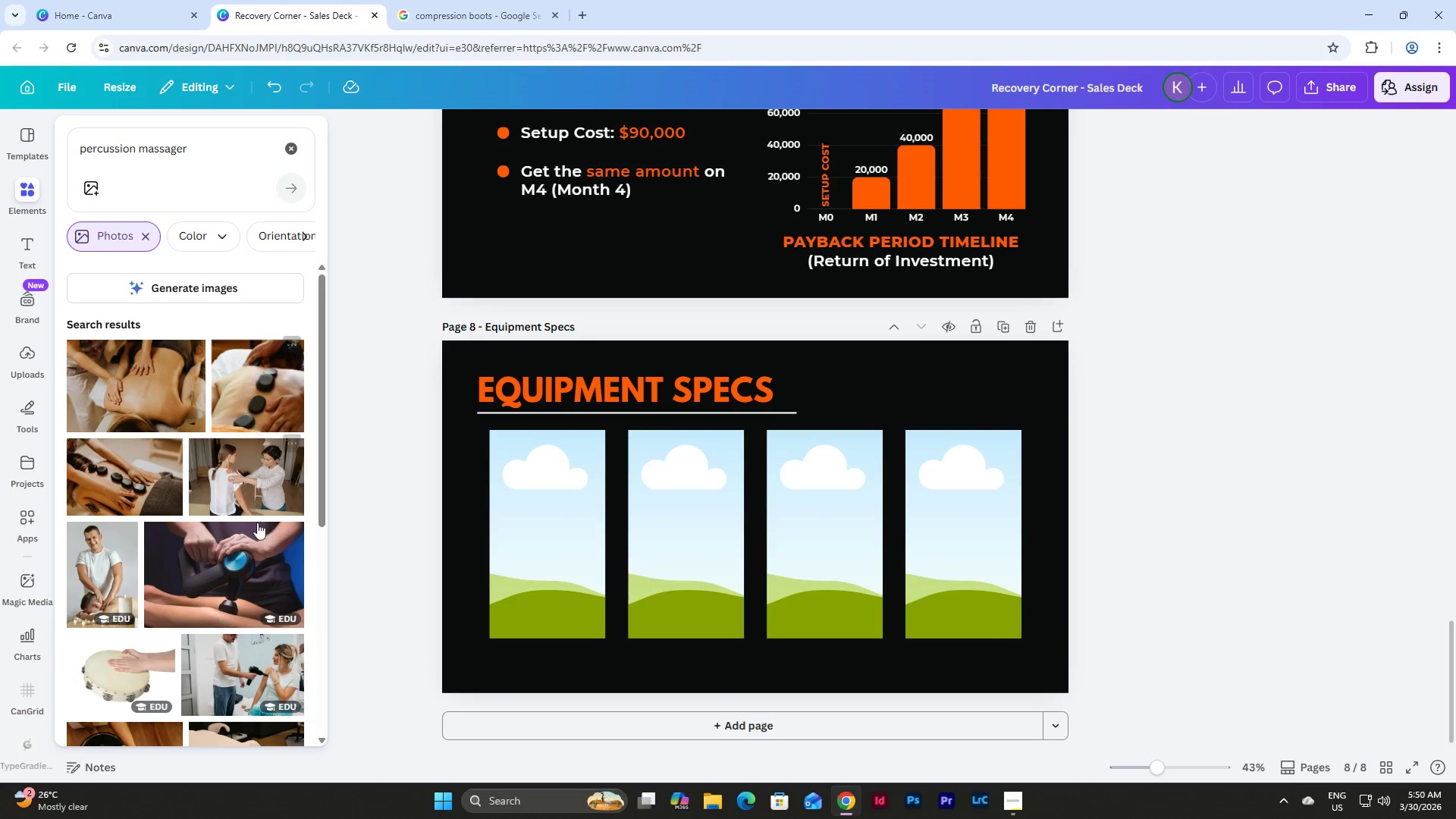 
left_click([290, 532])
 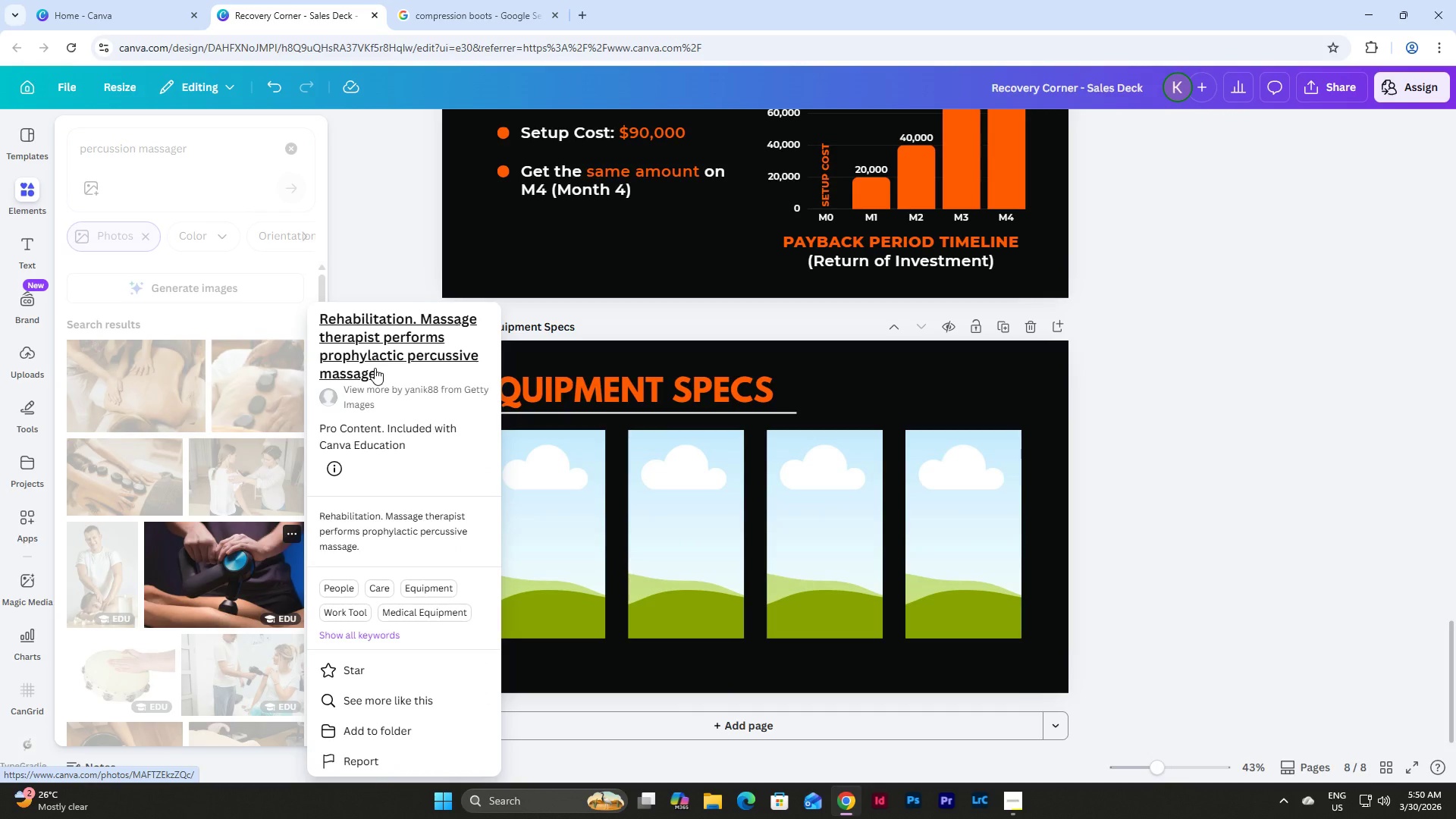 
left_click([158, 128])
 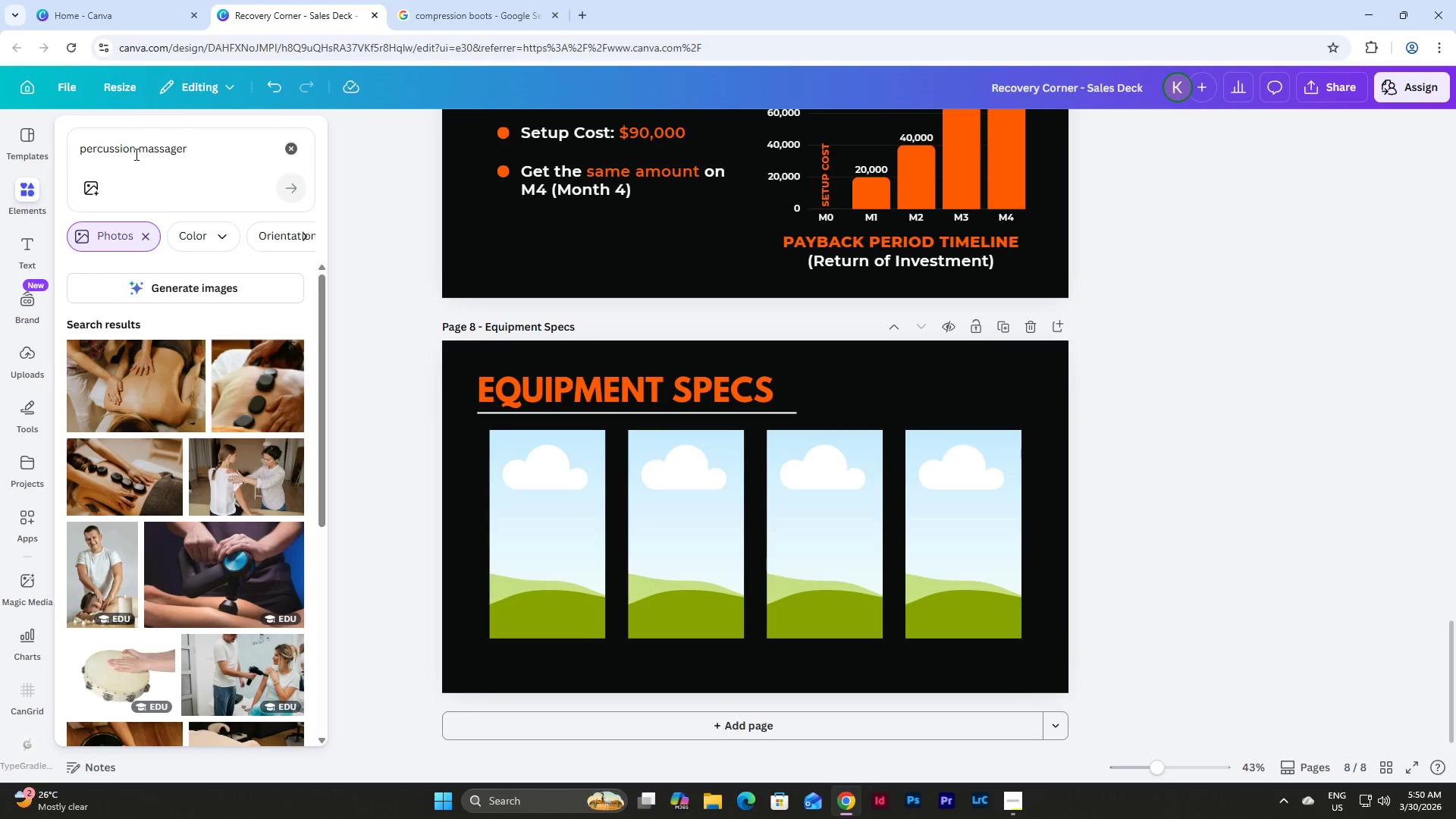 
left_click_drag(start_coordinate=[135, 152], to_coordinate=[120, 156])
 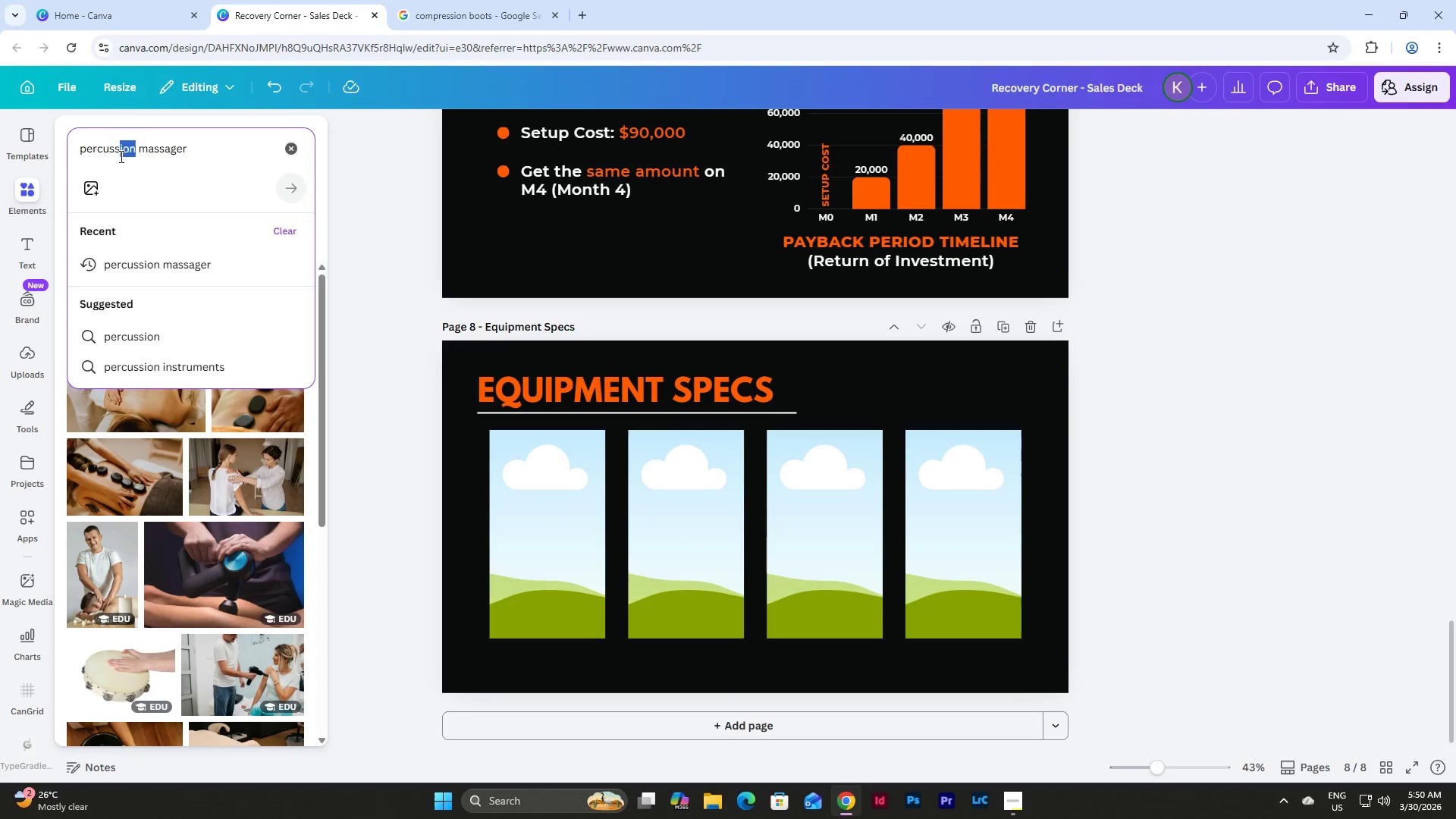 
type(ive)
 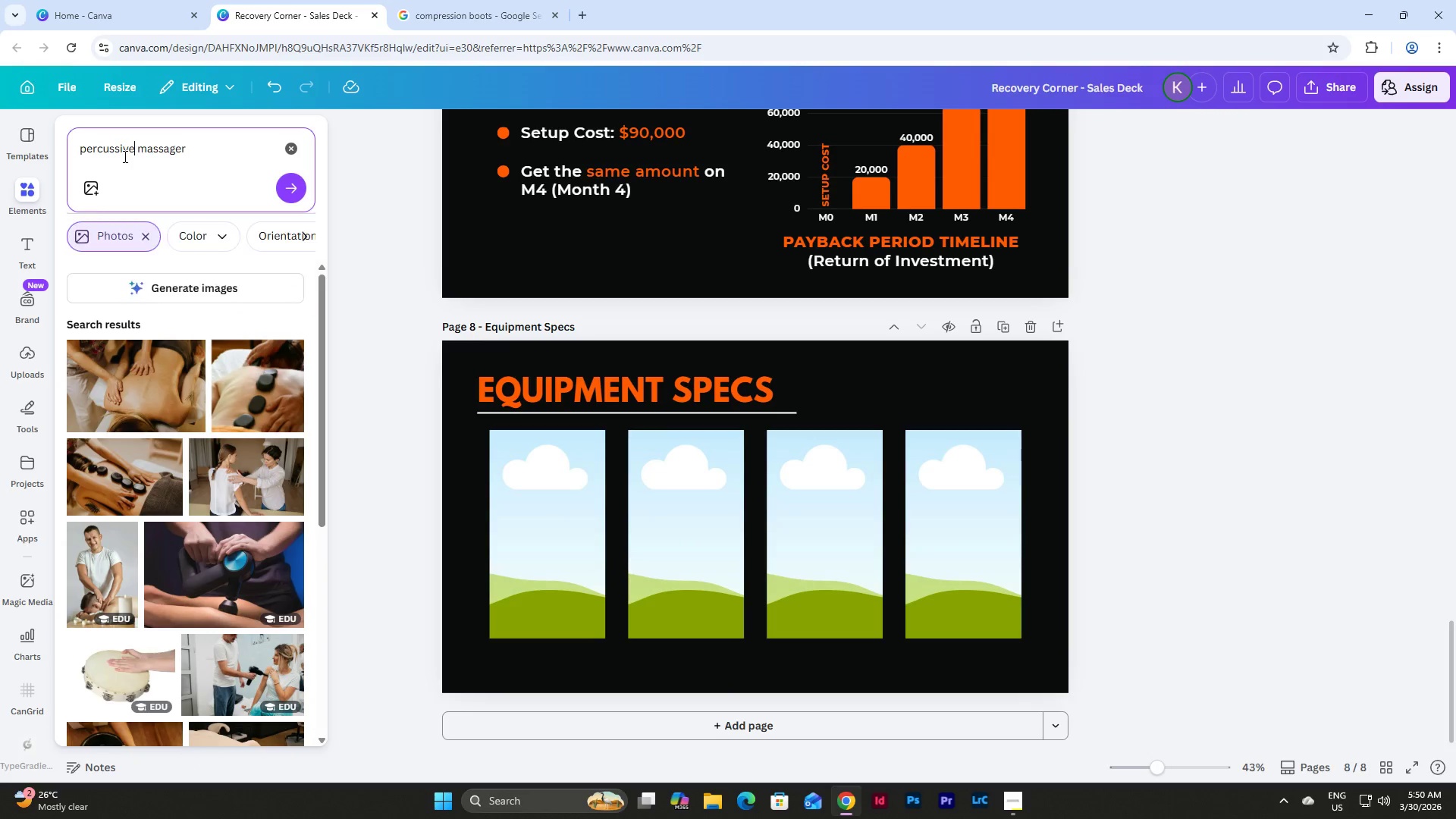 
key(Enter)
 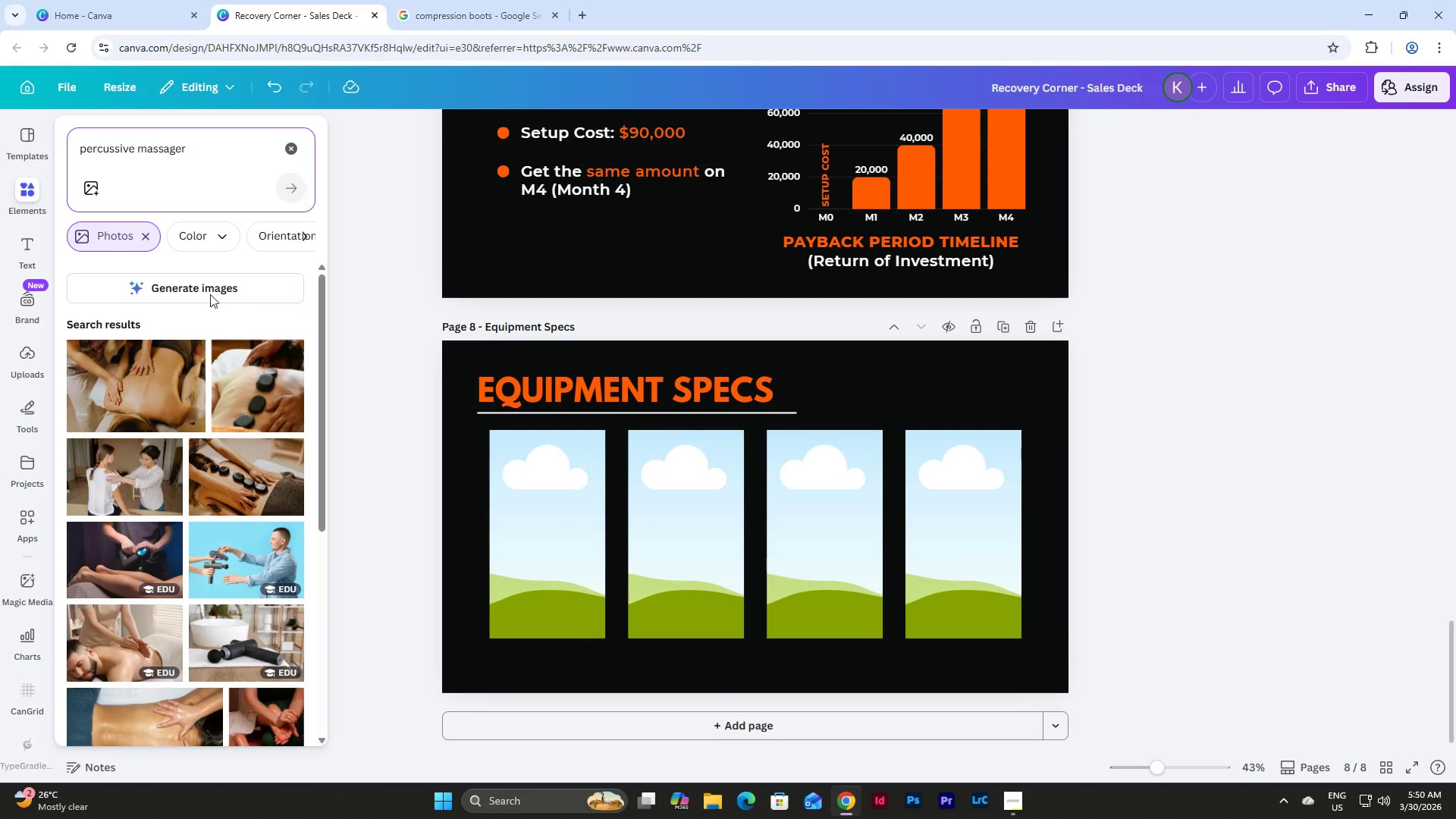 
scroll: coordinate [248, 458], scroll_direction: down, amount: 3.0
 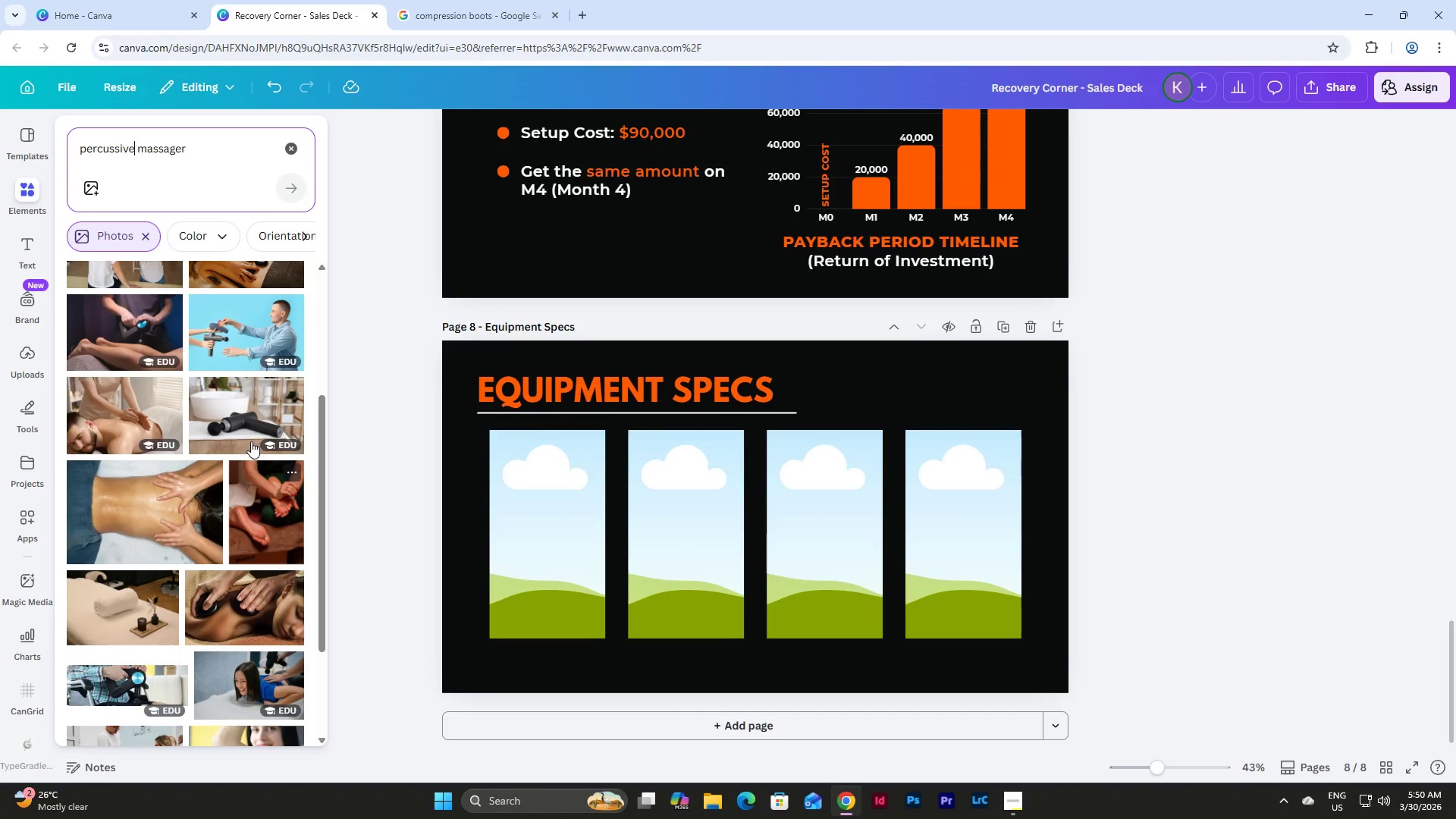 
left_click_drag(start_coordinate=[238, 401], to_coordinate=[496, 485])
 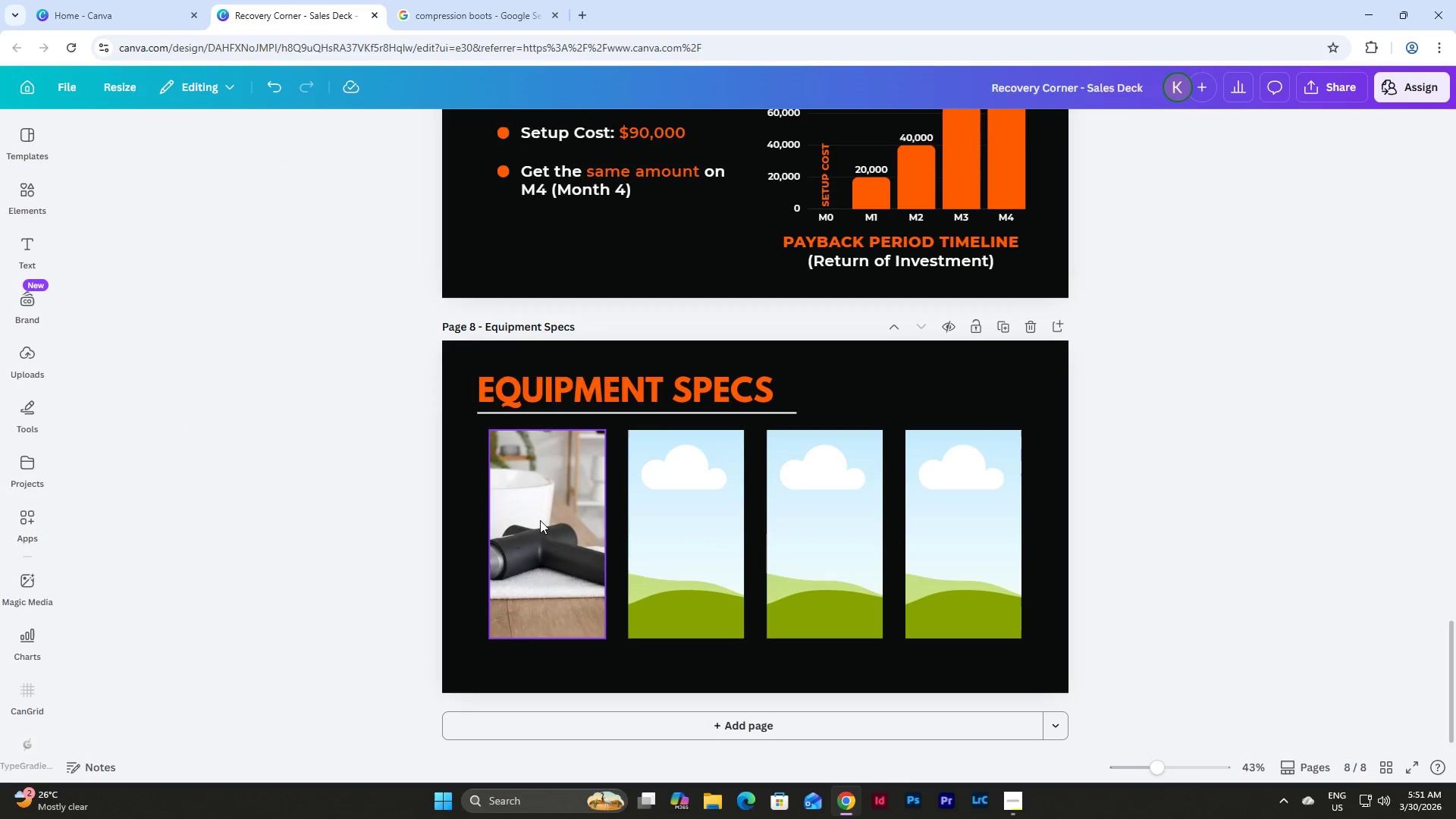 
double_click([540, 520])
 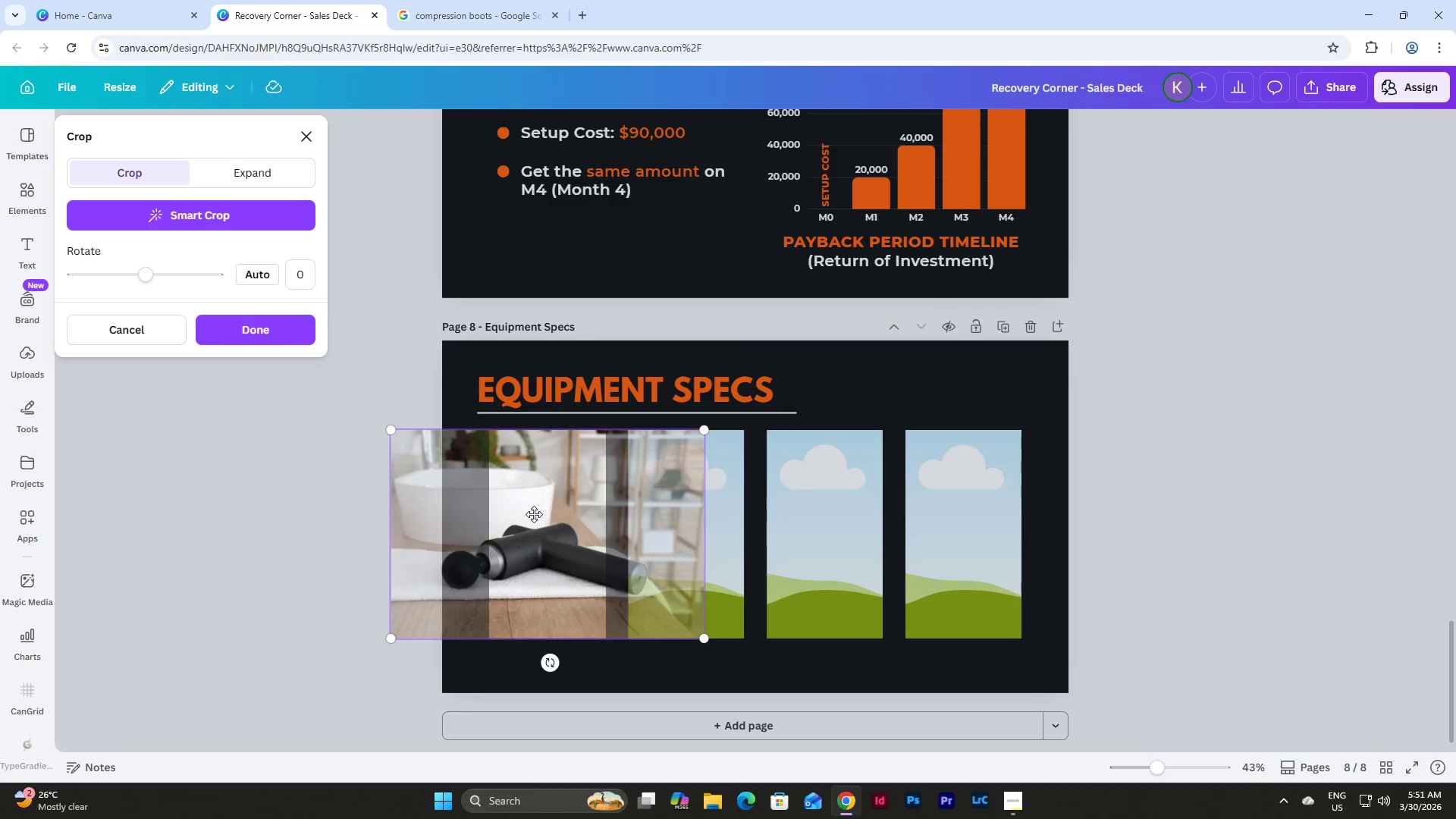 
left_click_drag(start_coordinate=[533, 510], to_coordinate=[600, 513])
 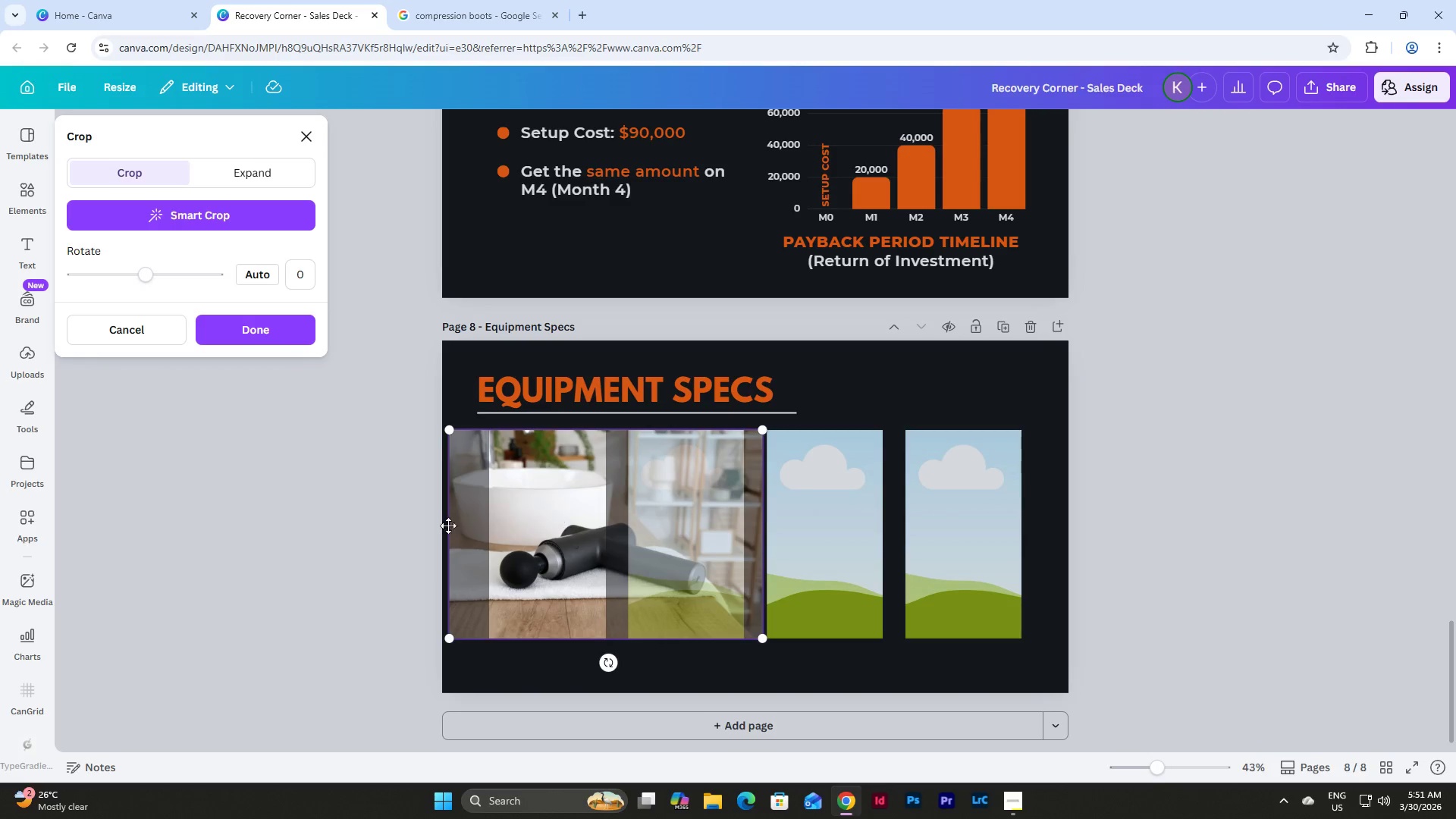 
left_click([372, 524])
 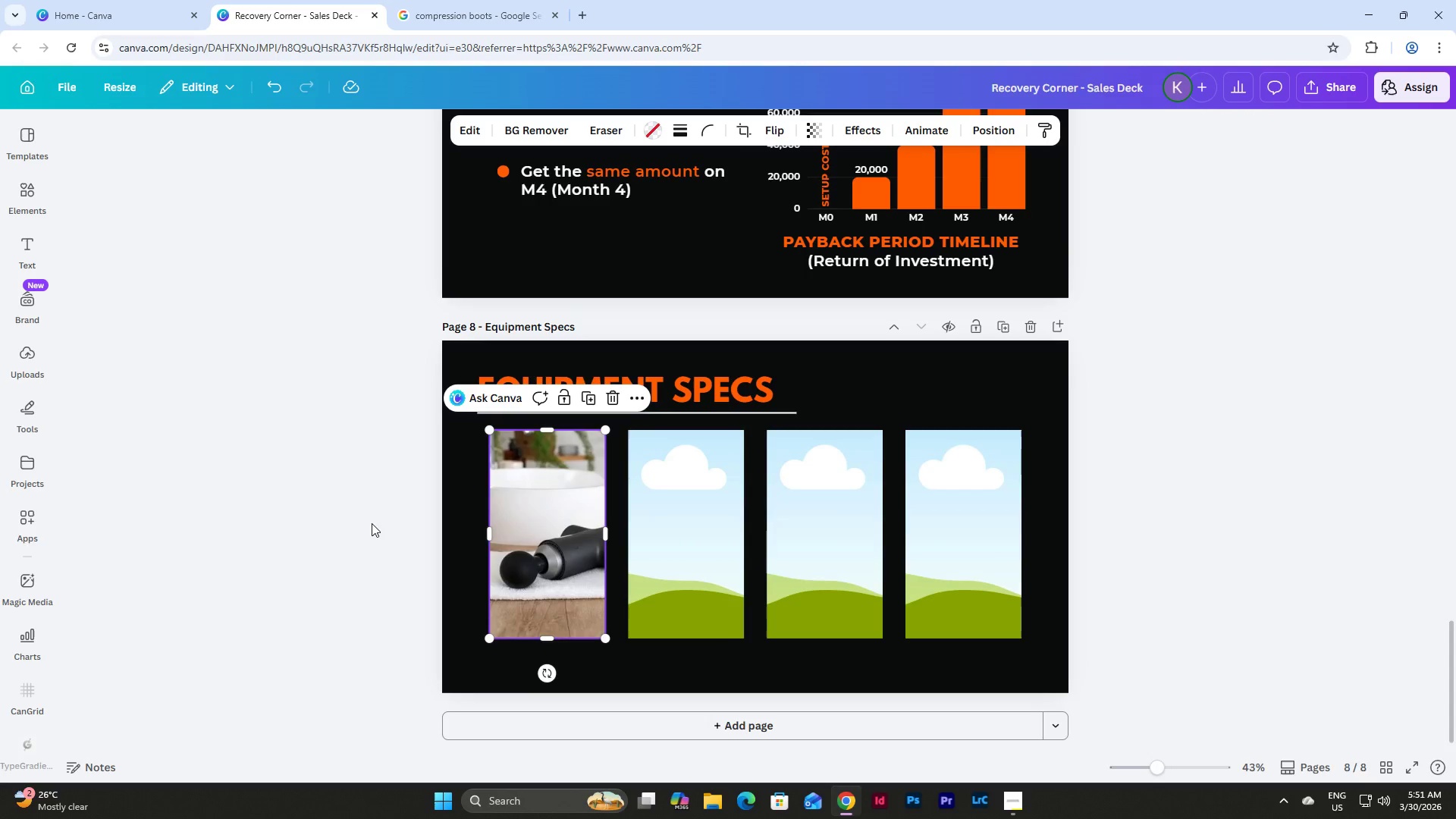 
left_click([372, 523])
 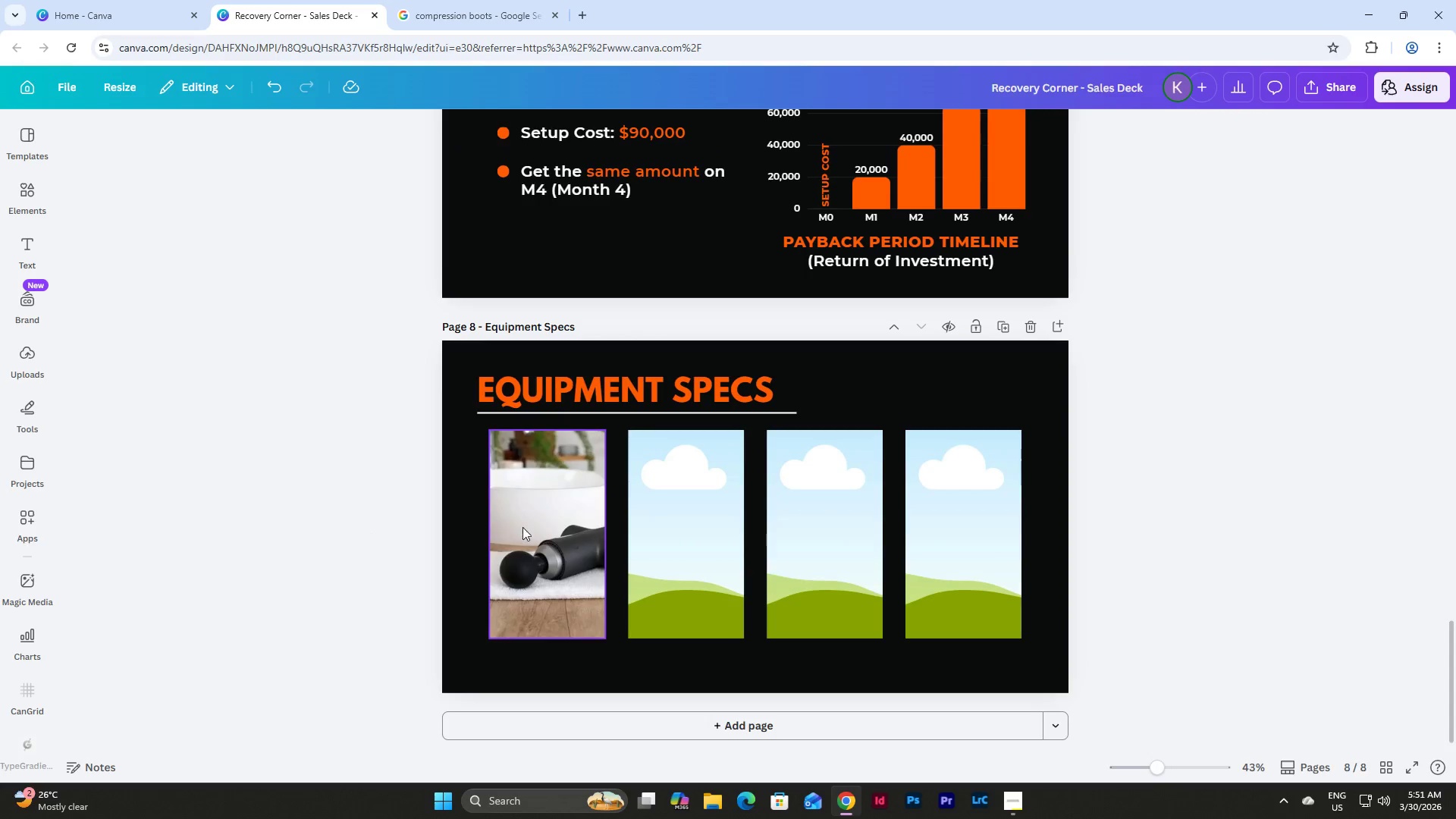 
double_click([528, 526])
 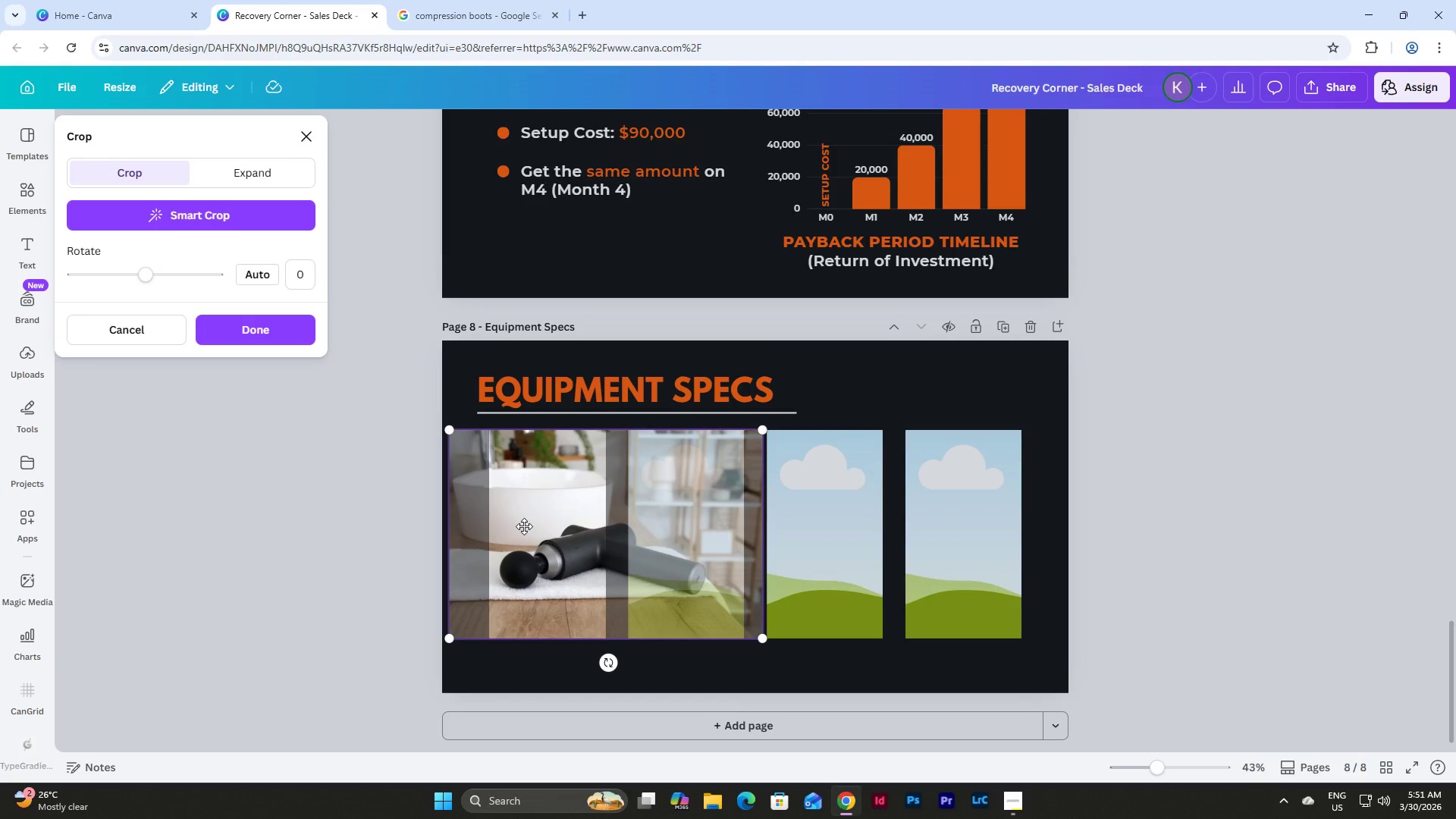 
left_click([361, 511])
 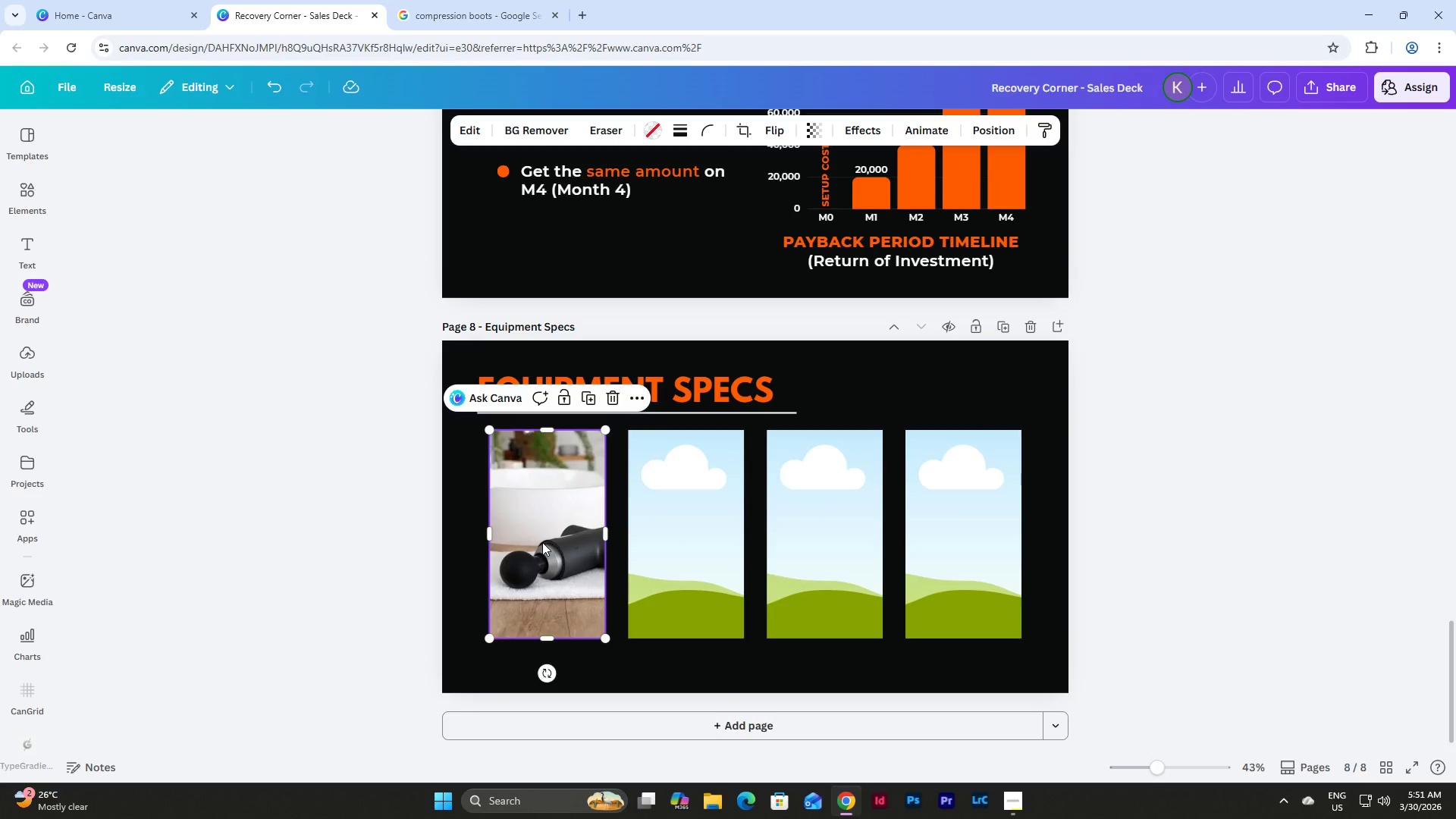 
left_click([1077, 557])
 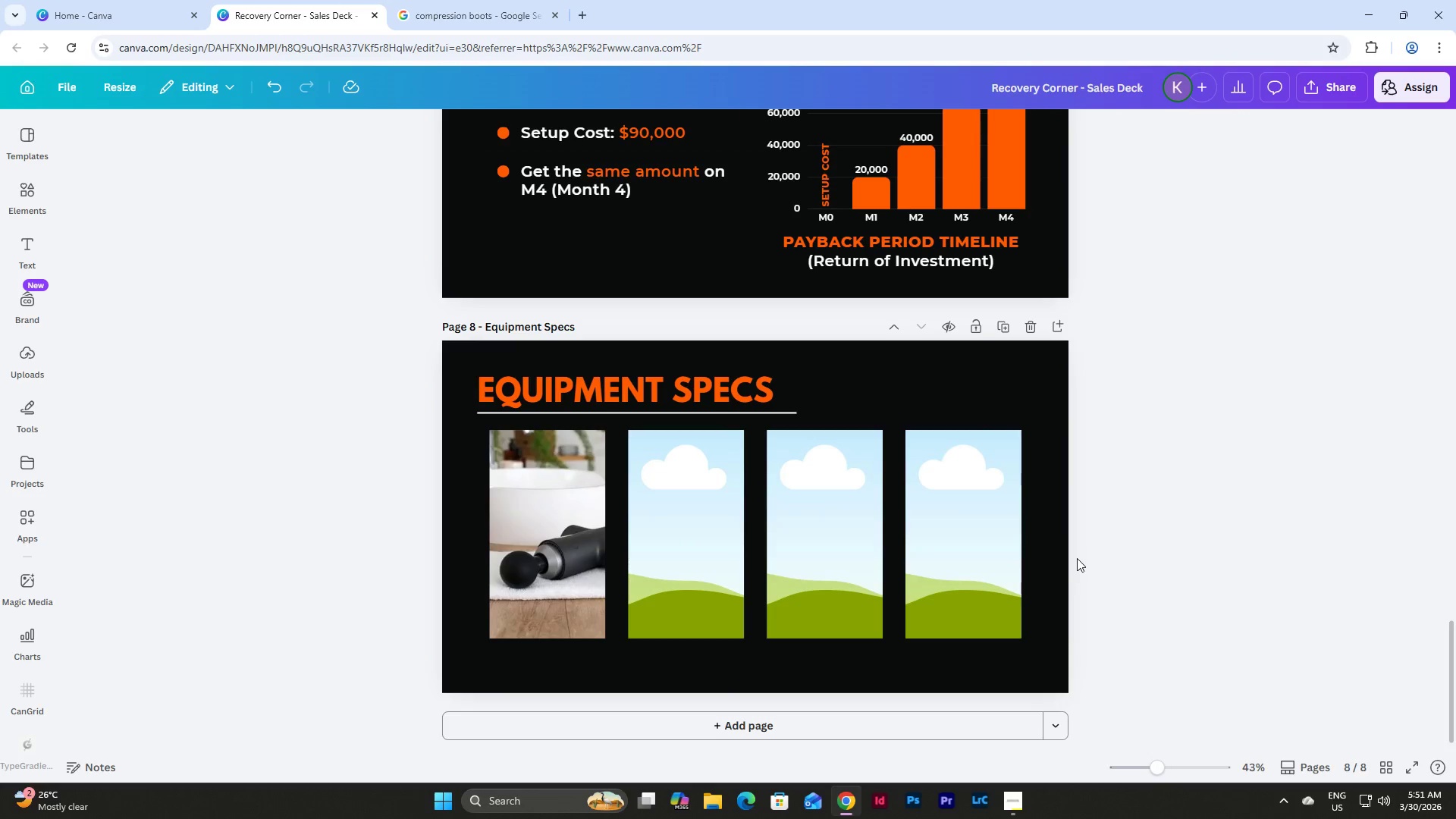 
left_click_drag(start_coordinate=[1077, 558], to_coordinate=[657, 487])
 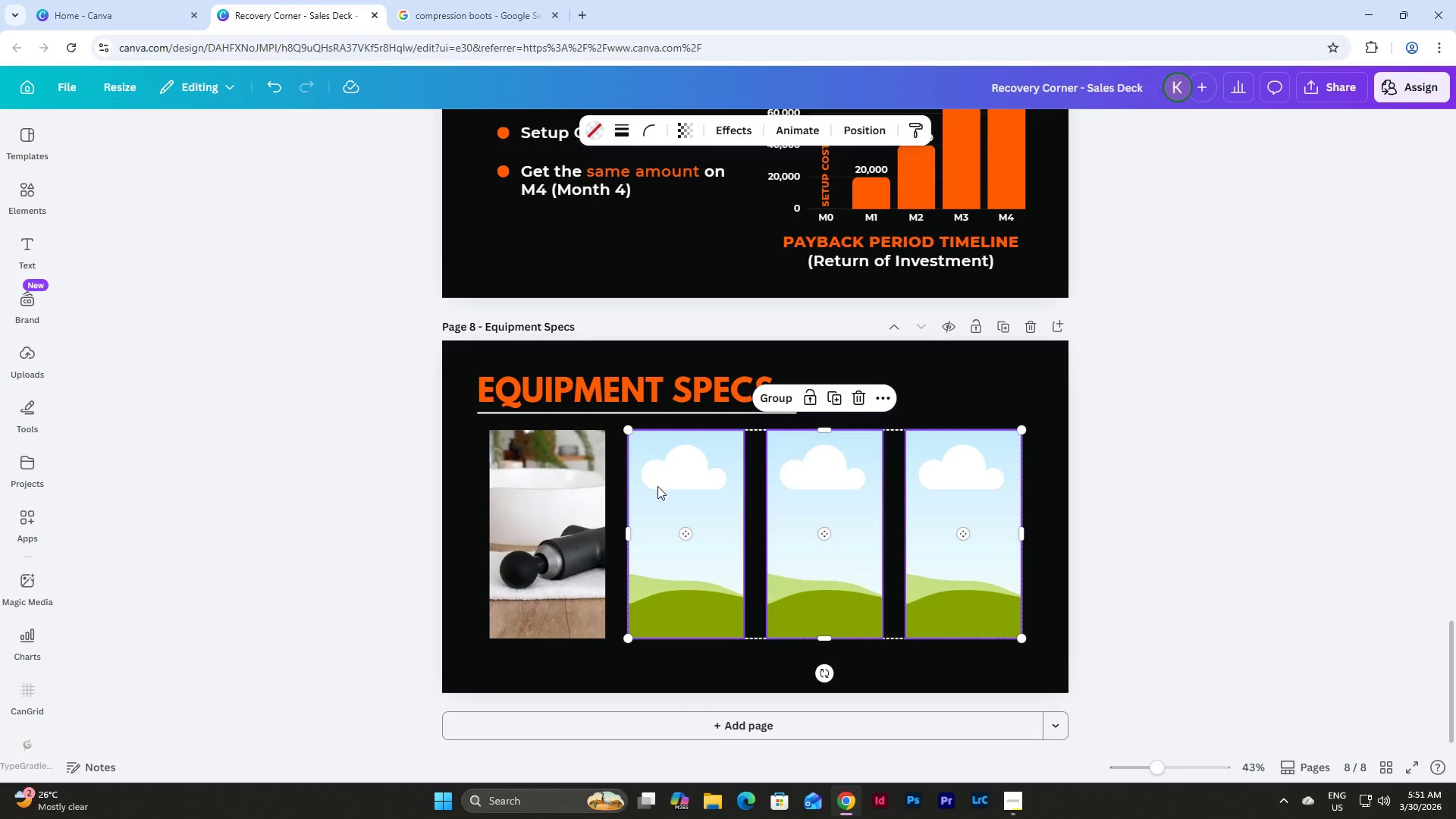 
key(Backspace)
 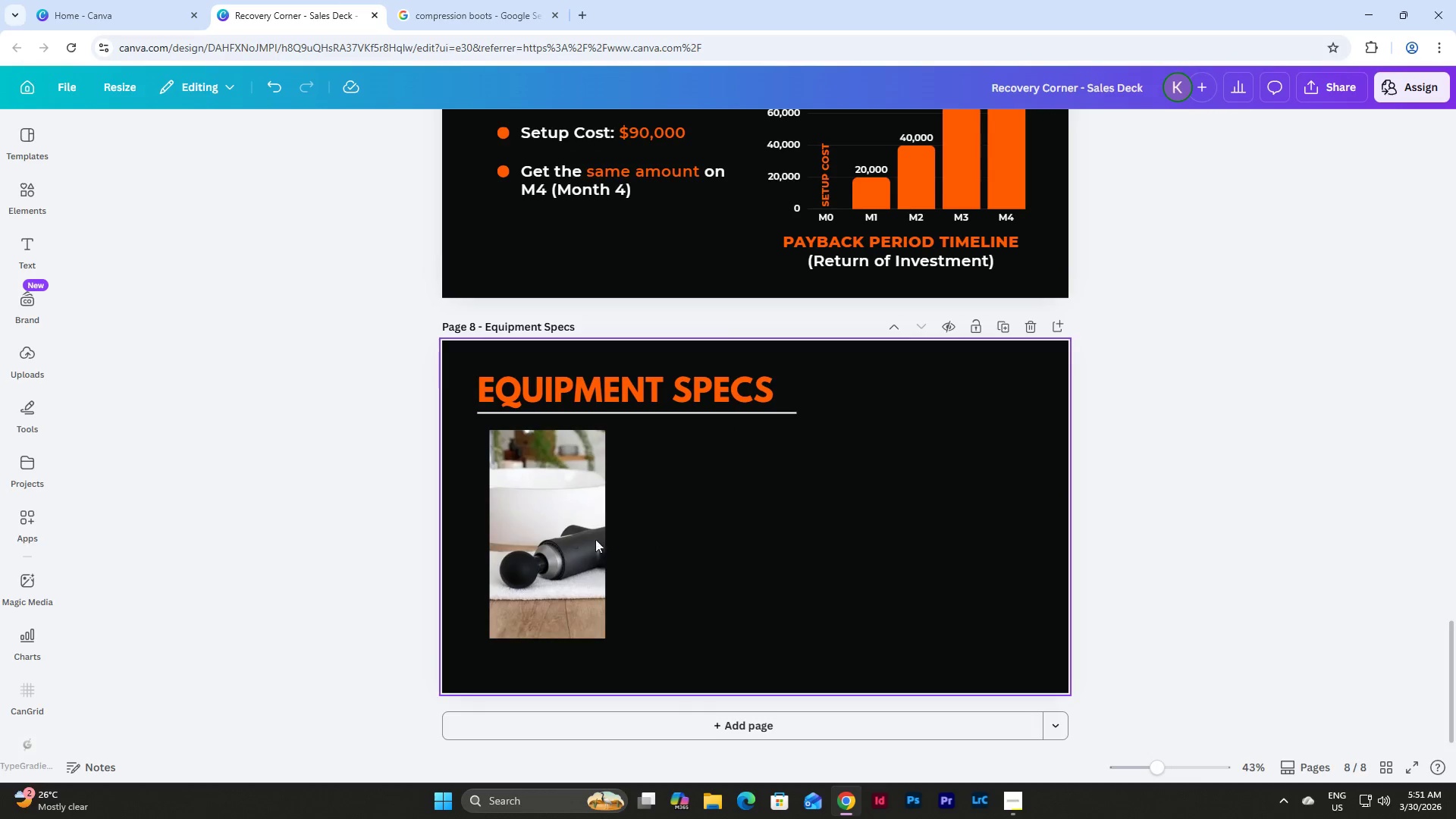 
left_click([519, 512])
 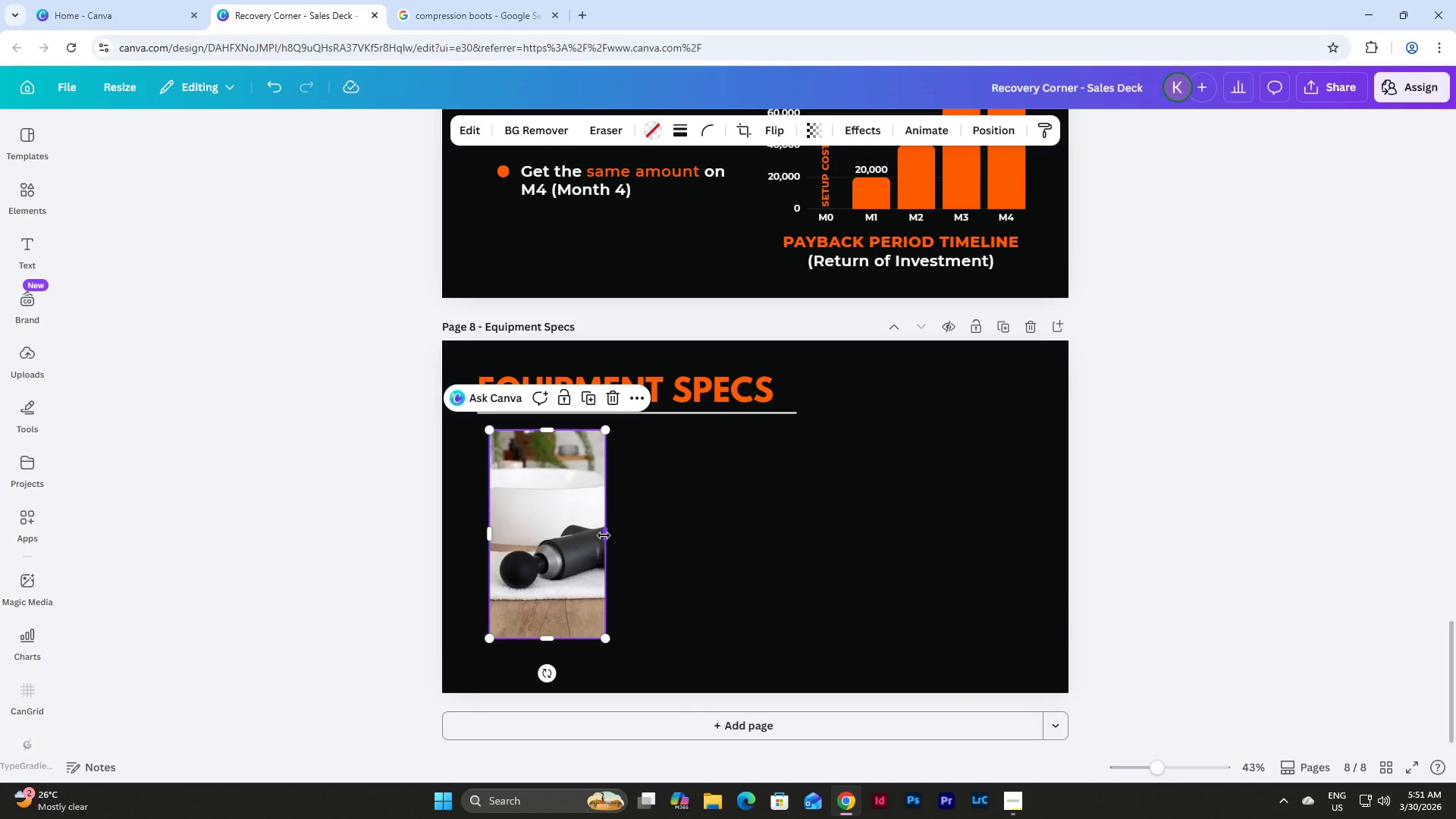 
left_click_drag(start_coordinate=[608, 535], to_coordinate=[708, 515])
 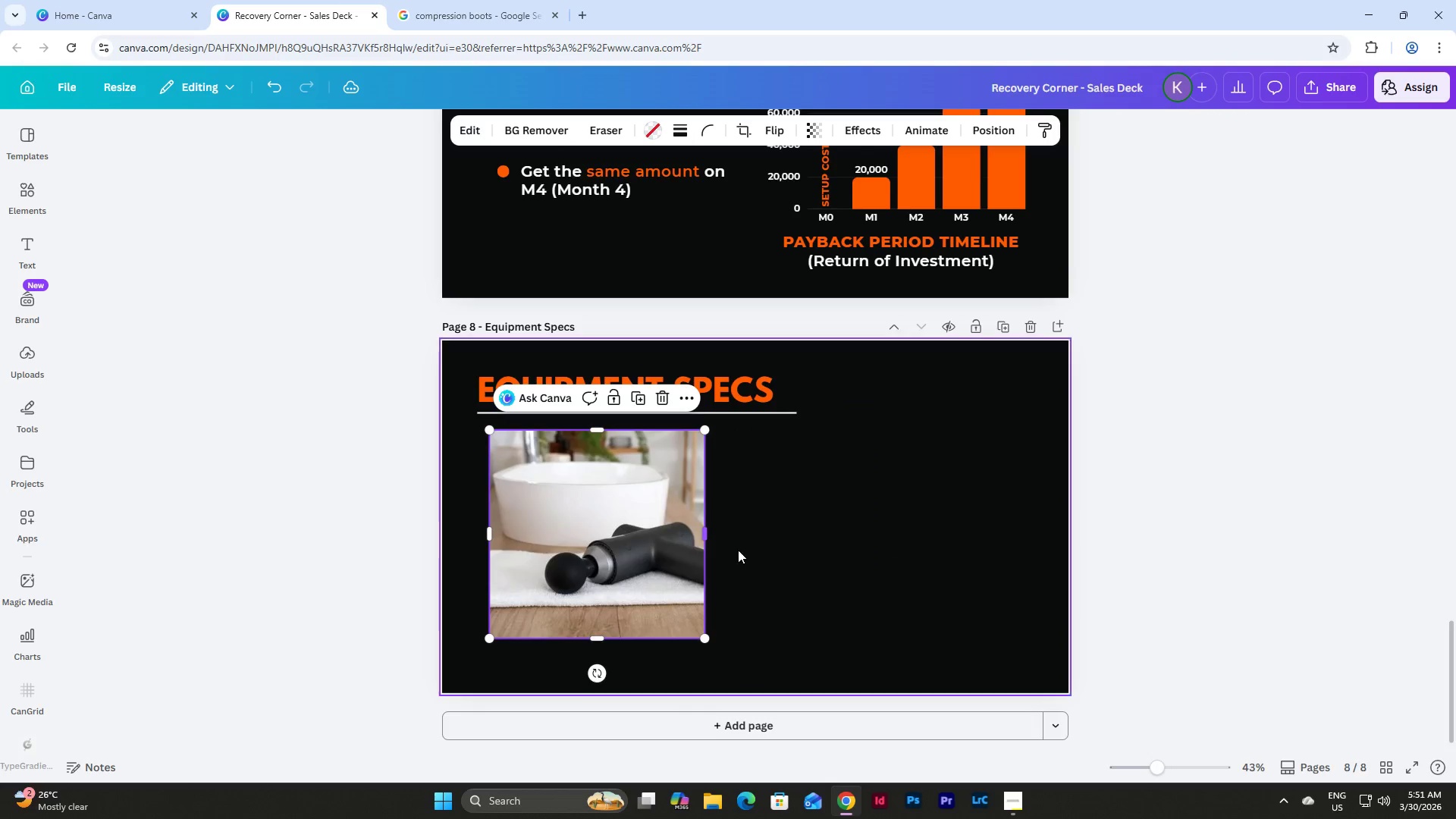 
left_click([742, 557])
 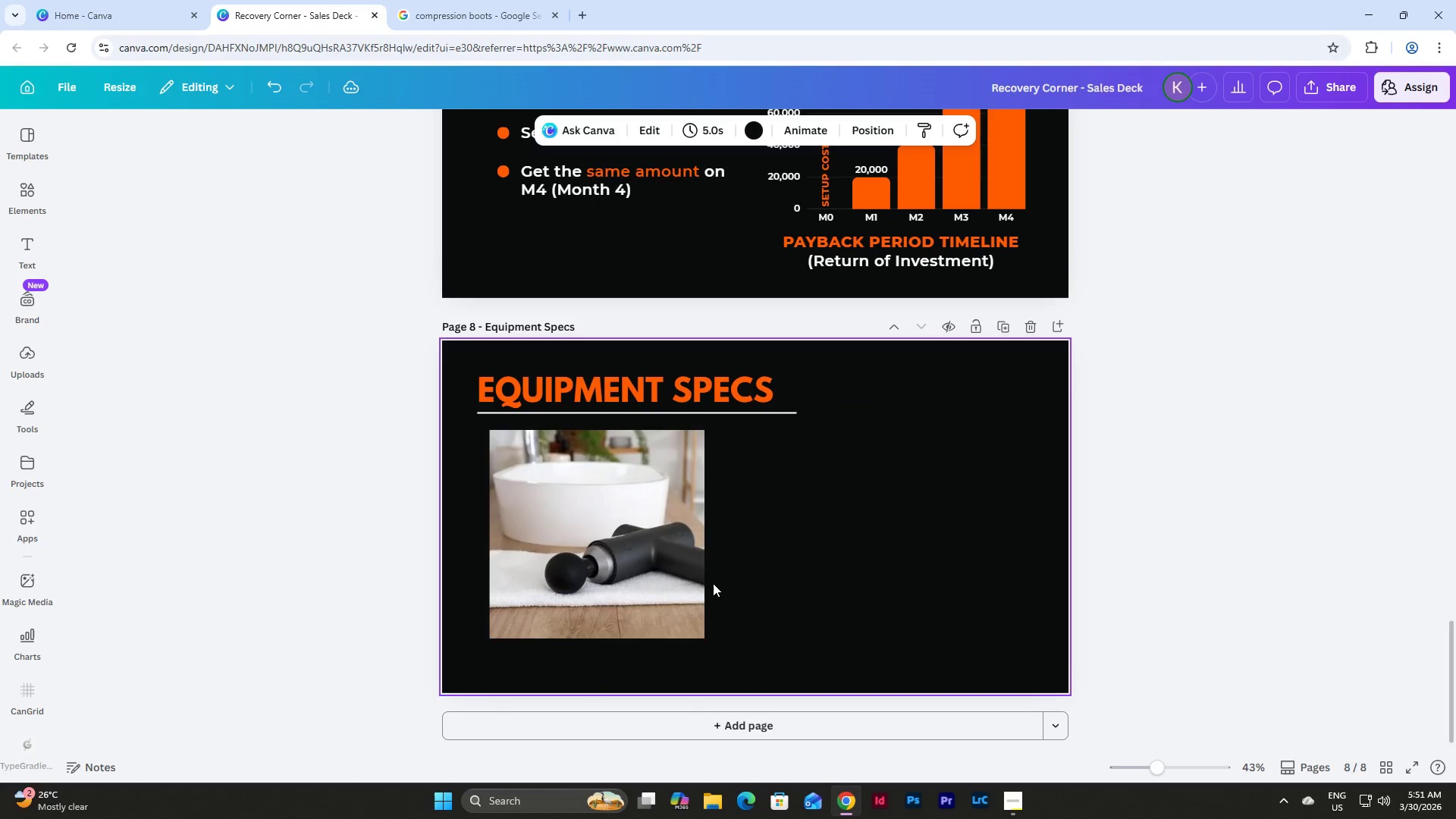 
left_click([677, 576])
 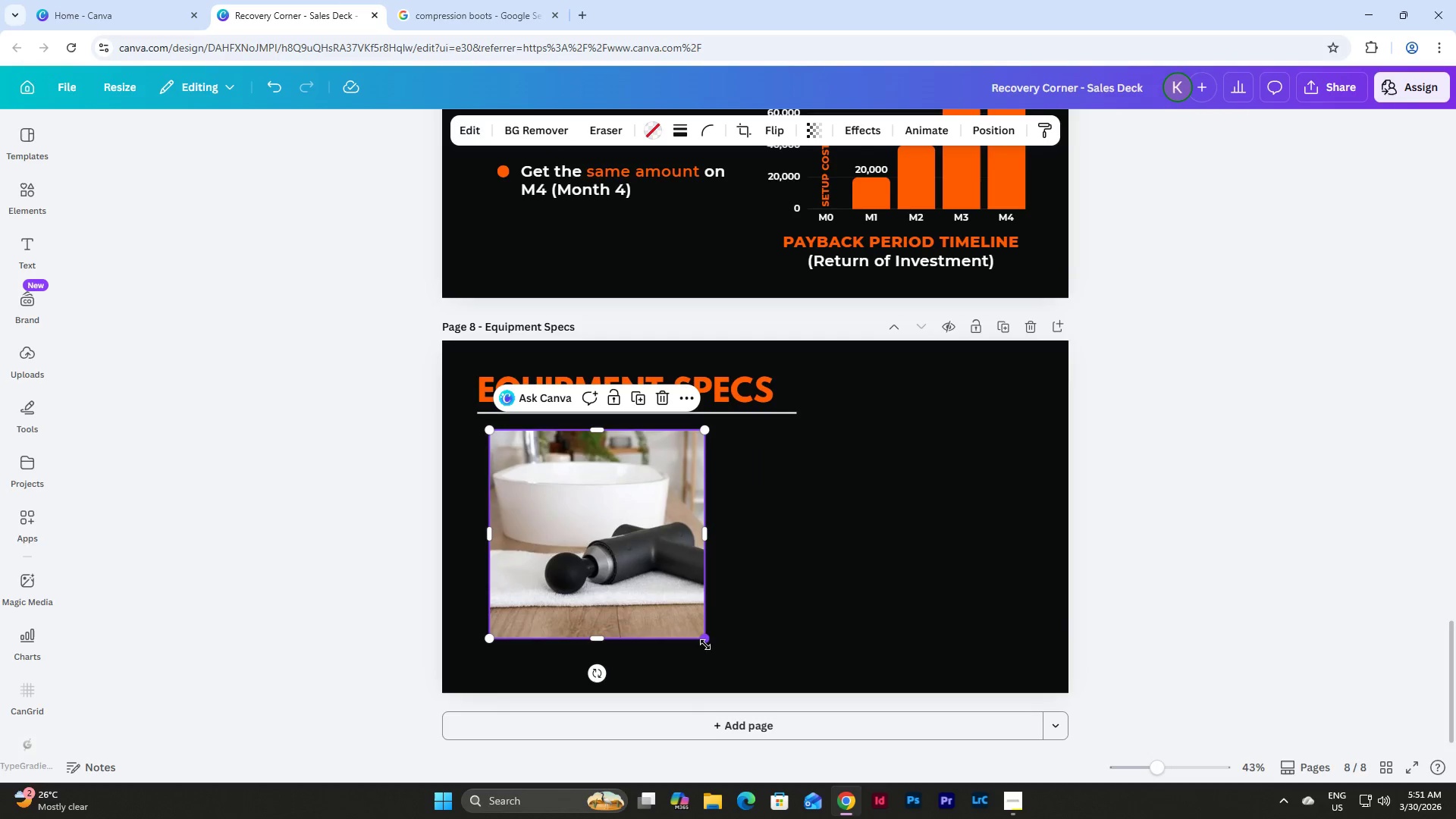 
left_click_drag(start_coordinate=[704, 637], to_coordinate=[657, 551])
 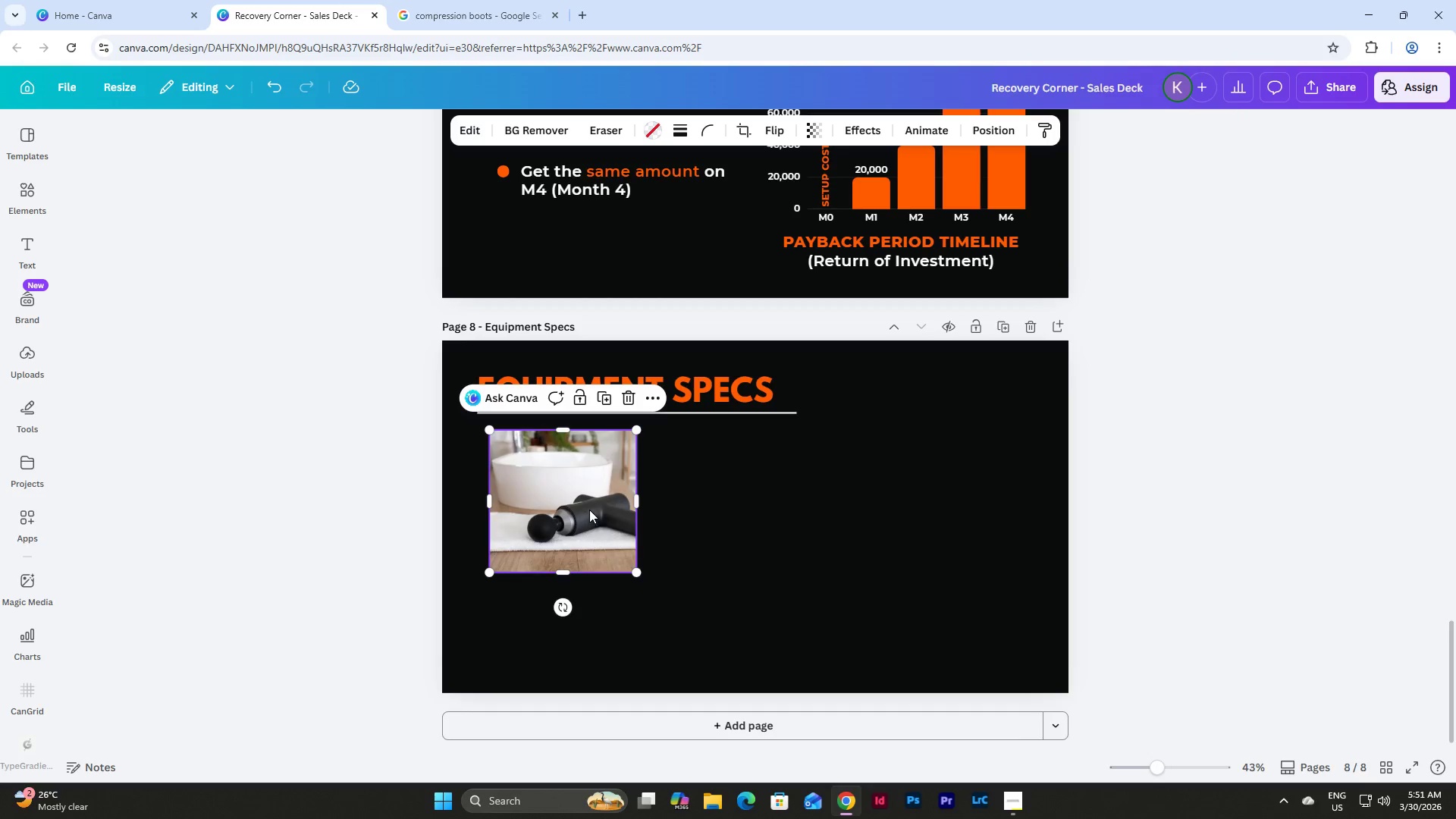 
double_click([588, 510])
 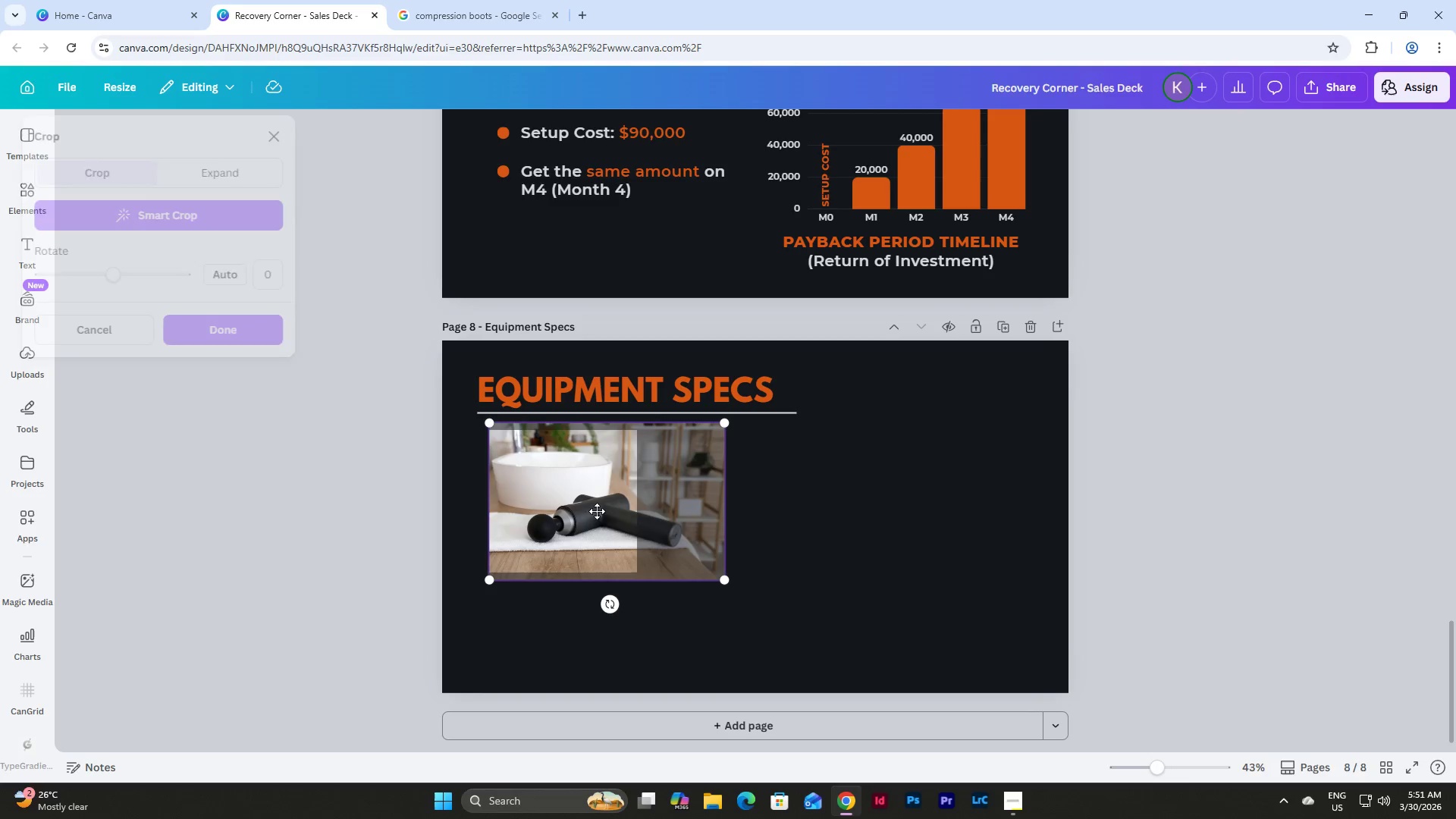 
left_click_drag(start_coordinate=[600, 511], to_coordinate=[557, 508])
 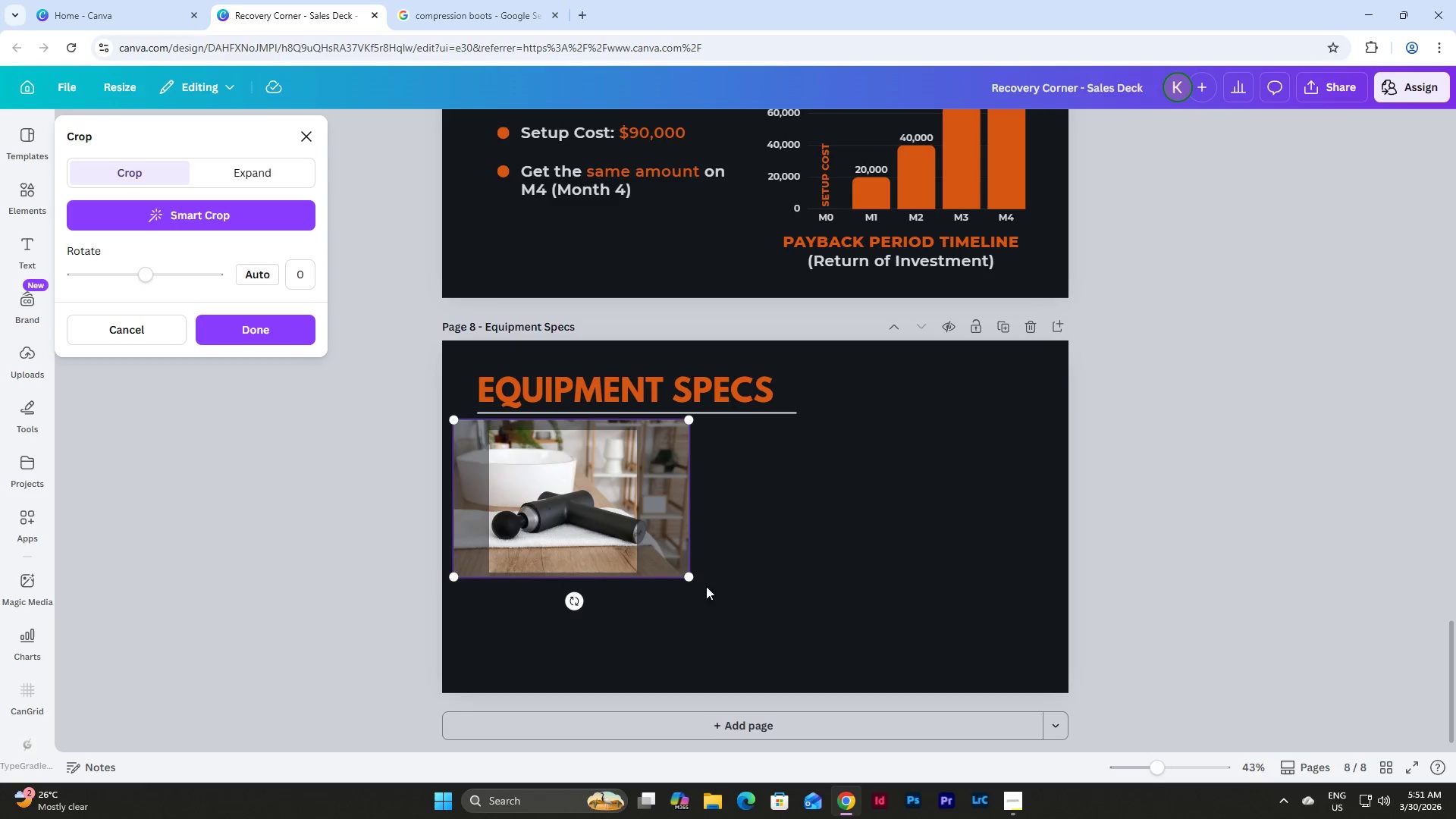 
left_click_drag(start_coordinate=[690, 576], to_coordinate=[637, 538])
 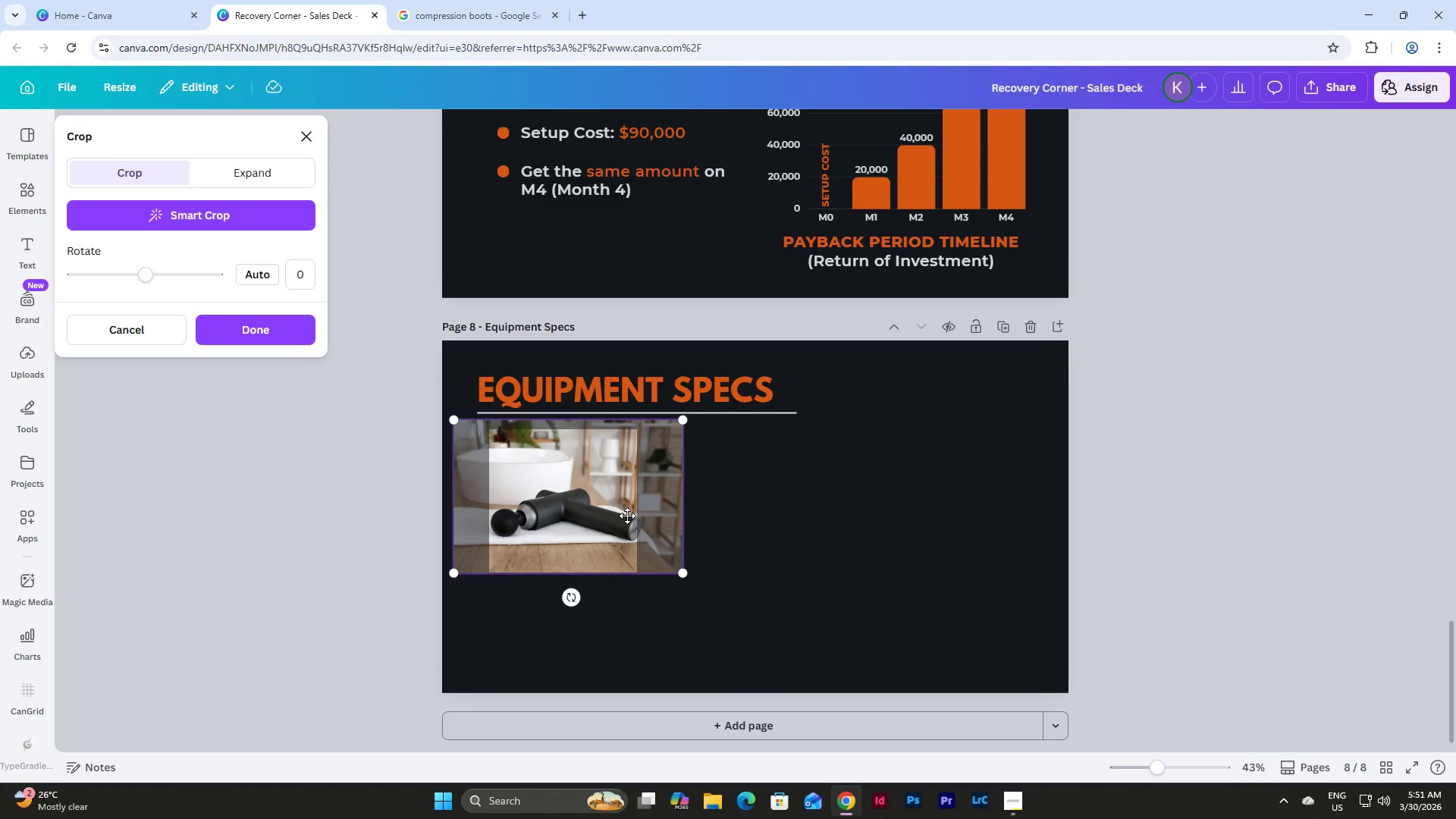 
double_click([817, 526])
 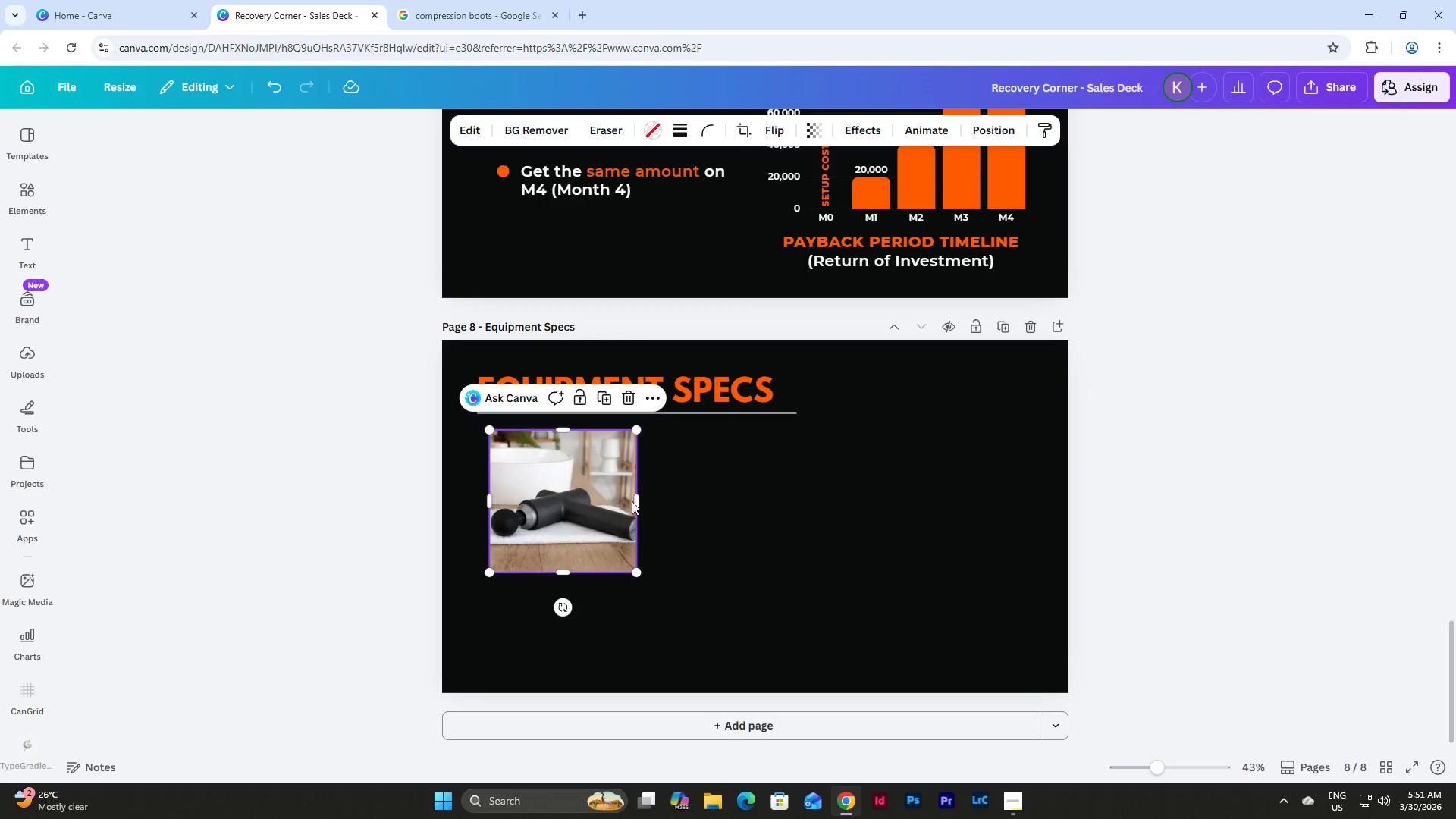 
left_click_drag(start_coordinate=[637, 500], to_coordinate=[660, 503])
 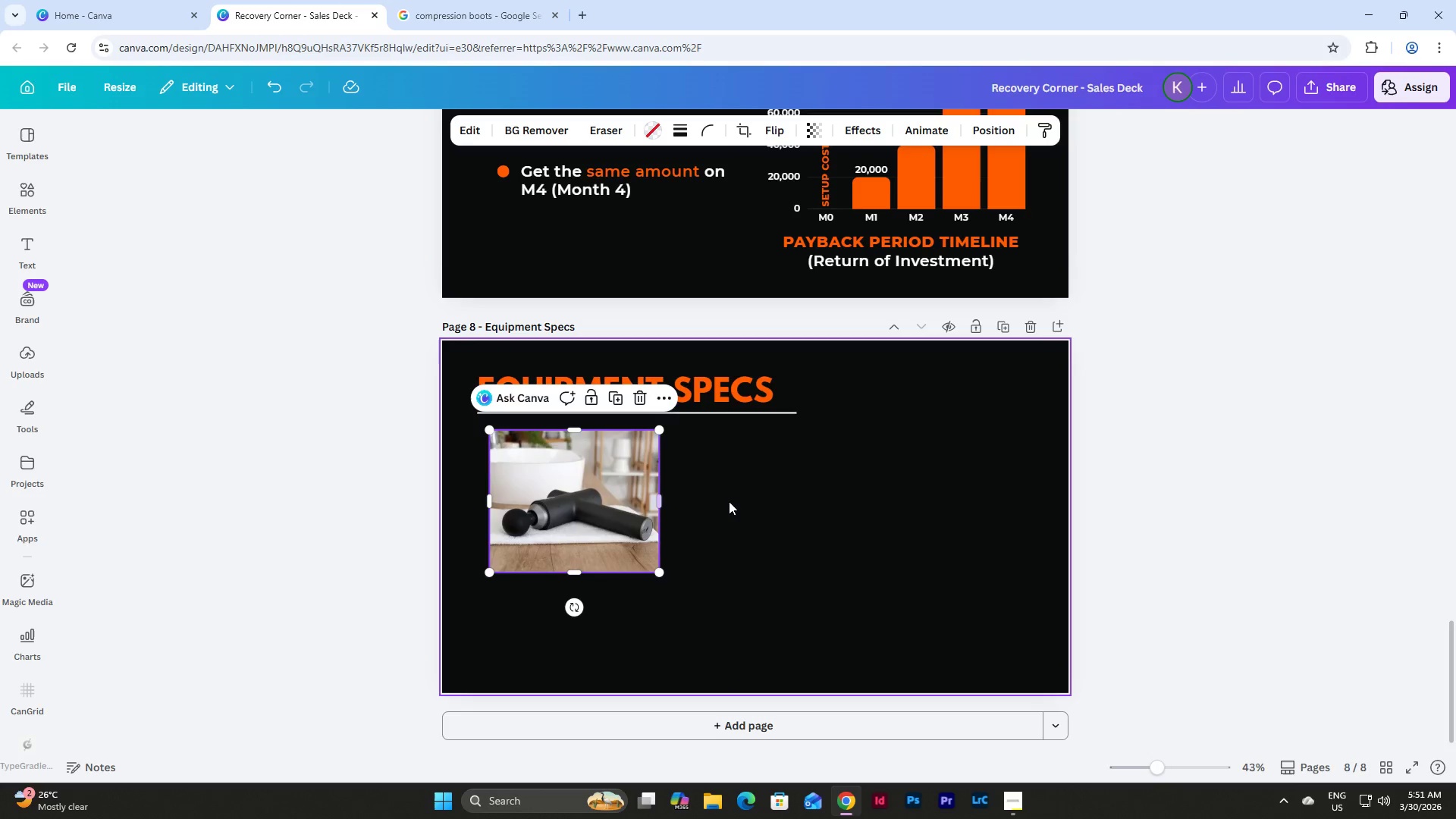 
left_click([731, 501])
 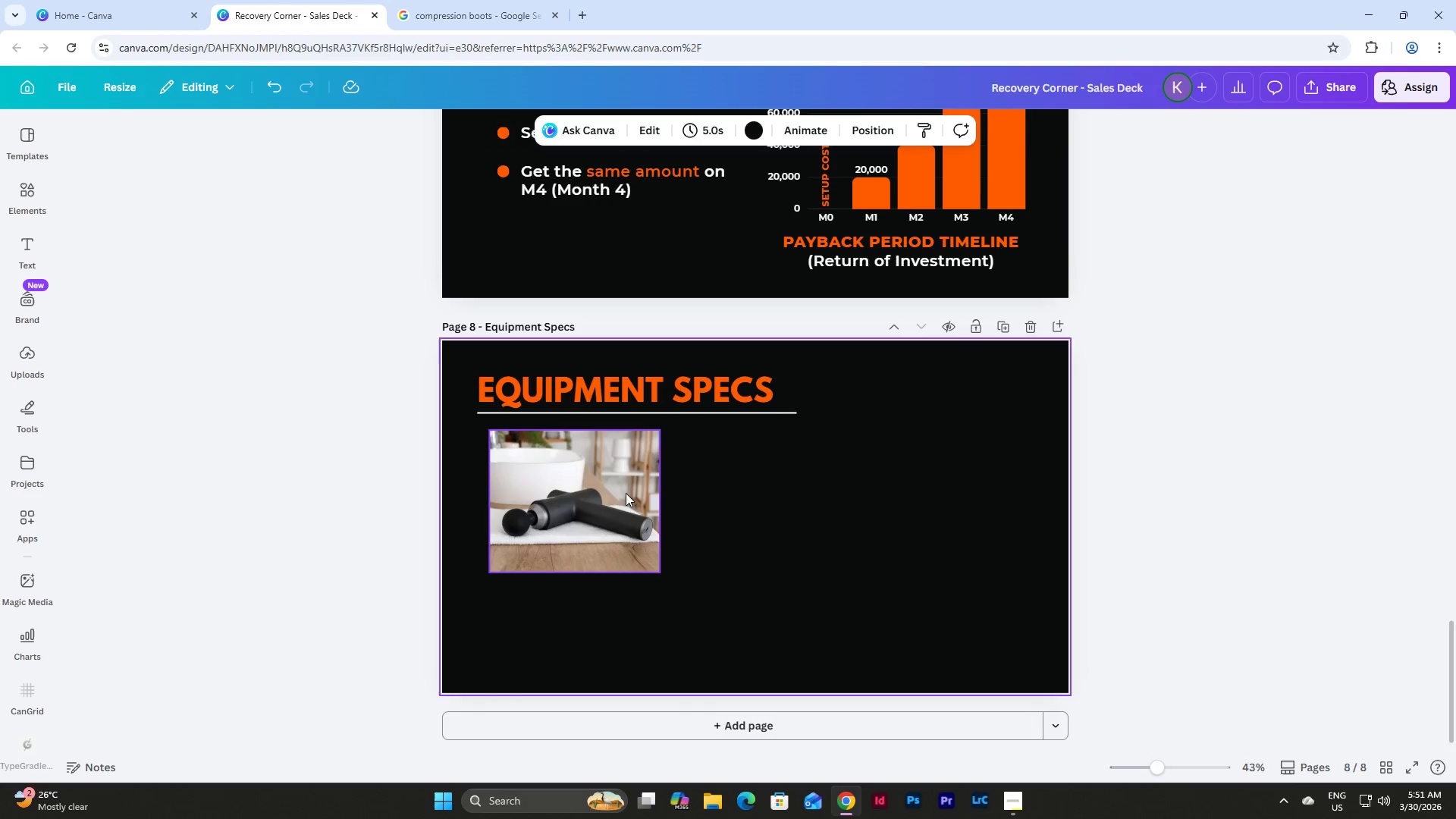 
left_click_drag(start_coordinate=[624, 493], to_coordinate=[613, 496])
 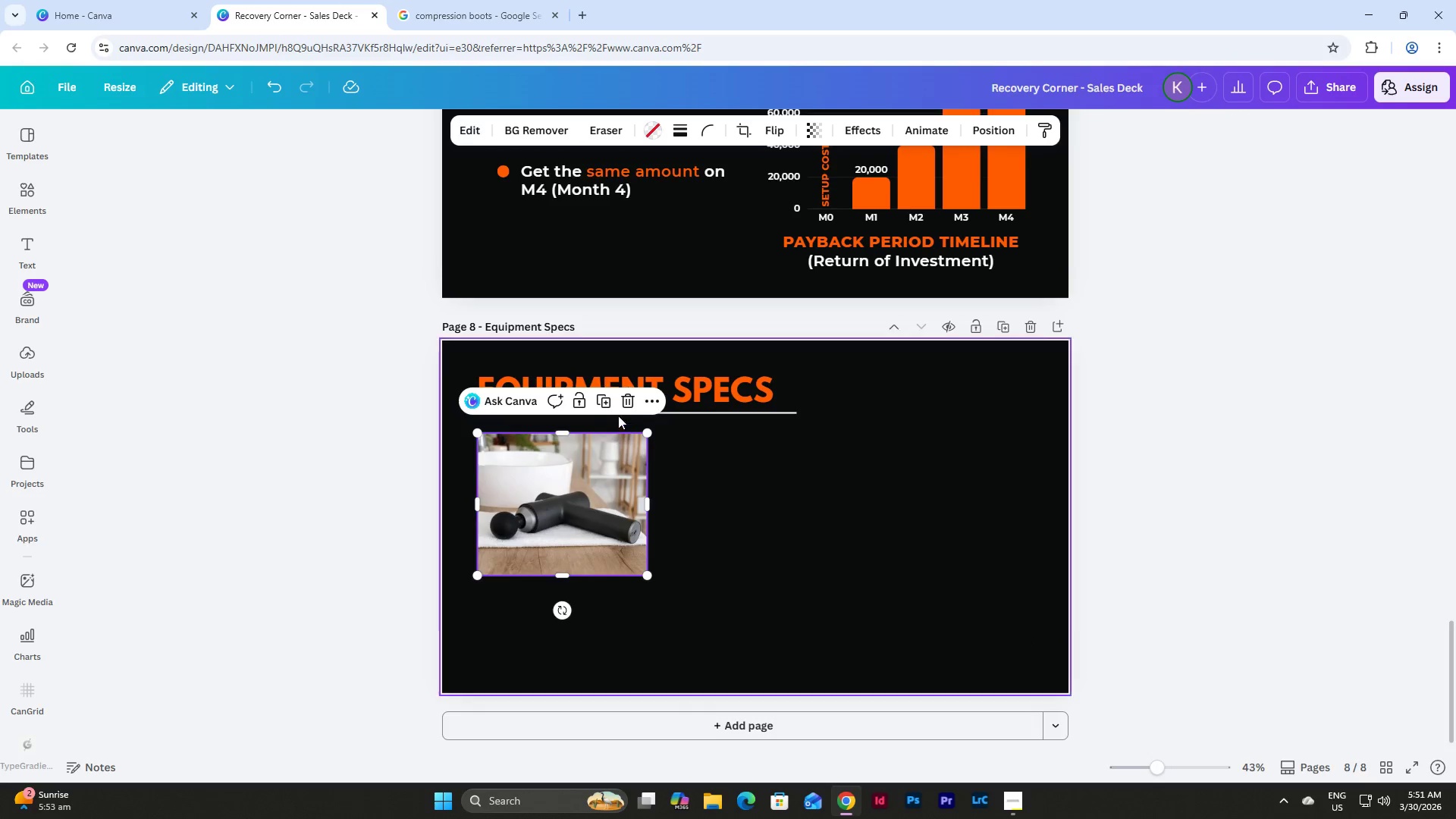 
left_click([604, 403])
 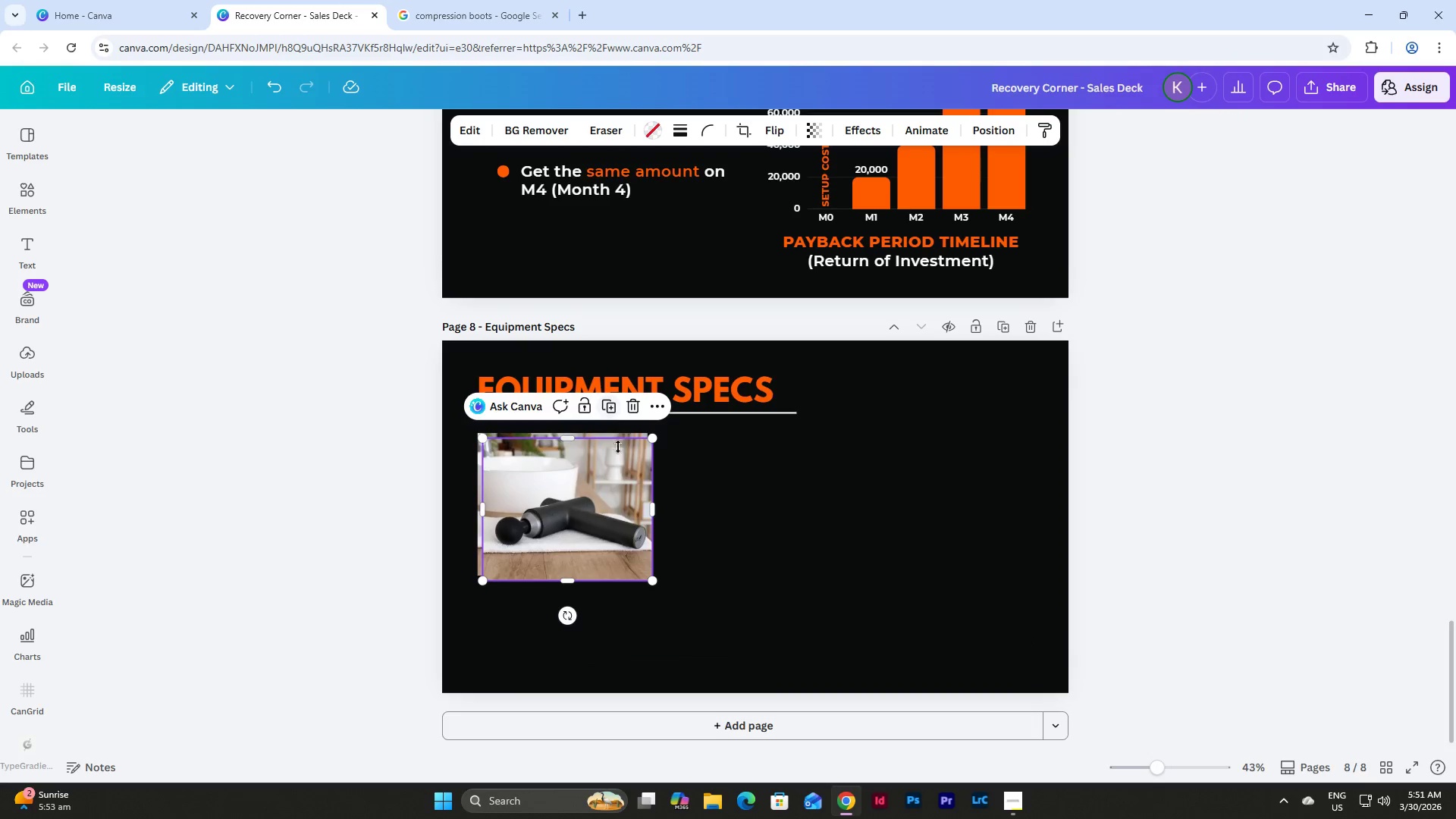 
left_click_drag(start_coordinate=[601, 500], to_coordinate=[786, 499])
 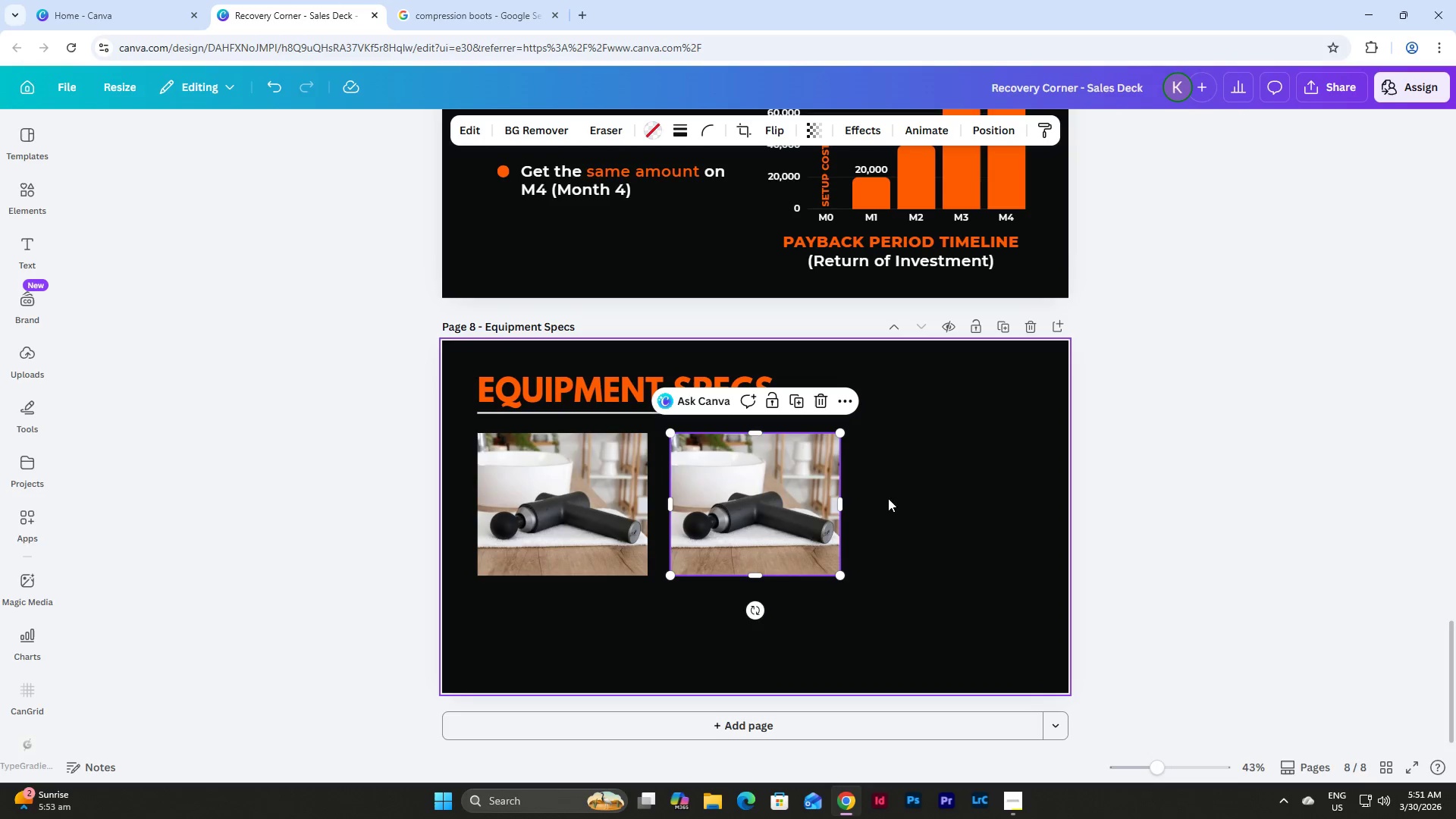 
left_click([900, 498])
 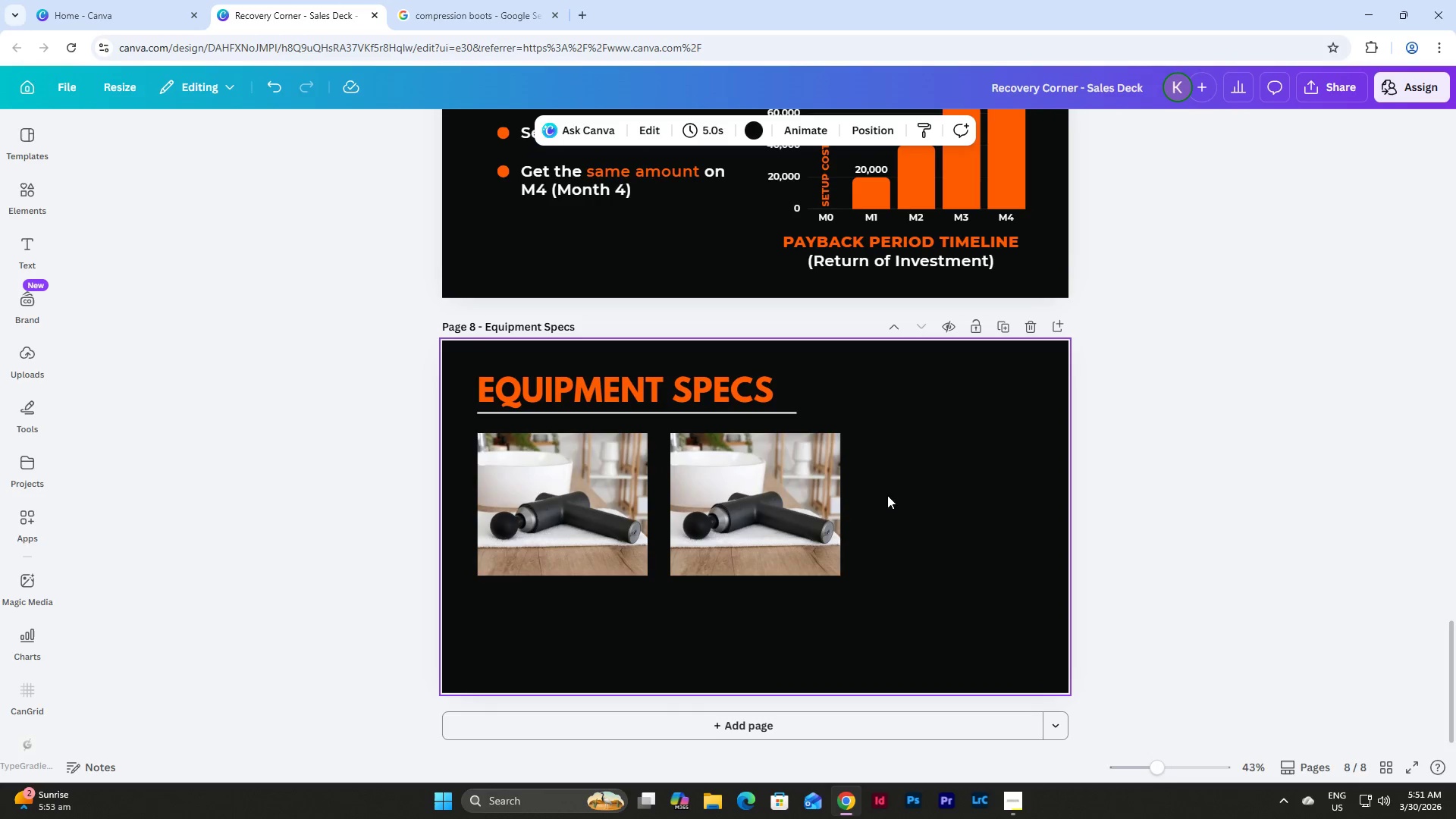 
left_click([752, 462])
 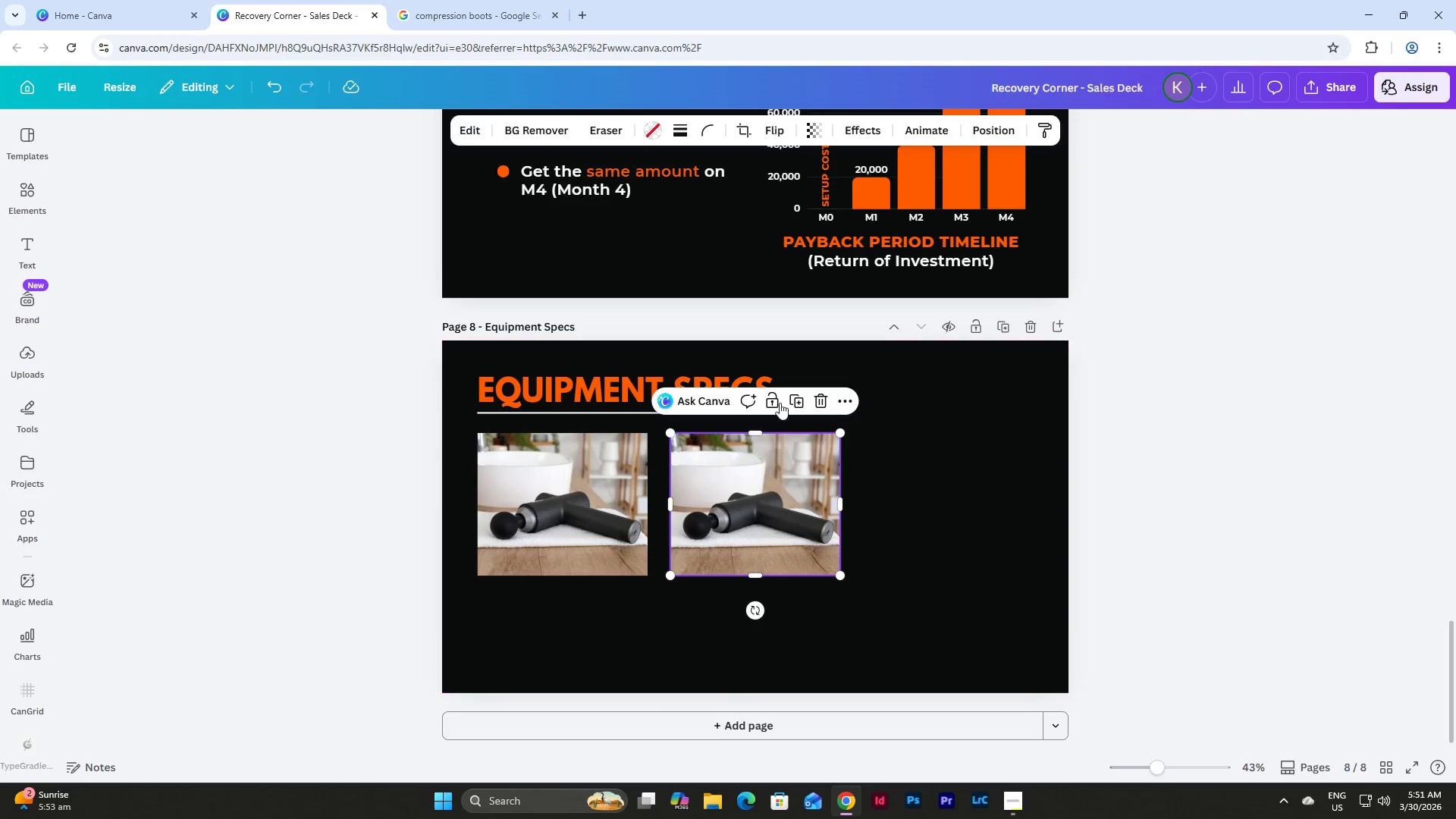 
left_click([797, 397])
 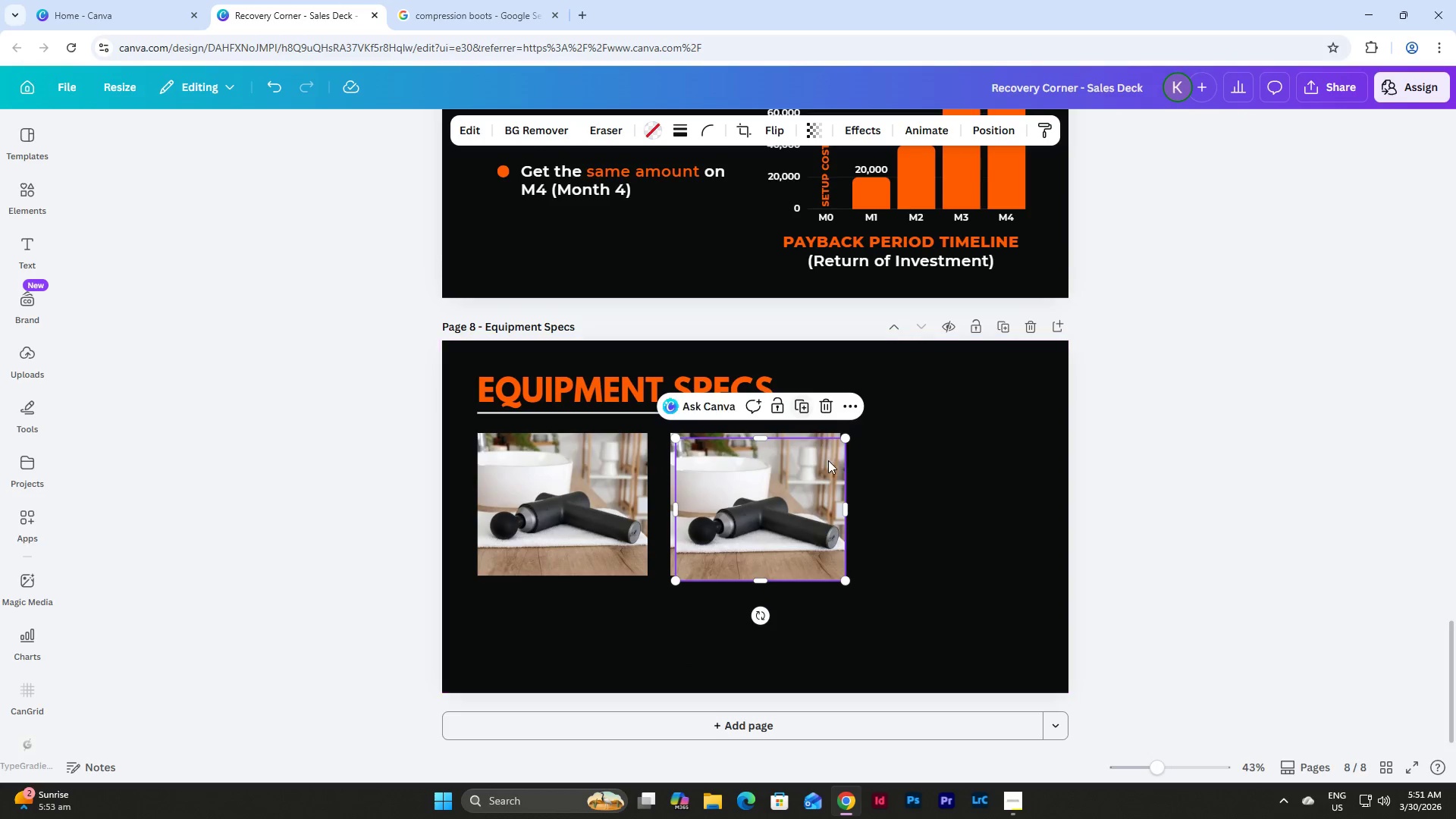 
left_click_drag(start_coordinate=[802, 491], to_coordinate=[990, 488])
 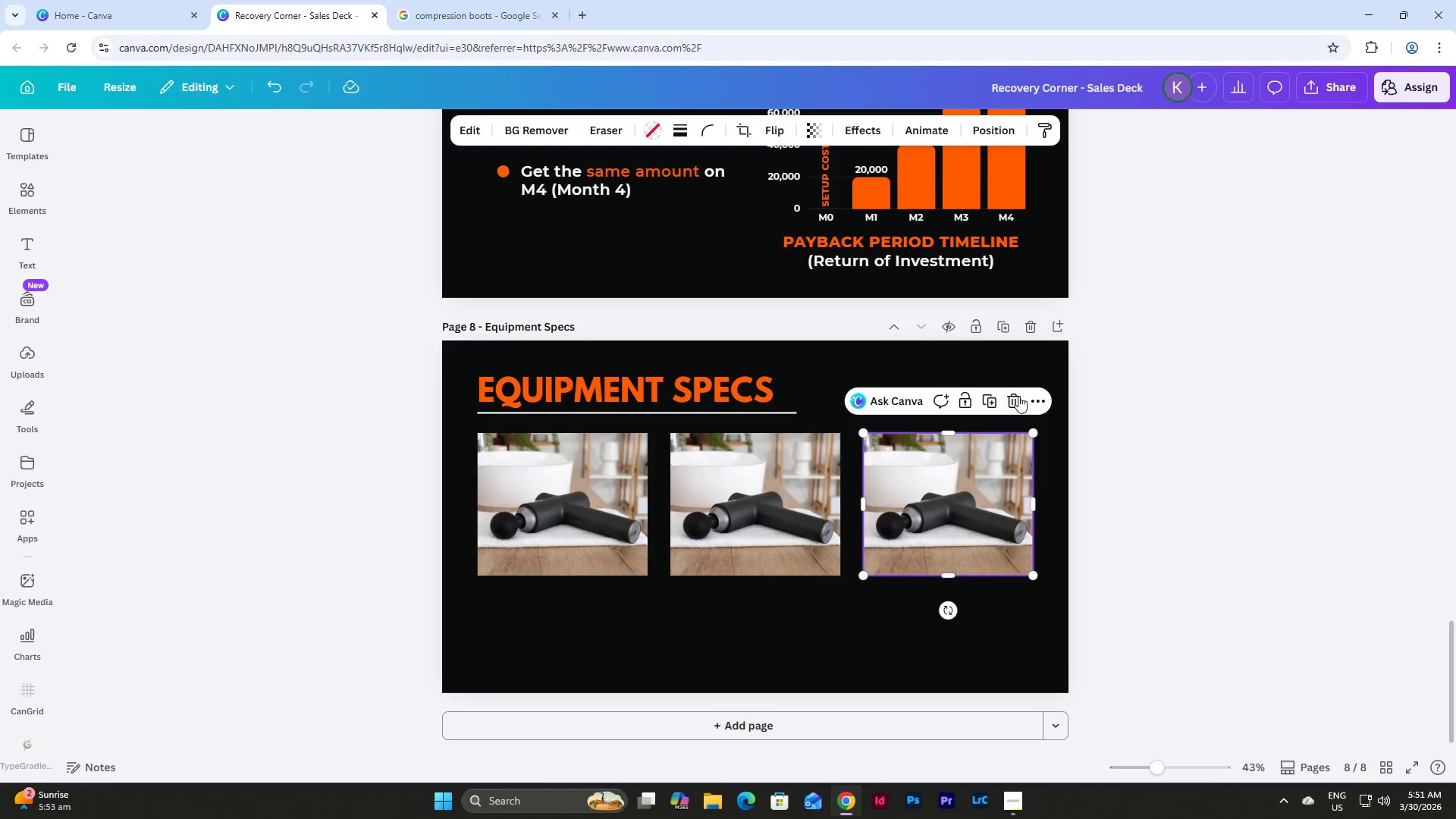 
left_click([1019, 398])
 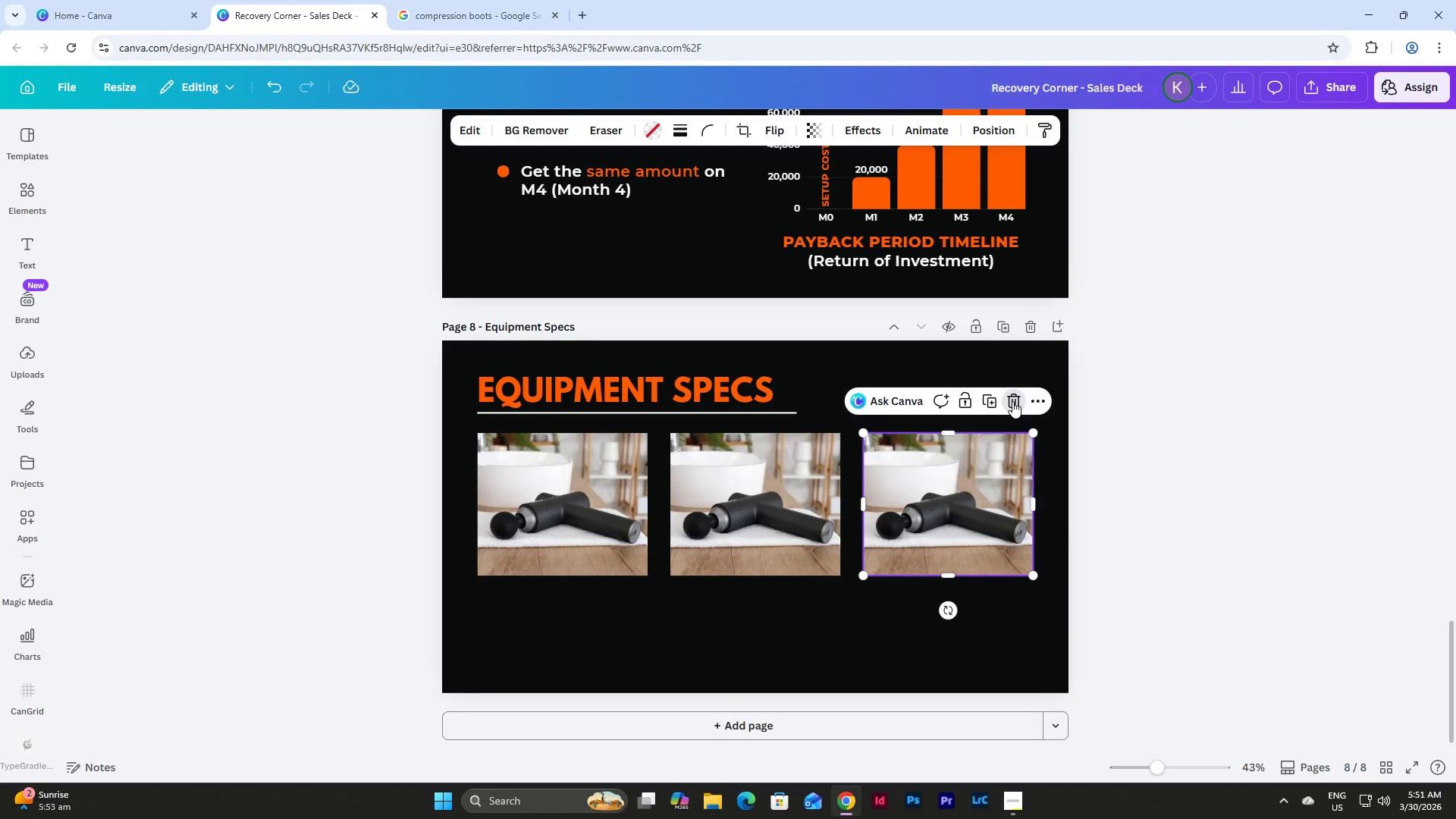 
double_click([1012, 401])
 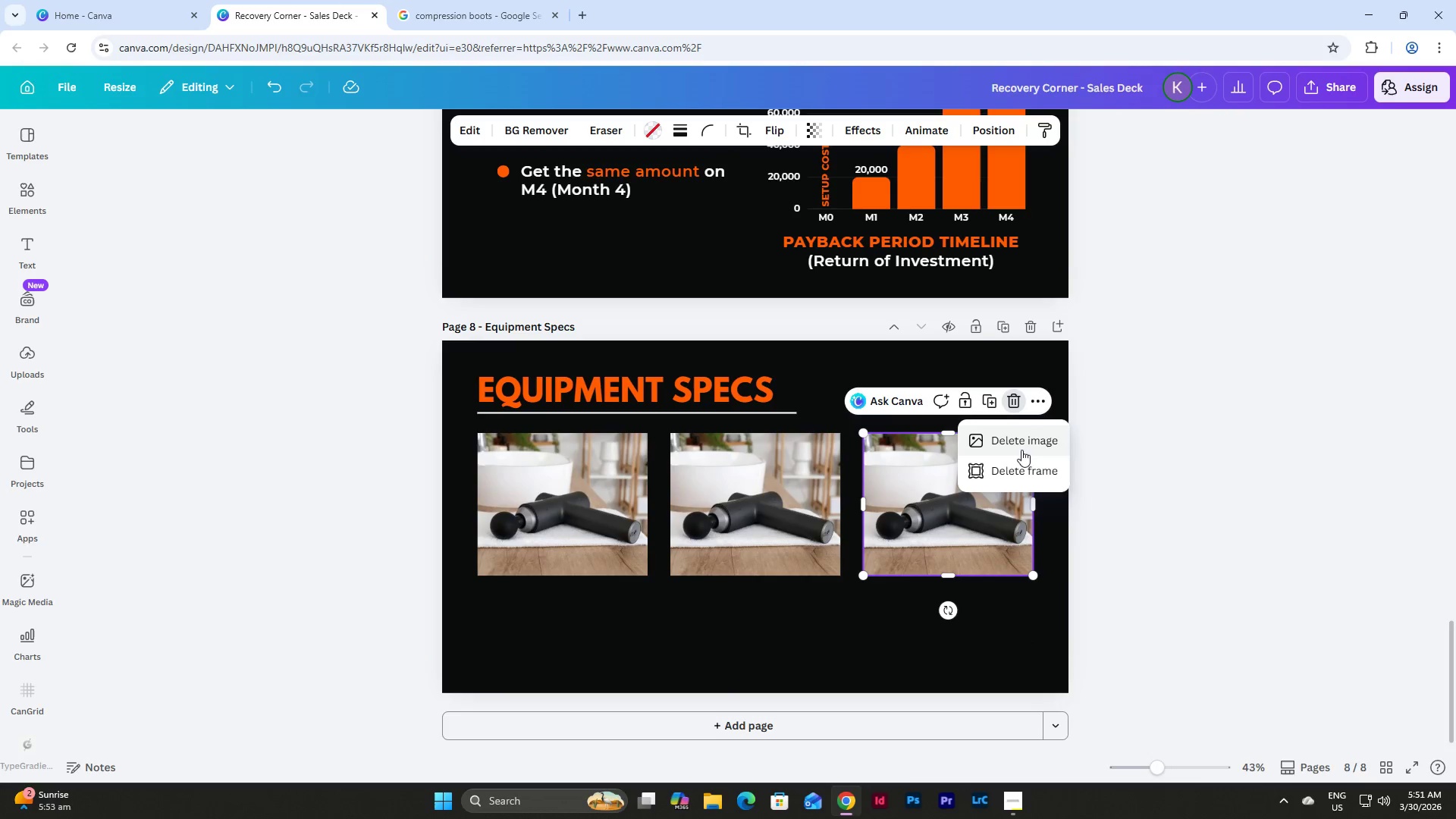 
left_click([1021, 473])
 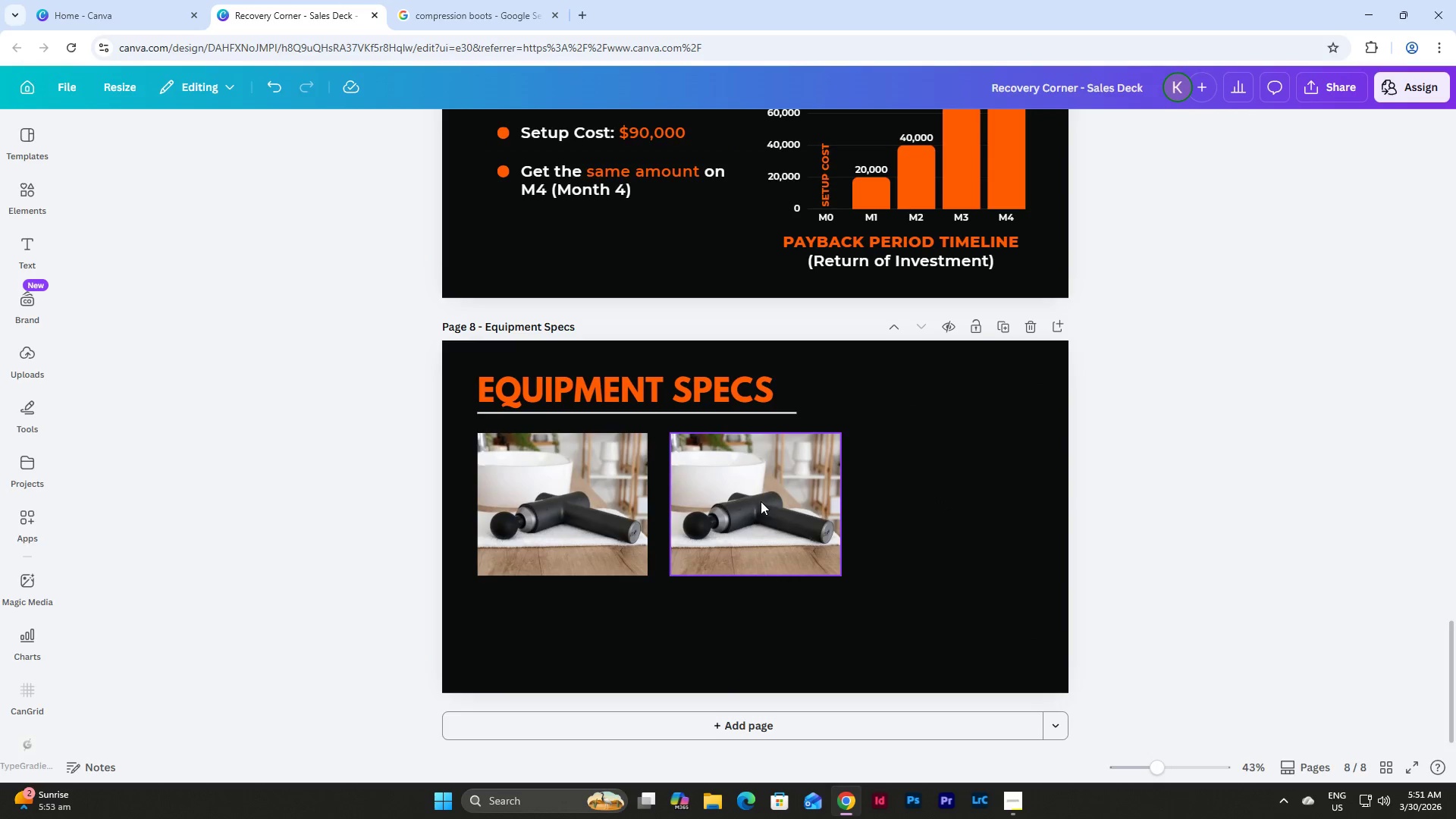 
left_click_drag(start_coordinate=[759, 500], to_coordinate=[836, 497])
 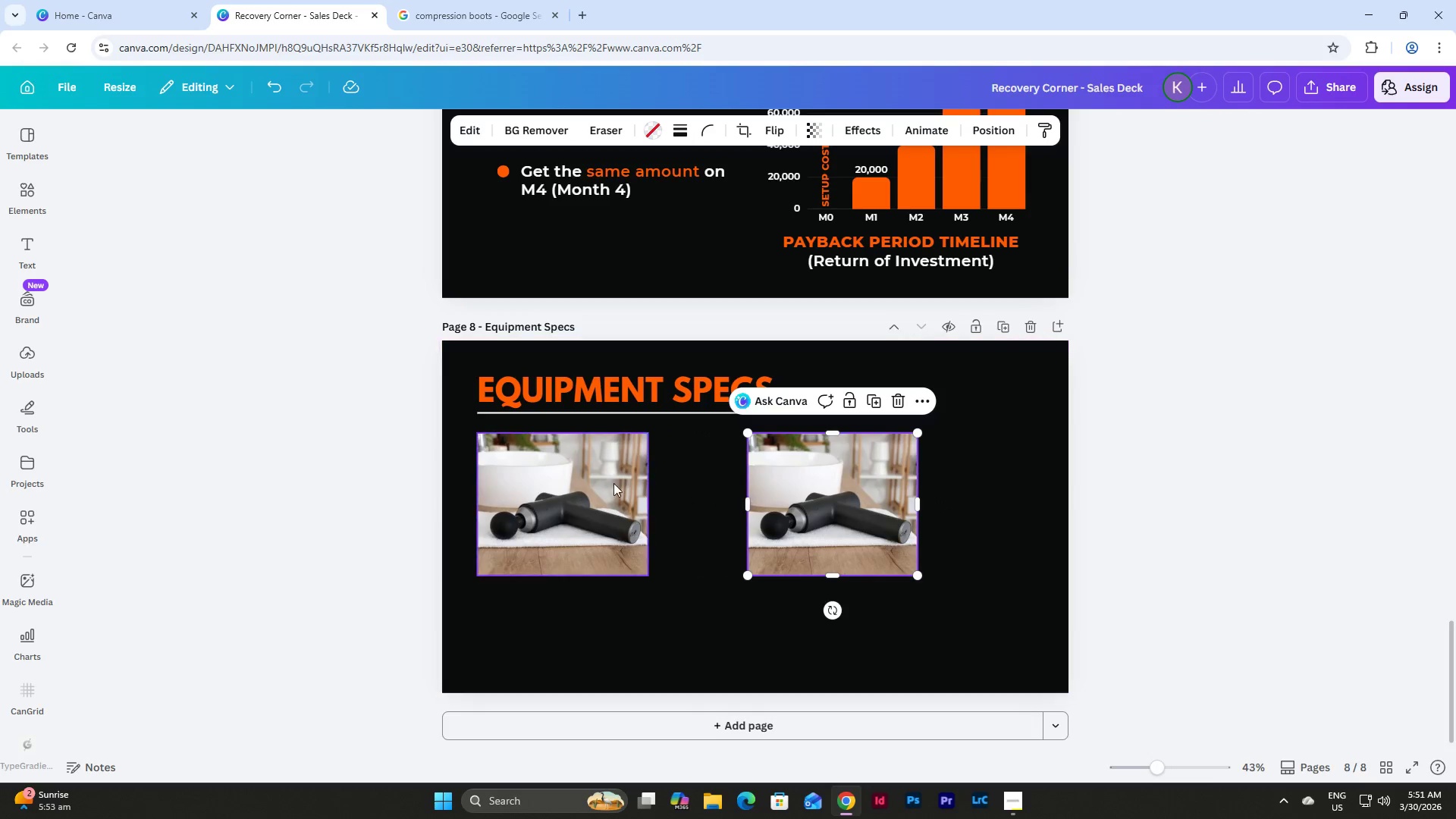 
left_click([590, 480])
 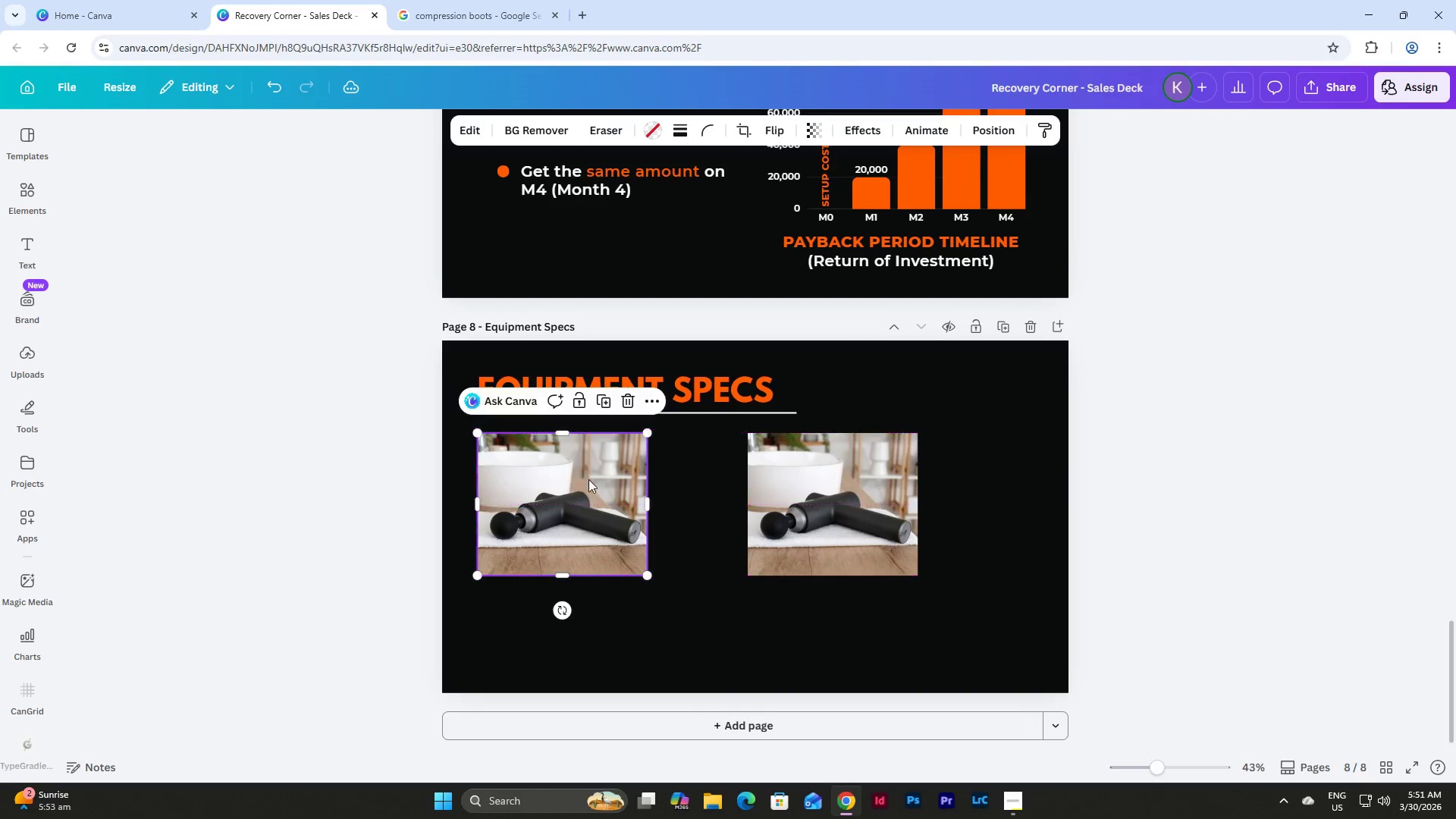 
left_click_drag(start_coordinate=[650, 500], to_coordinate=[662, 502])
 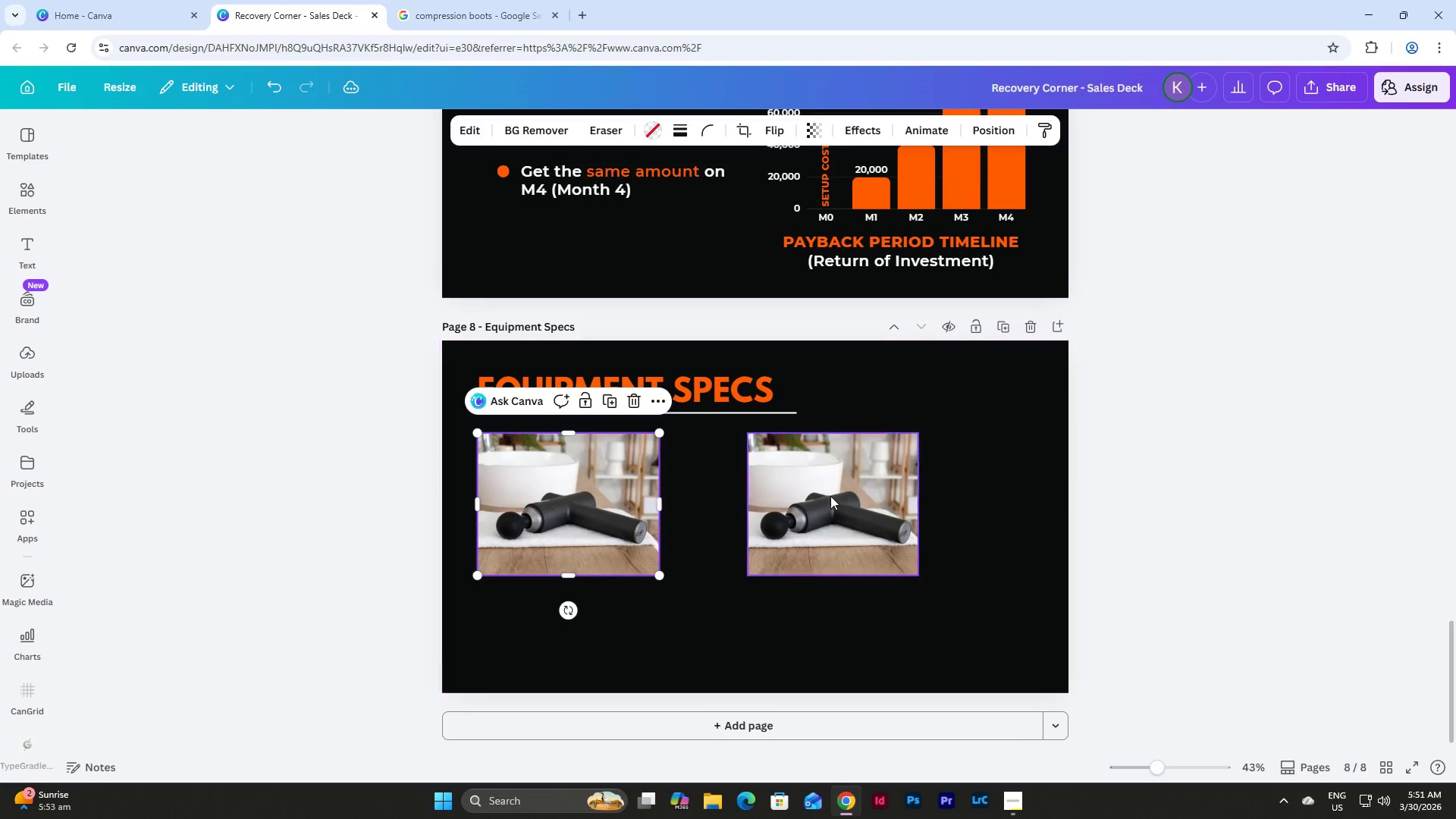 
left_click([838, 496])
 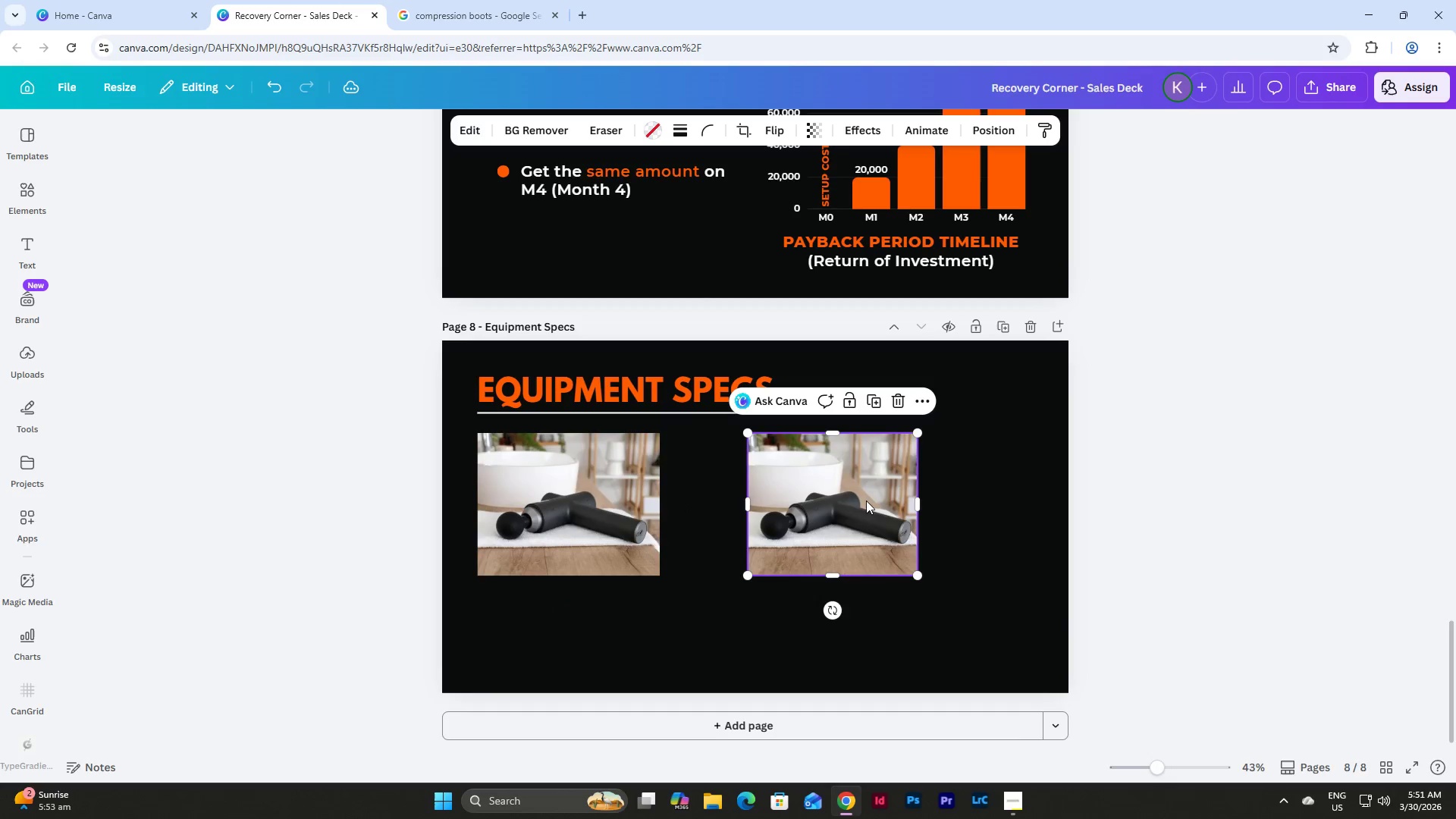 
left_click_drag(start_coordinate=[864, 500], to_coordinate=[826, 500])
 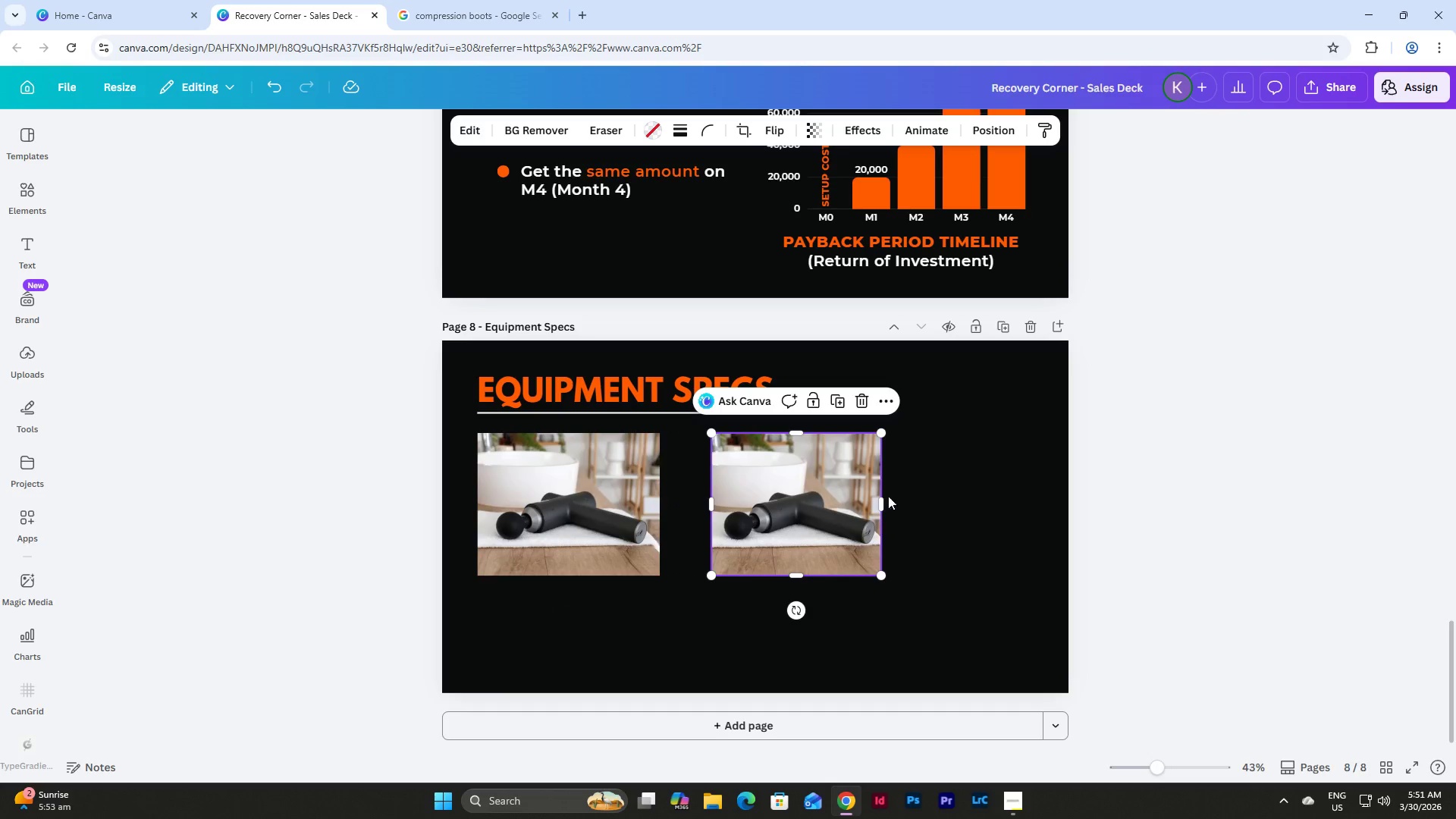 
left_click([940, 495])
 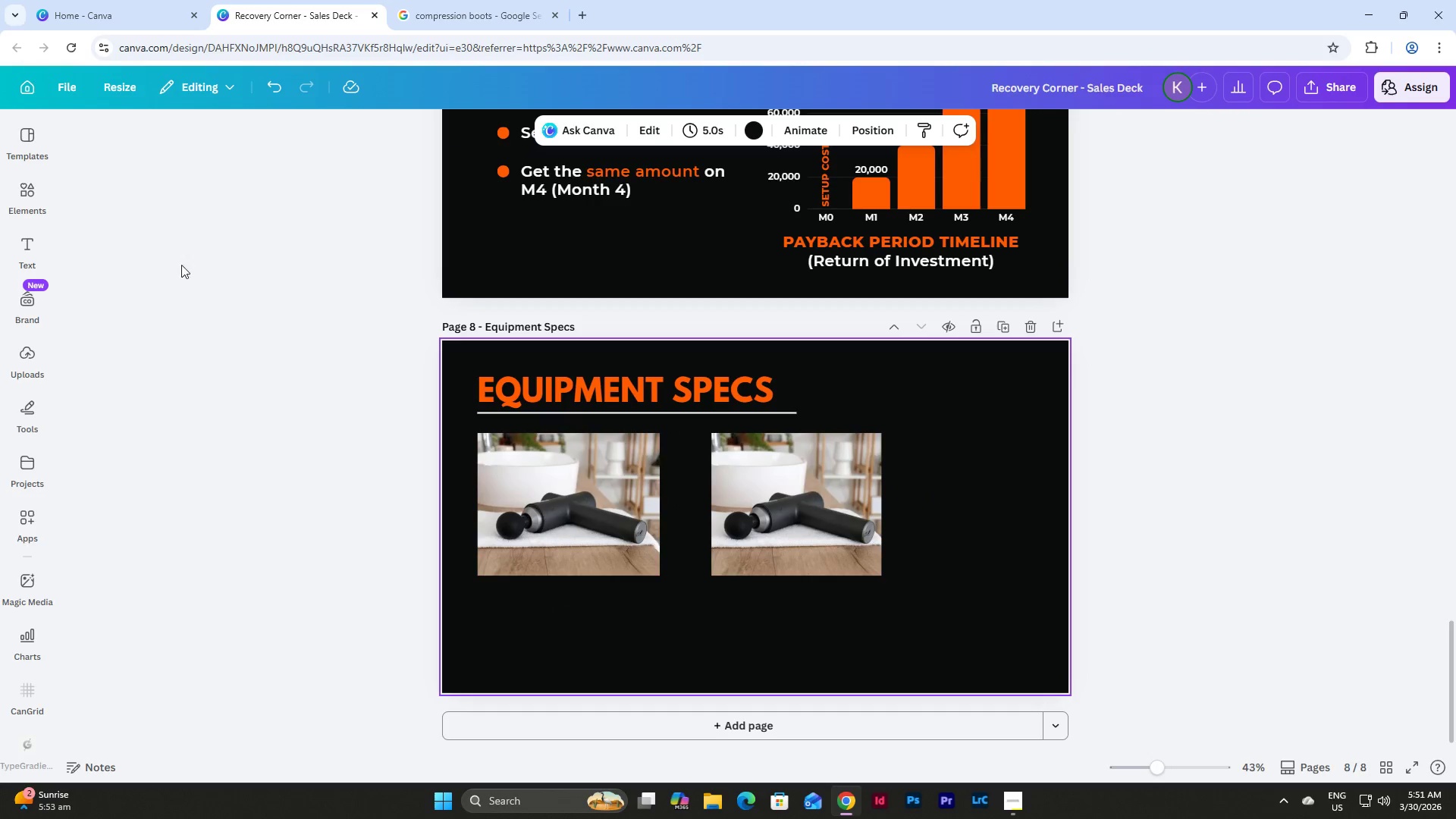 
left_click([842, 479])
 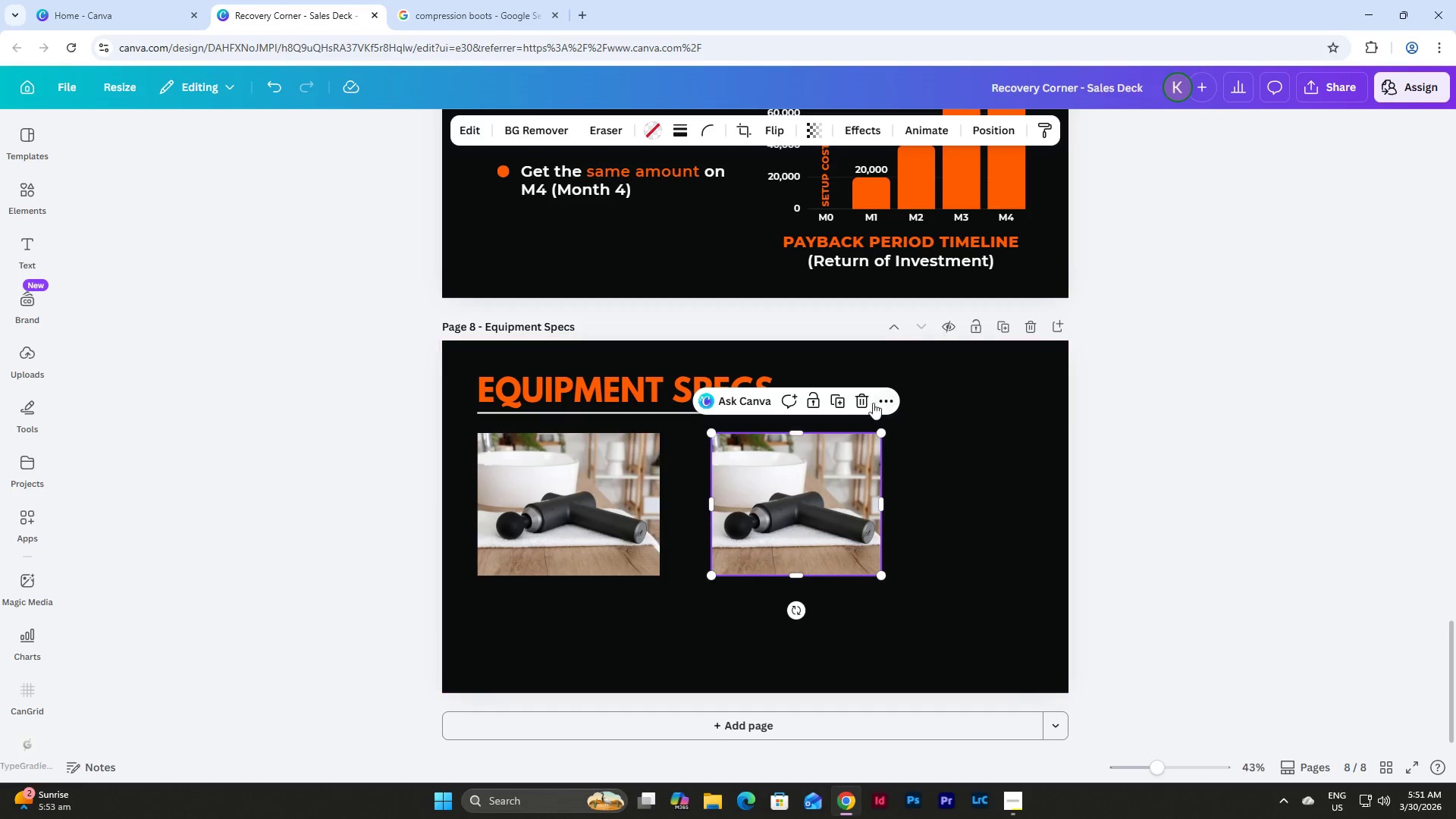 
left_click([858, 403])
 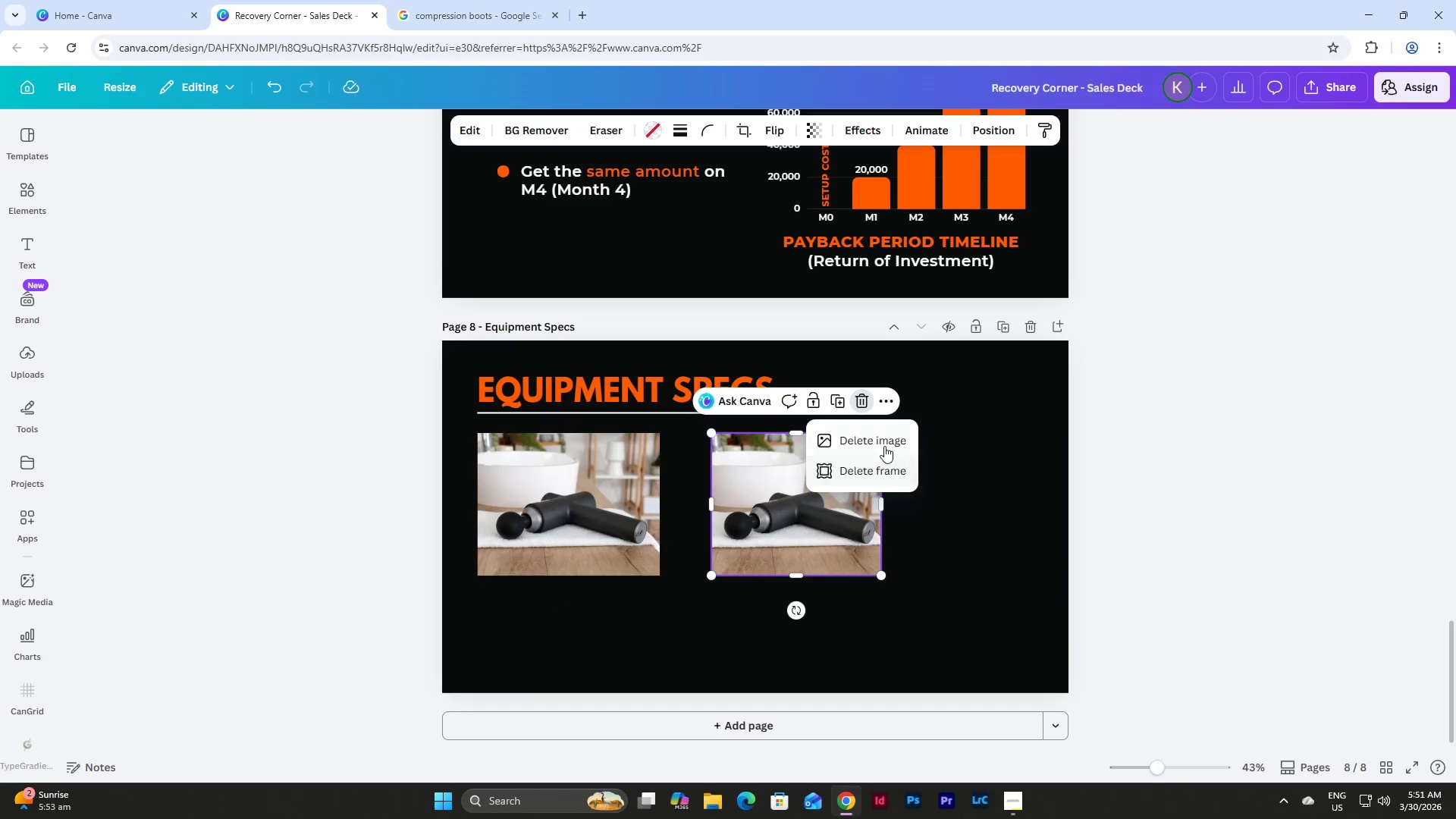 
left_click([884, 469])
 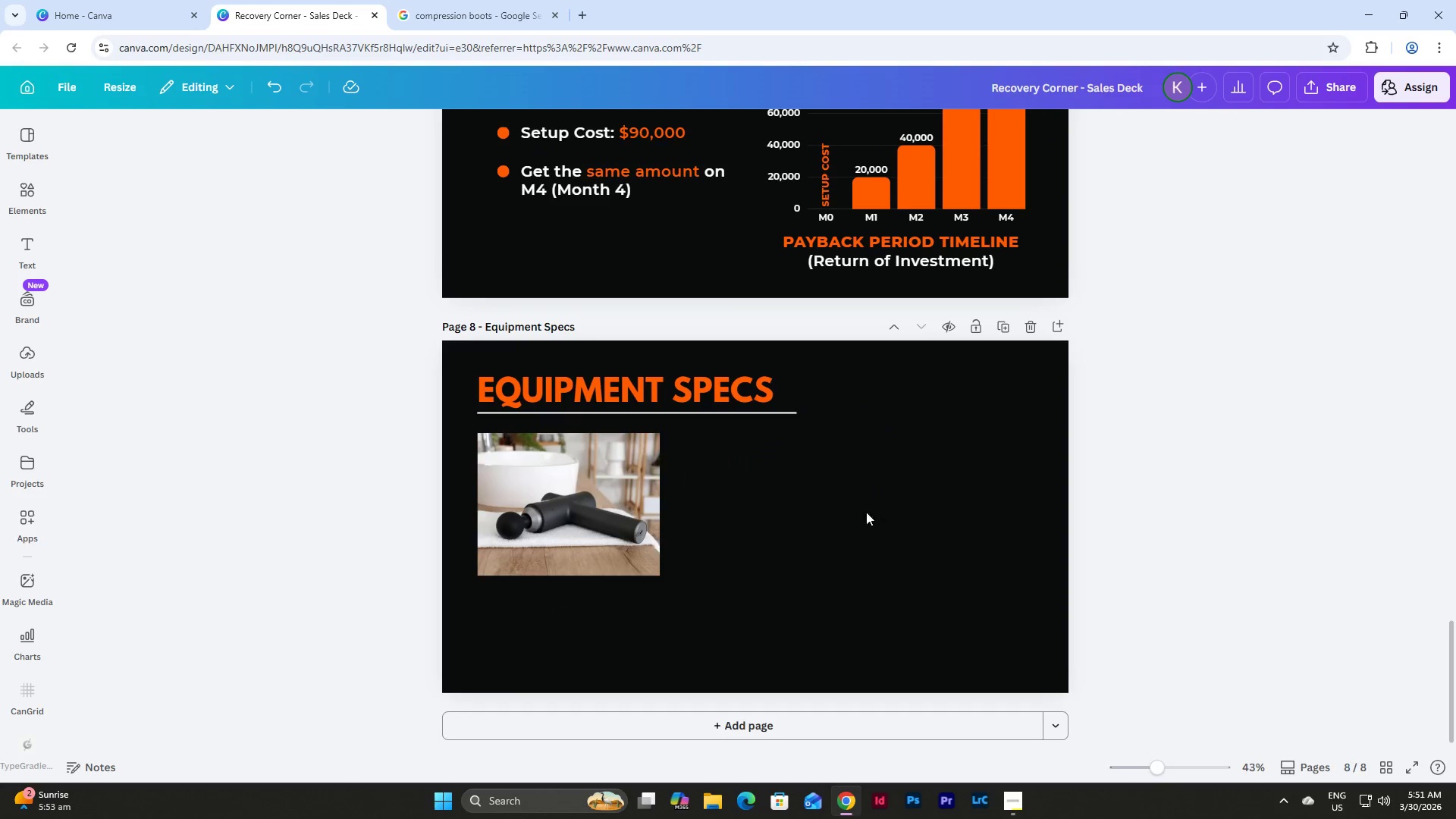 
left_click([844, 563])
 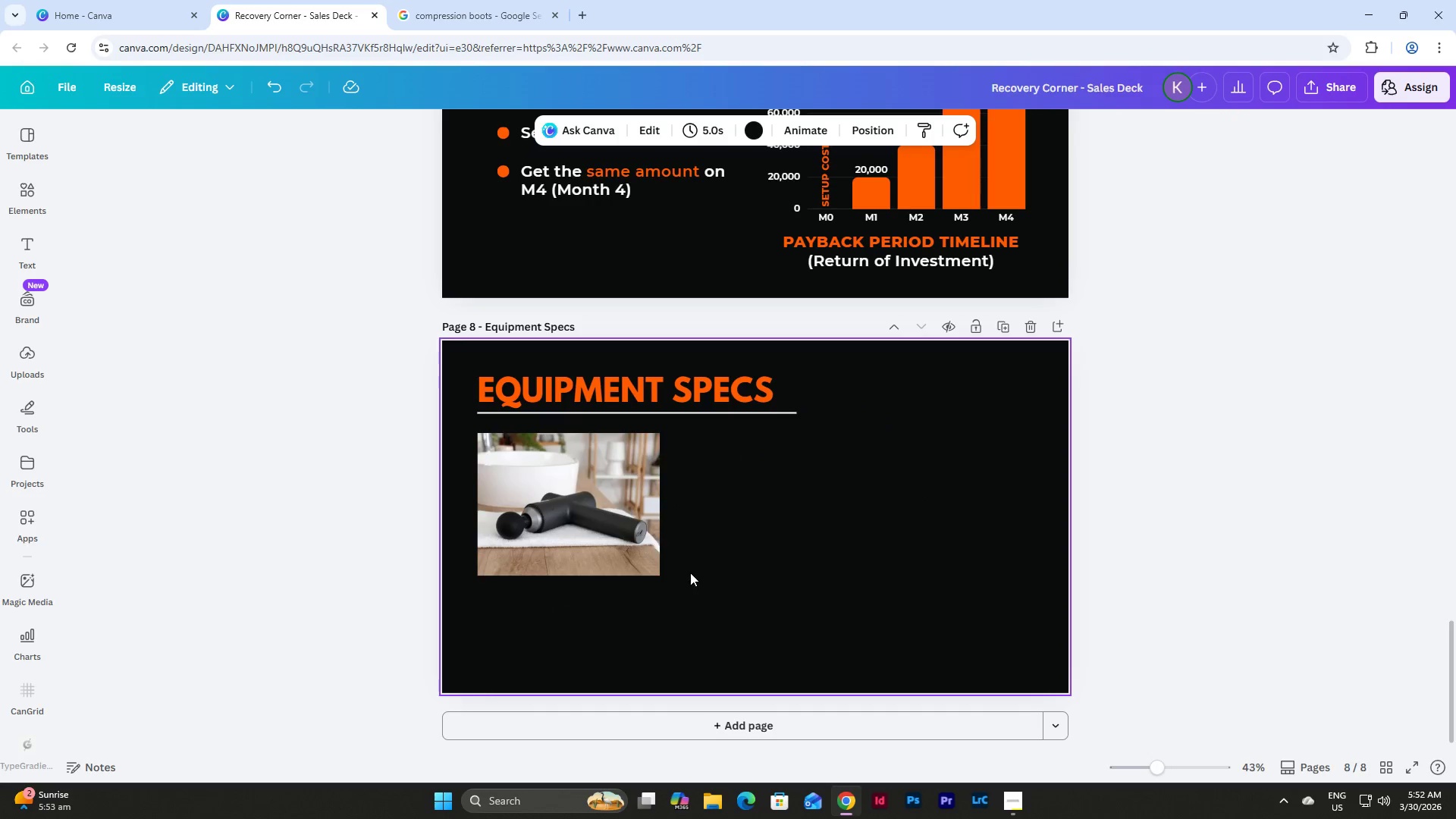 
left_click([786, 573])
 